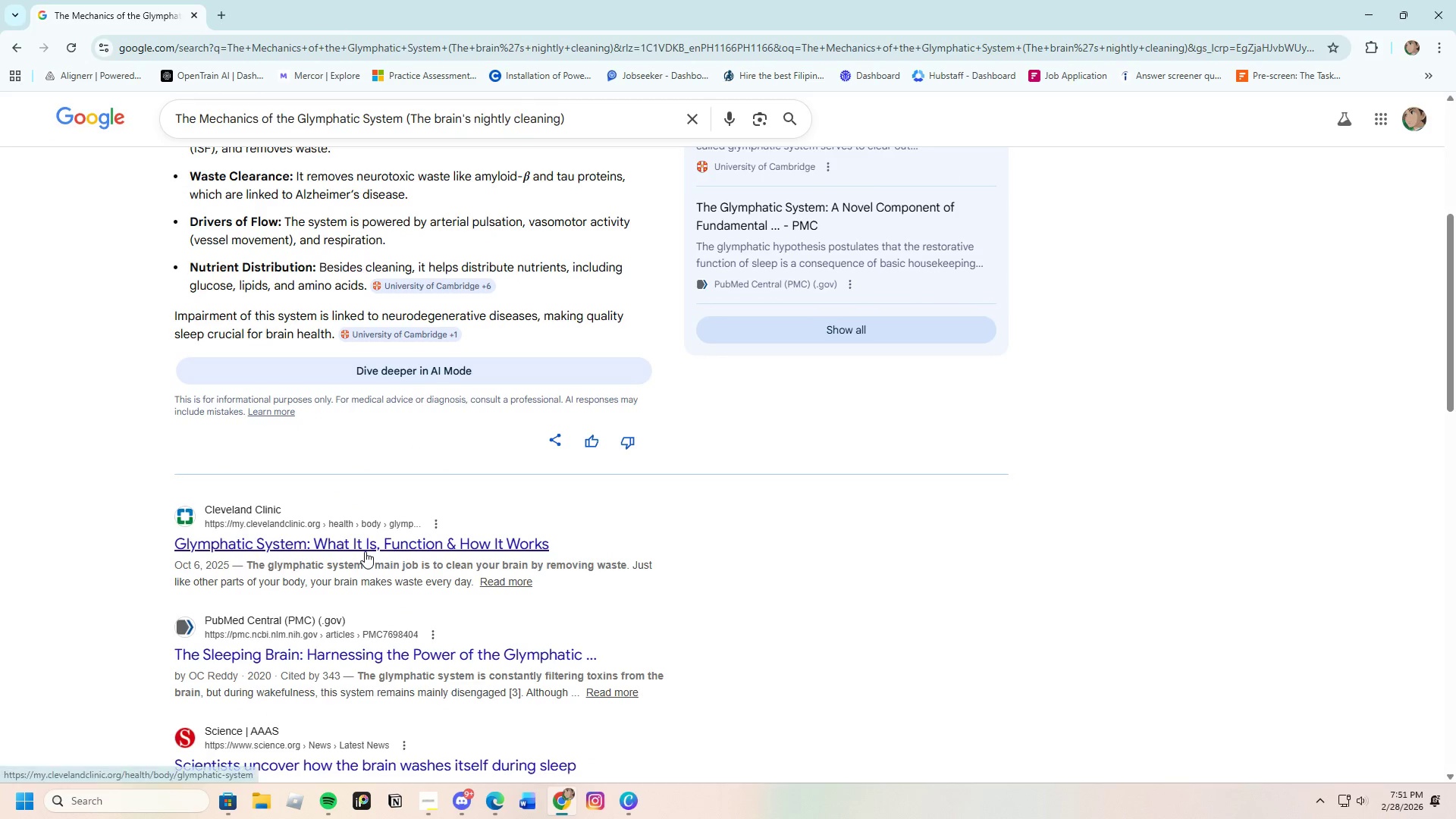 
left_click([365, 551])
 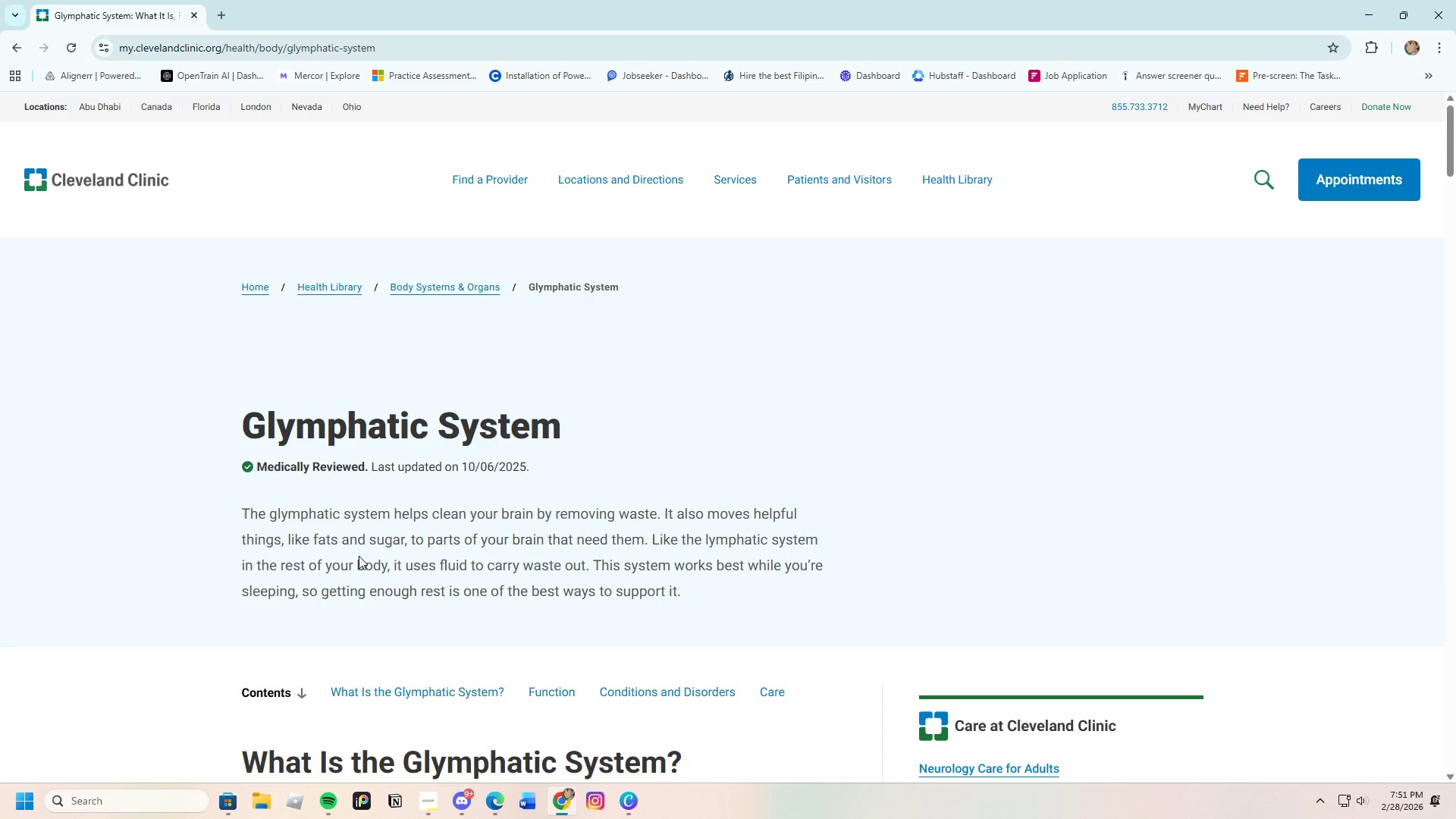 
scroll: coordinate [359, 556], scroll_direction: down, amount: 21.0
 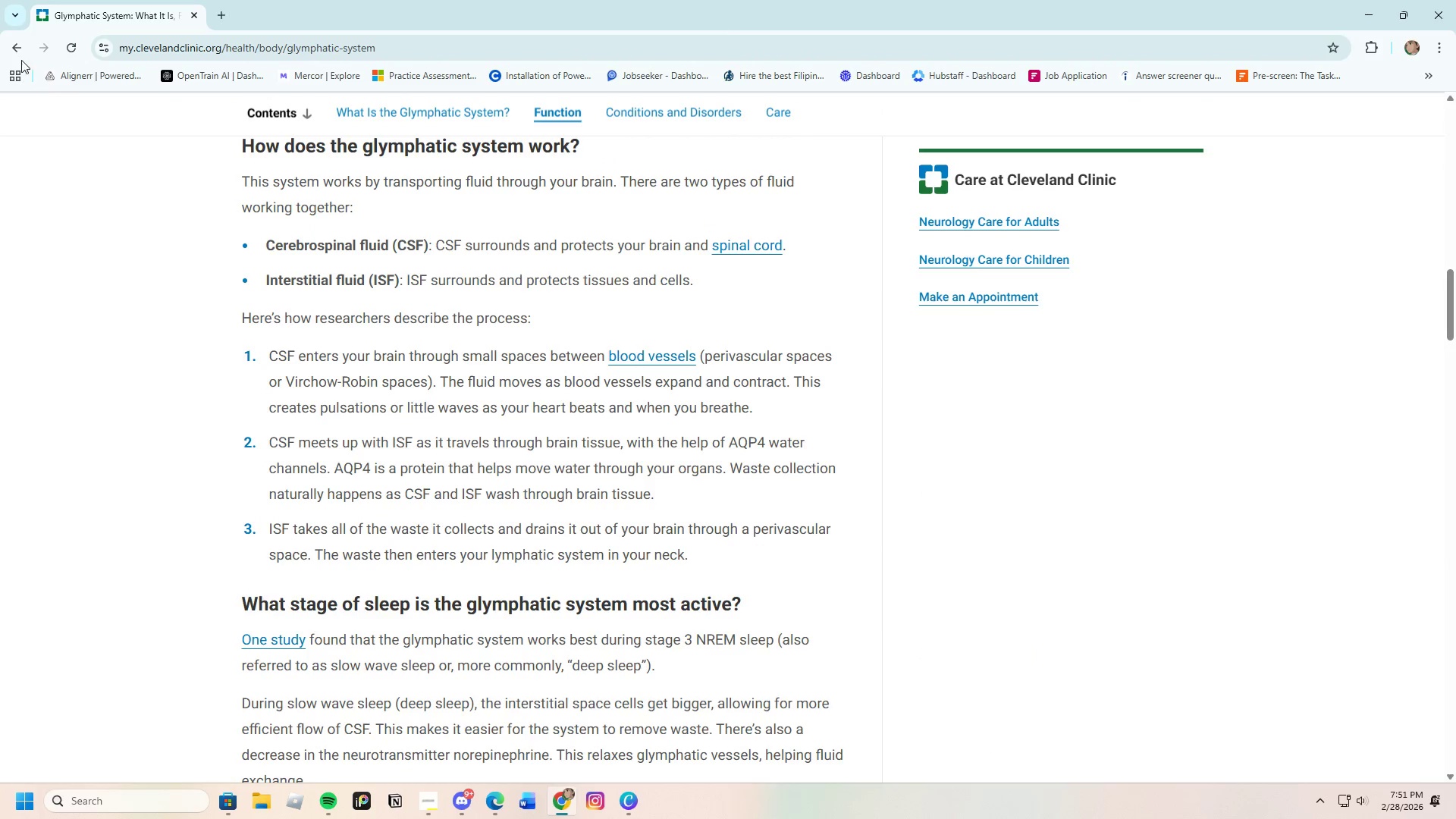 
left_click([12, 50])
 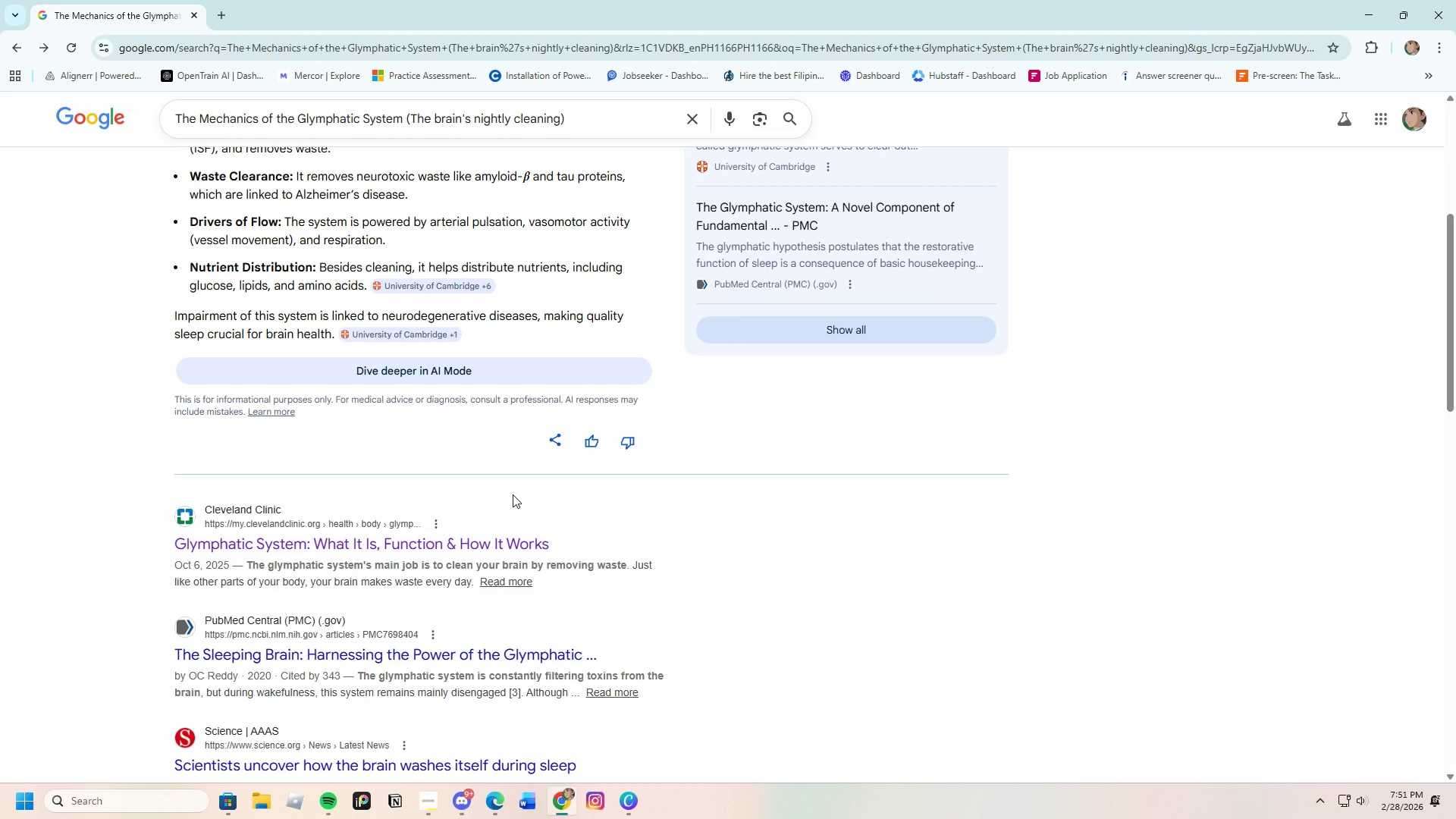 
wait(18.8)
 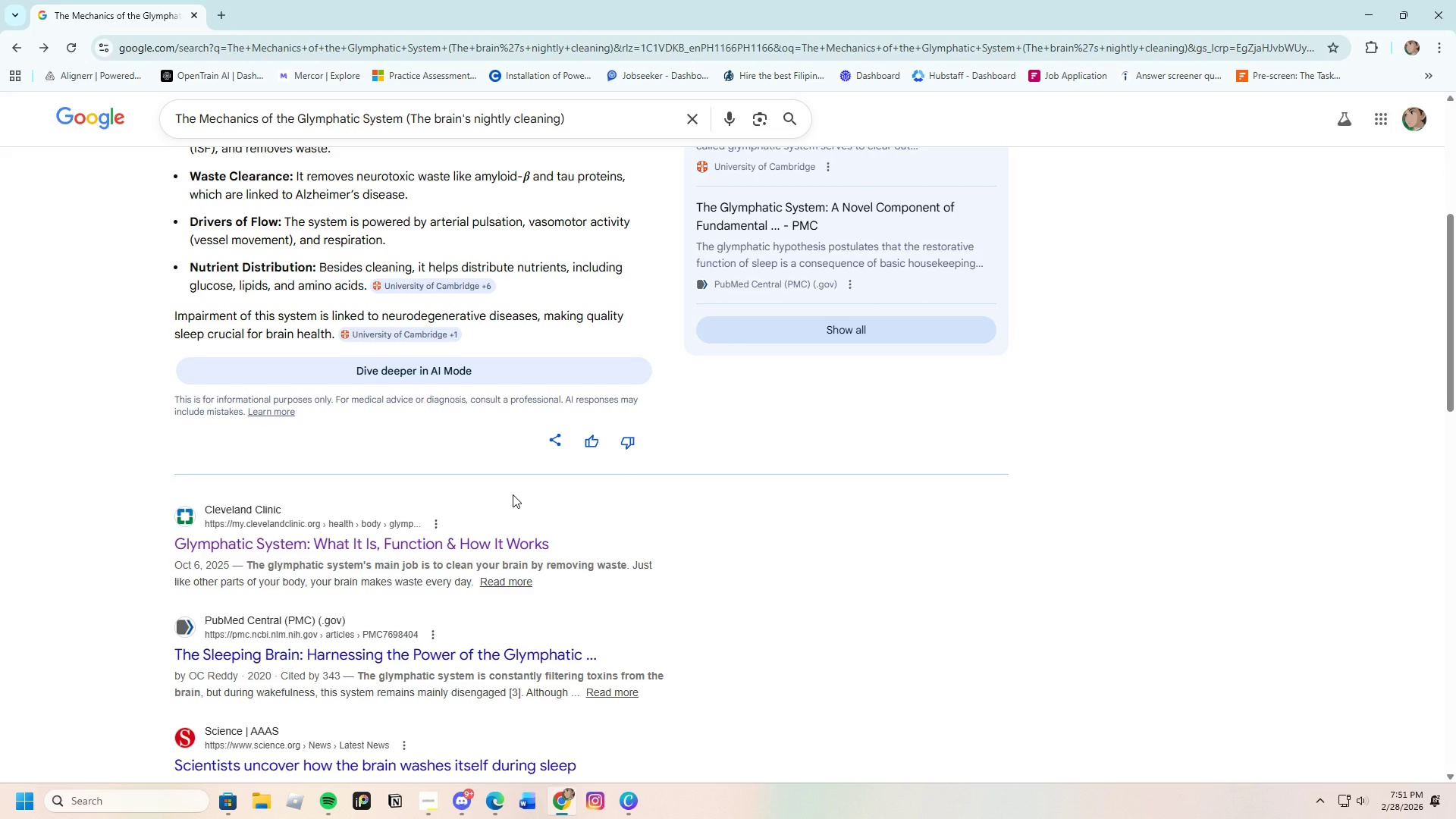 
scroll: coordinate [456, 630], scroll_direction: down, amount: 4.0
 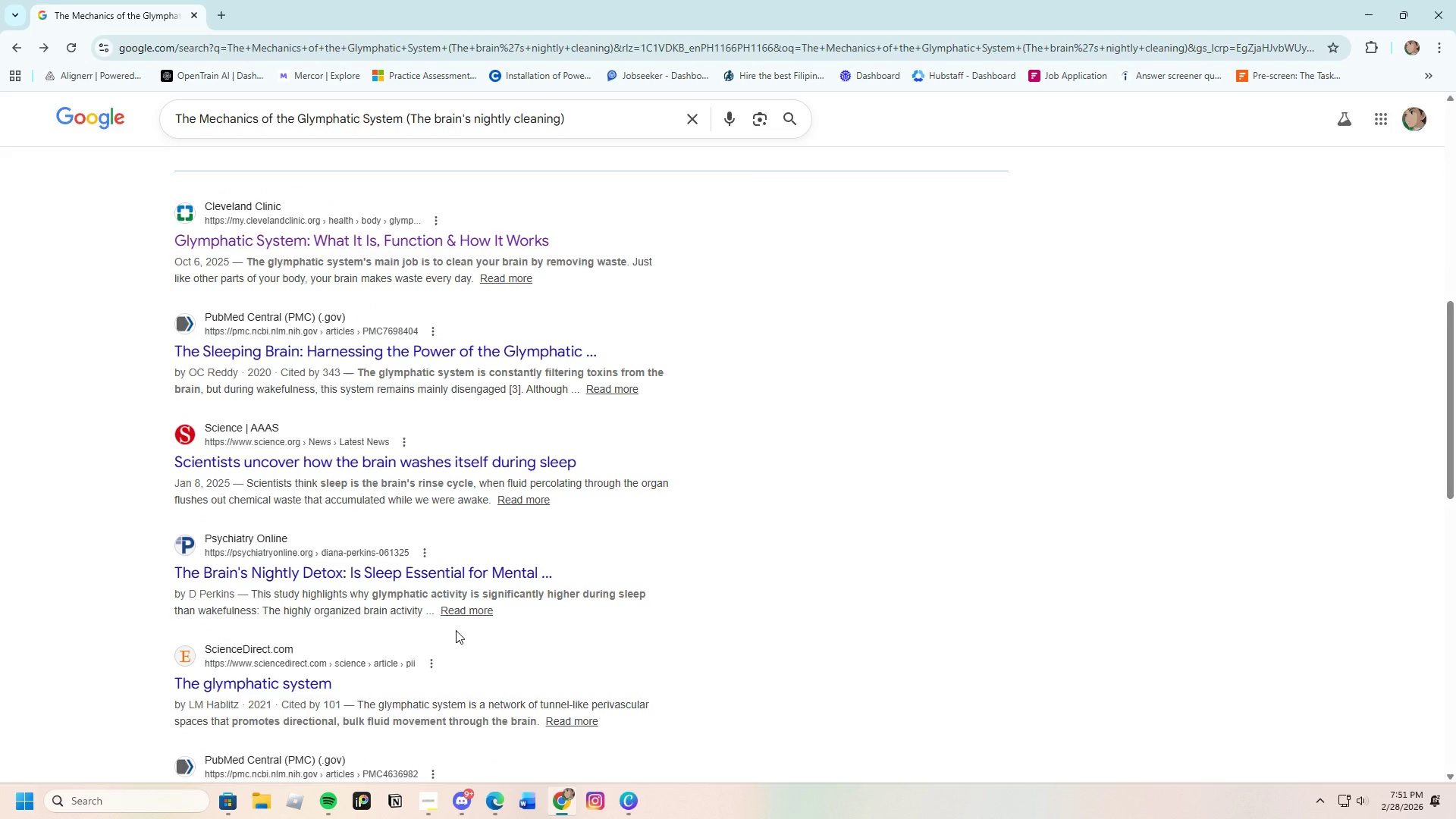 
left_click([480, 350])
 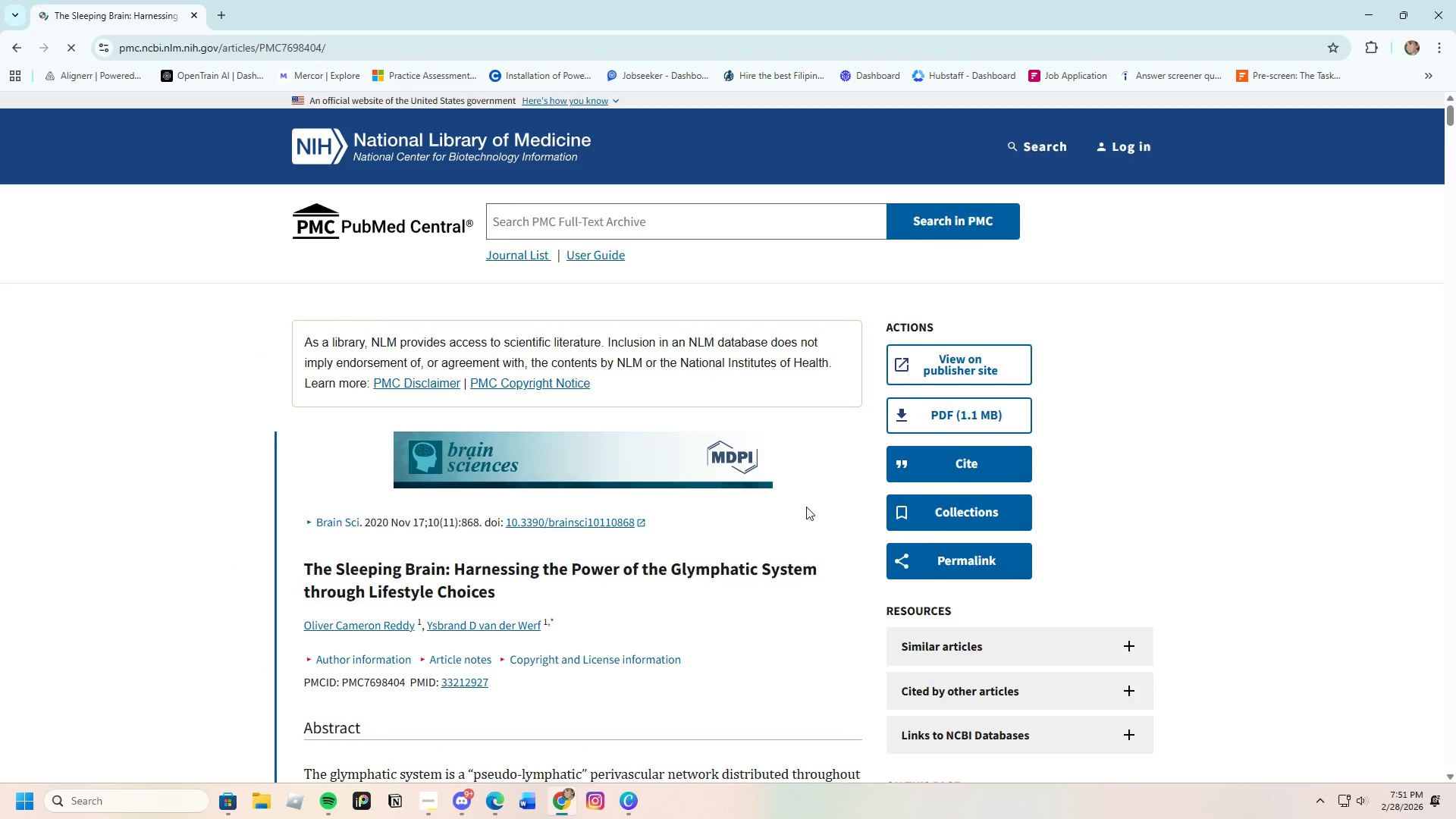 
scroll: coordinate [777, 566], scroll_direction: down, amount: 7.0
 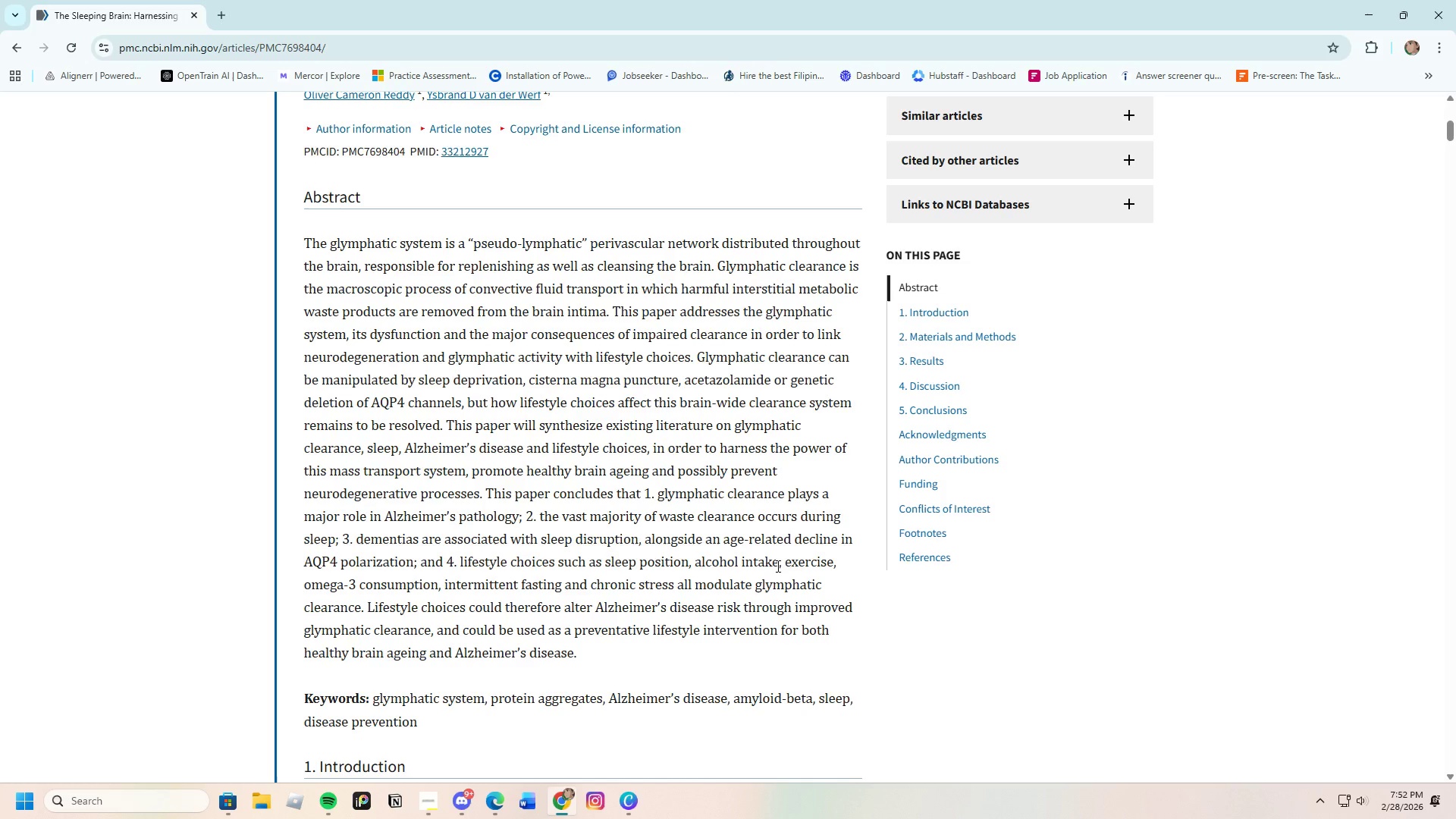 
wait(49.83)
 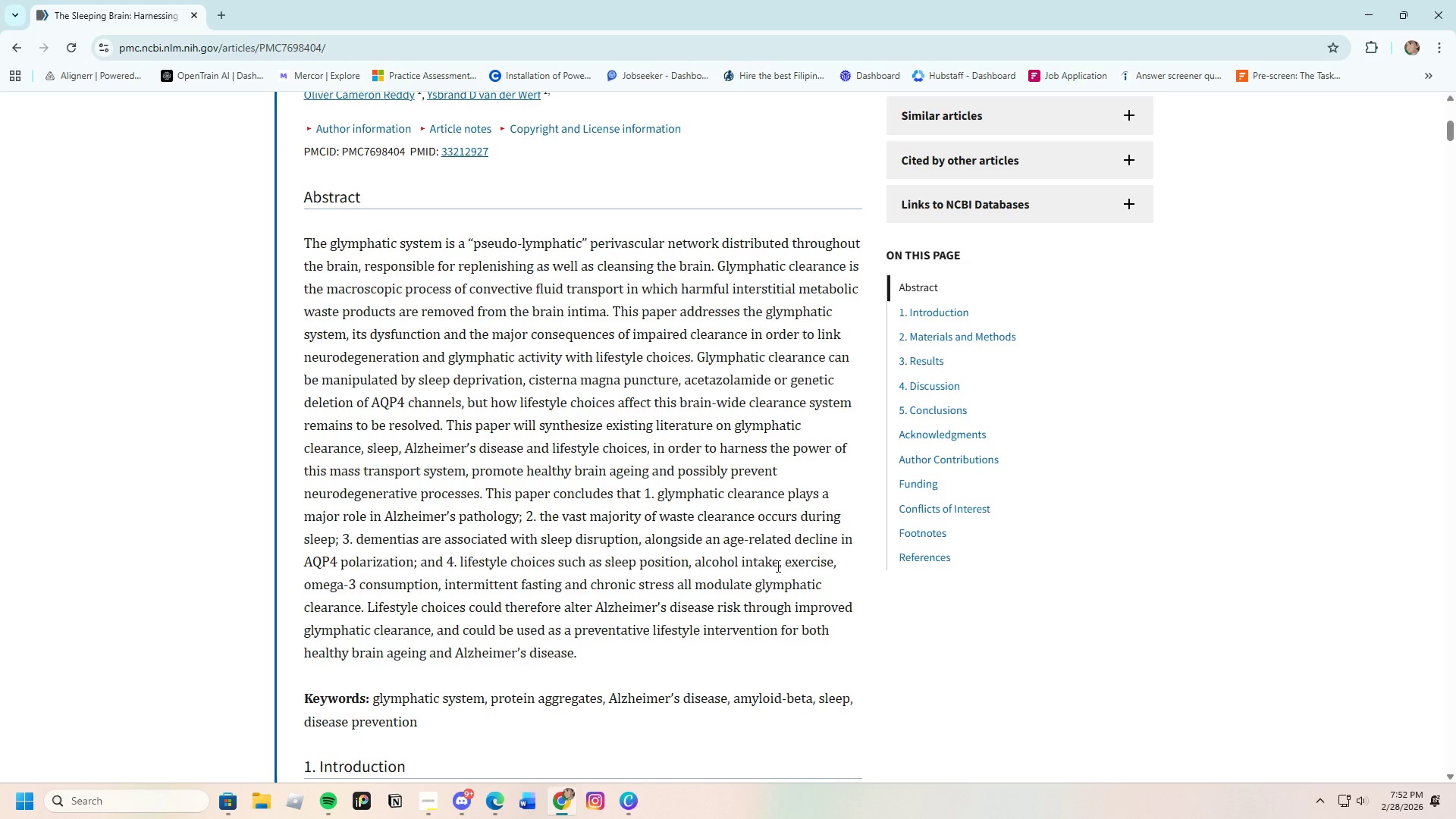 
scroll: coordinate [558, 513], scroll_direction: down, amount: 8.0
 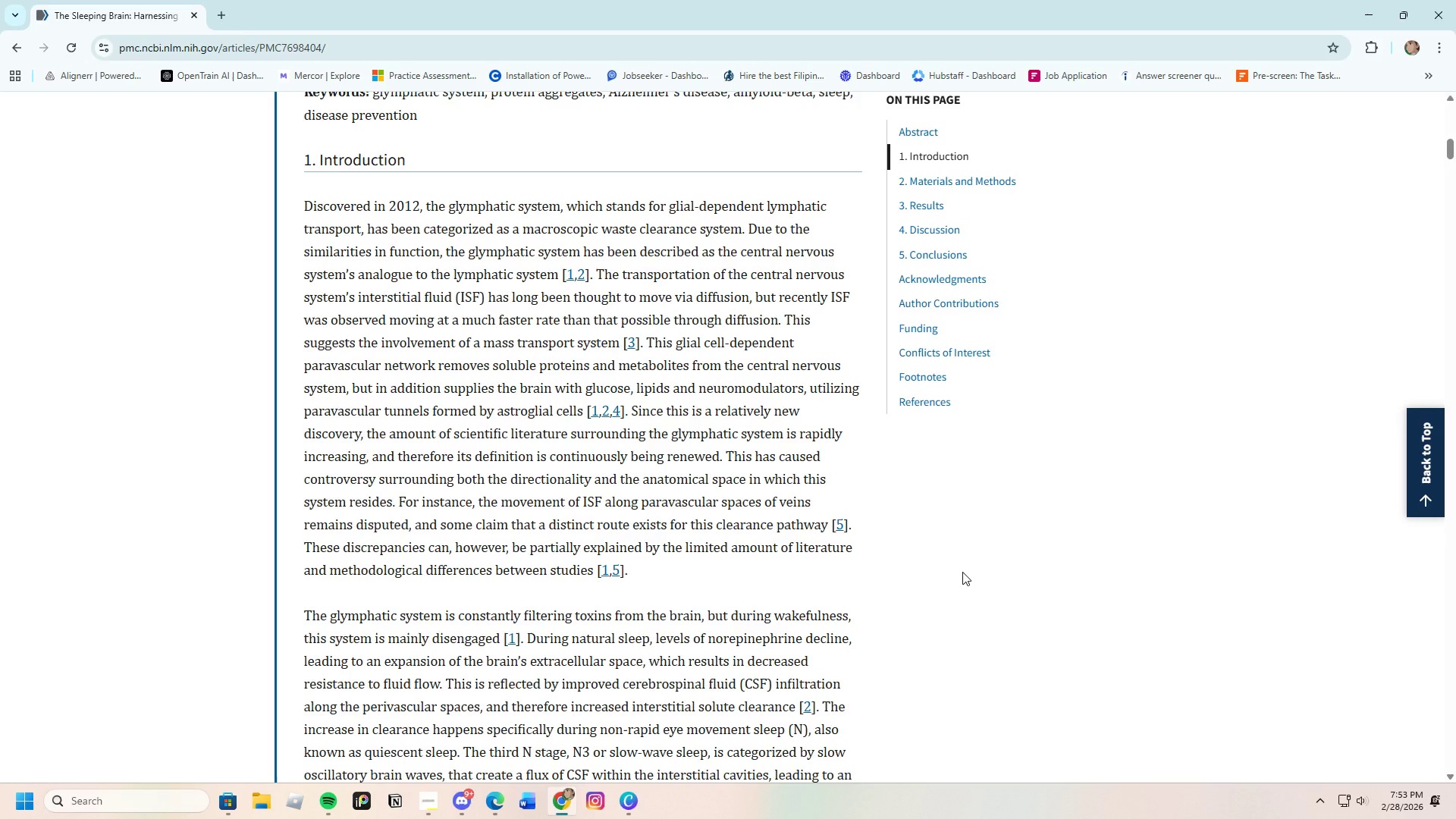 
wait(38.21)
 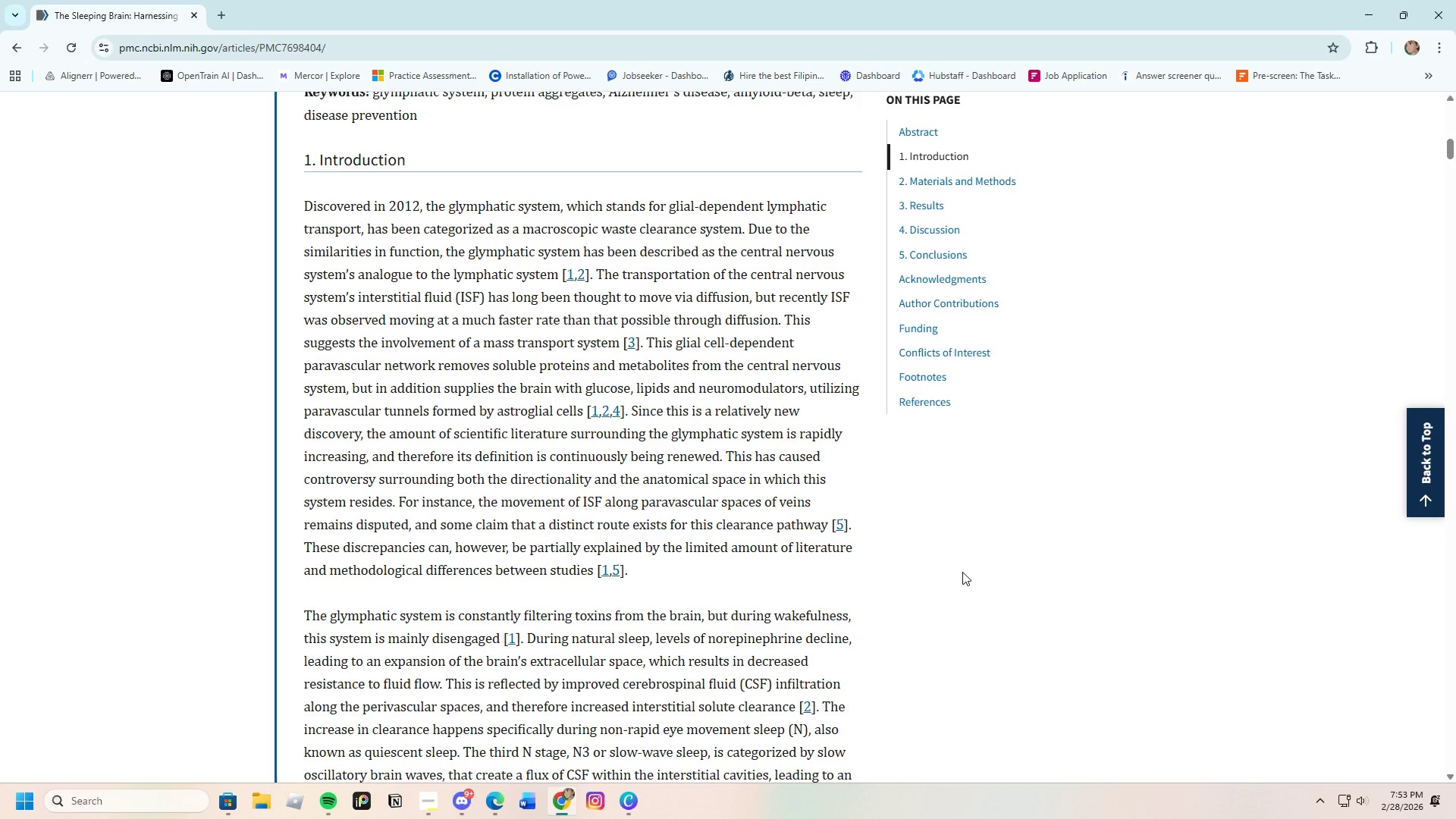 
scroll: coordinate [722, 573], scroll_direction: down, amount: 9.0
 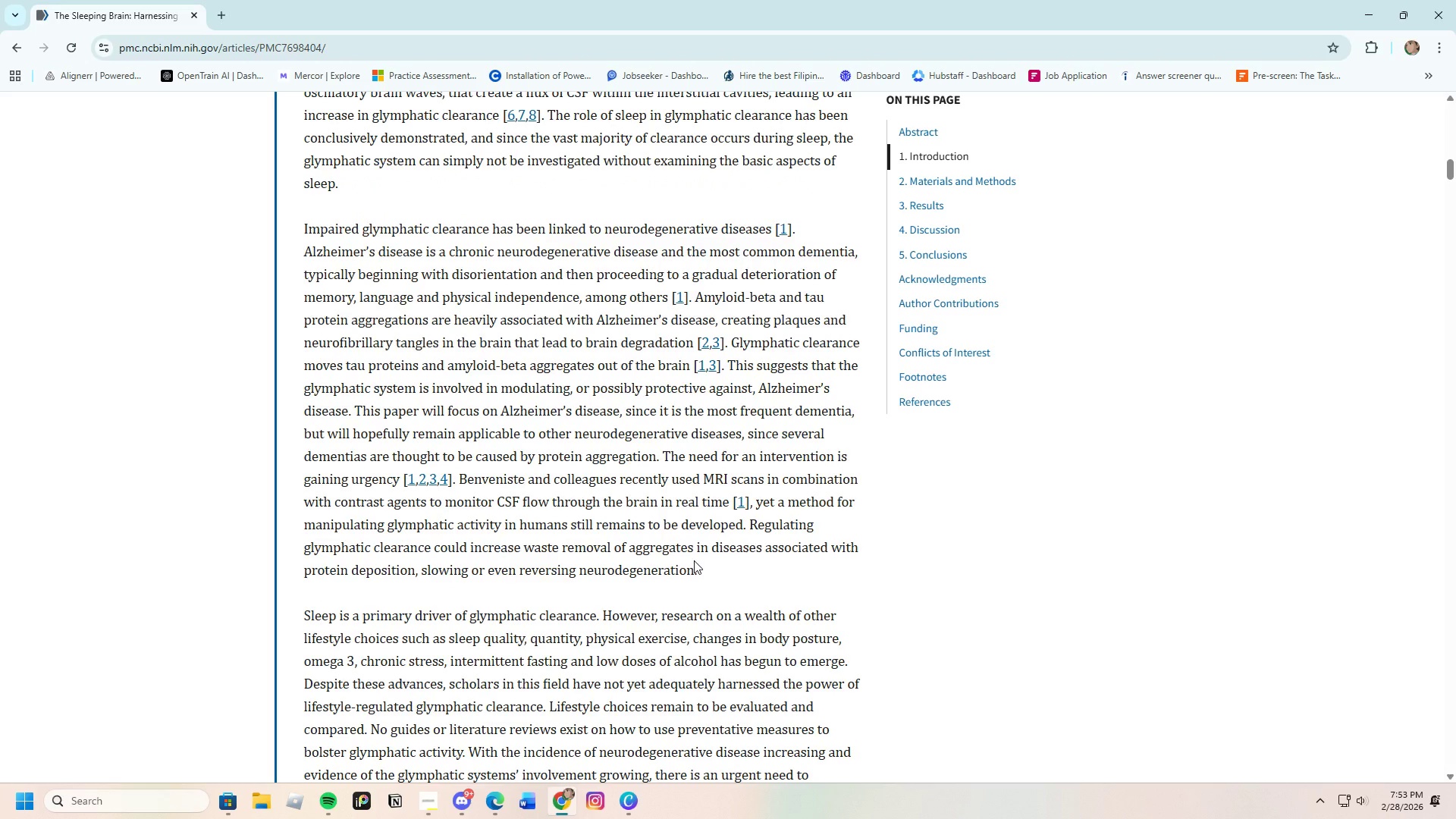 
wait(12.41)
 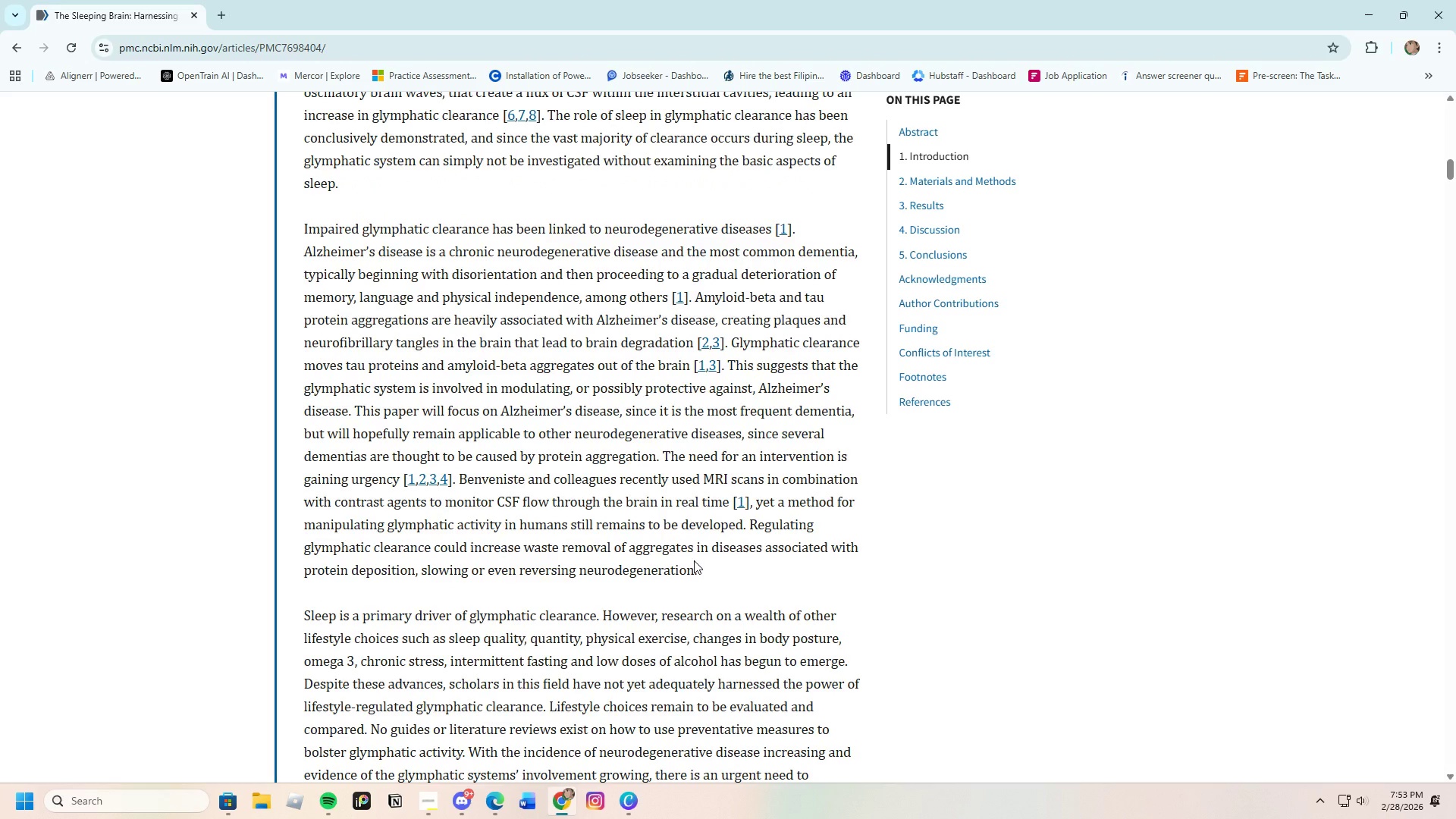 
scroll: coordinate [728, 644], scroll_direction: down, amount: 5.0
 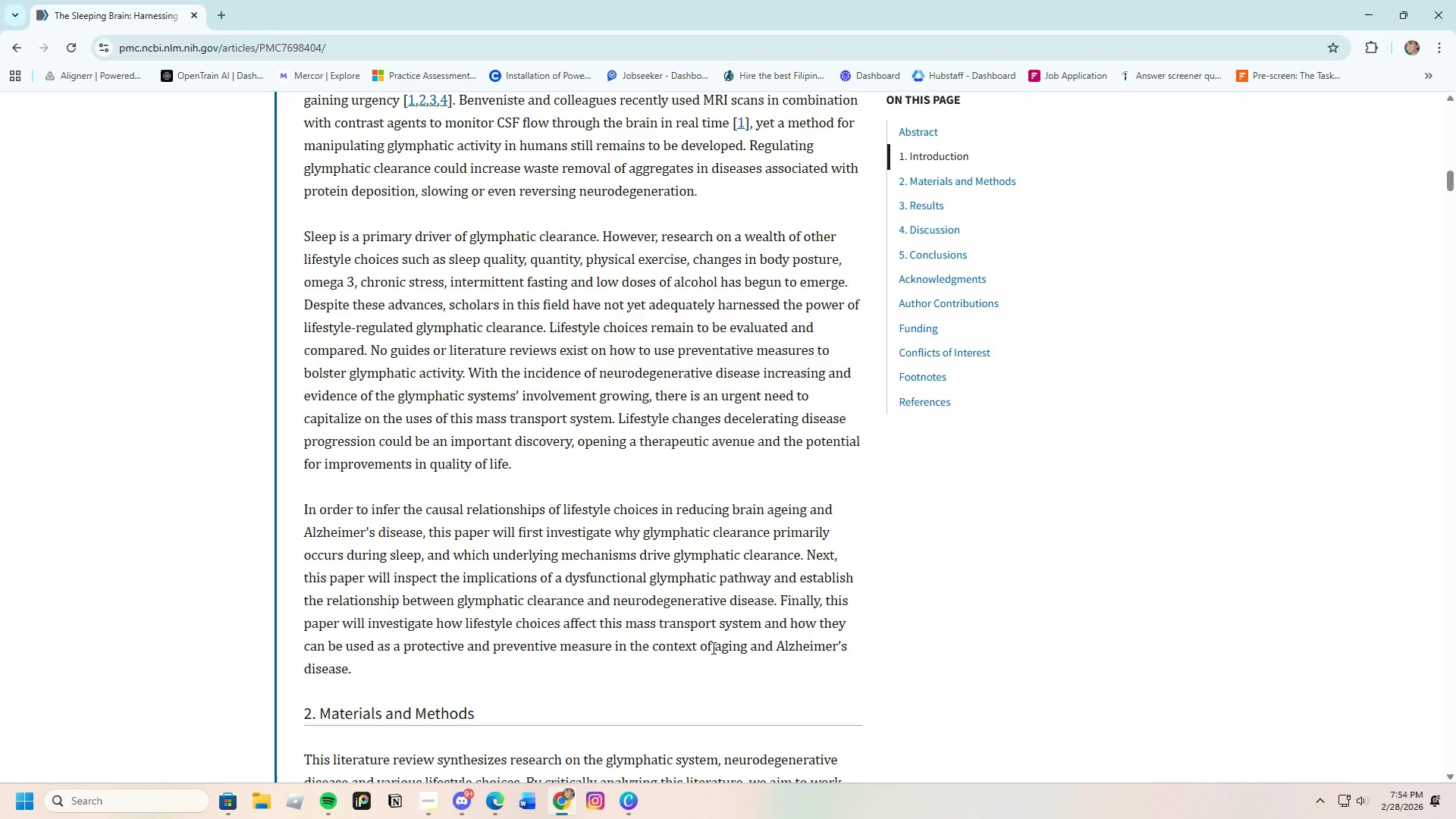 
wait(36.74)
 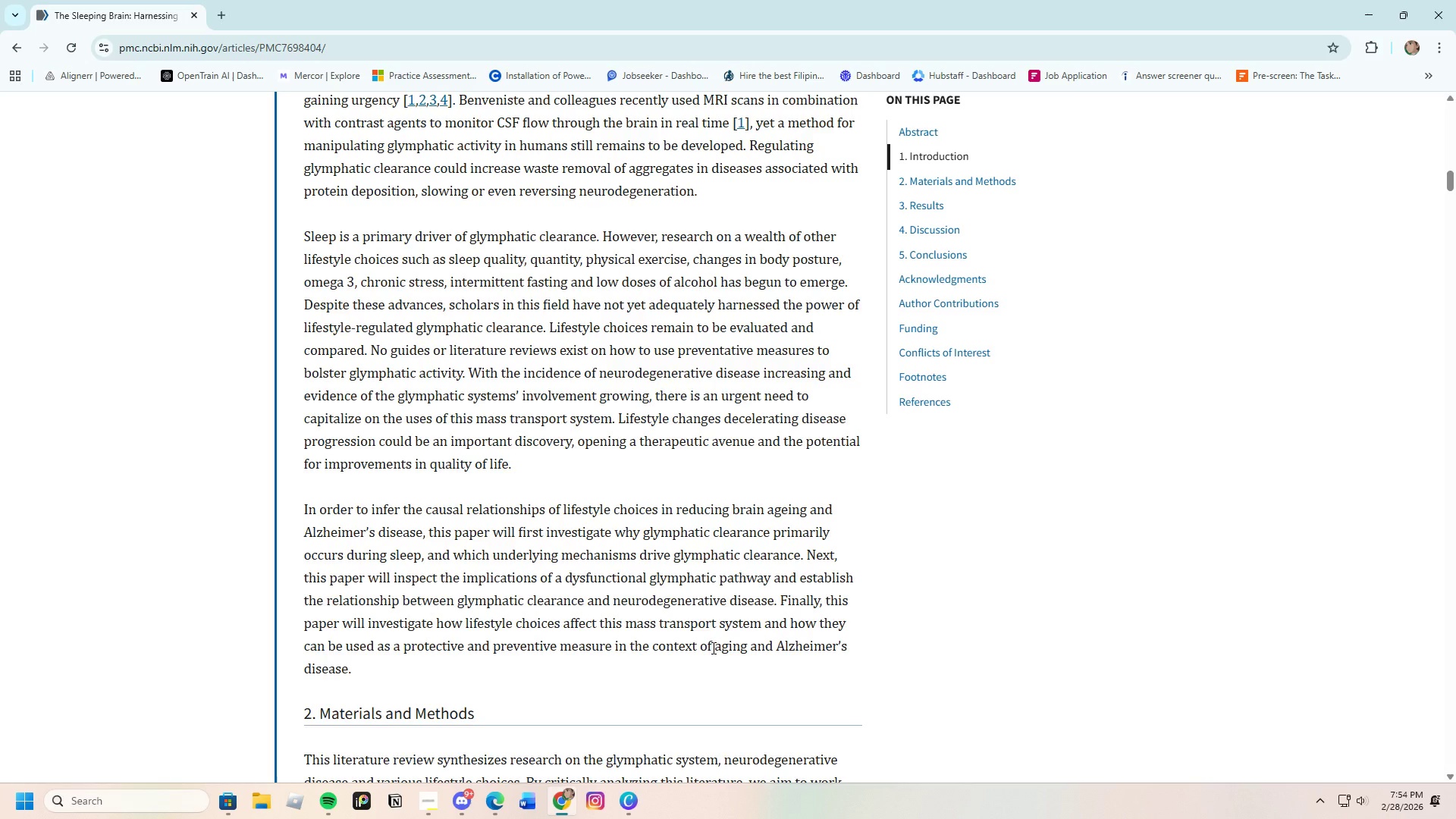 
scroll: coordinate [716, 610], scroll_direction: down, amount: 9.0
 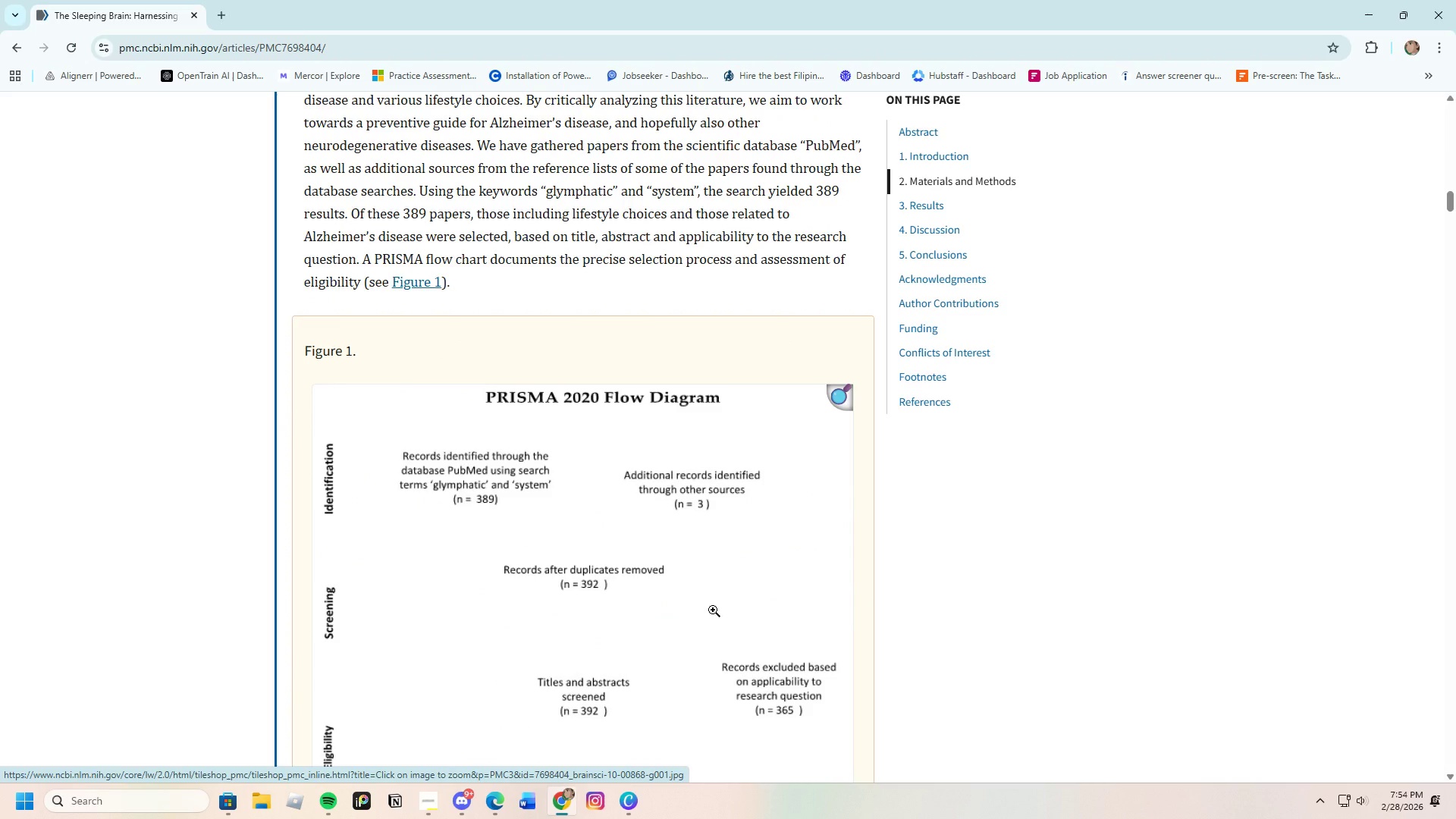 
wait(26.74)
 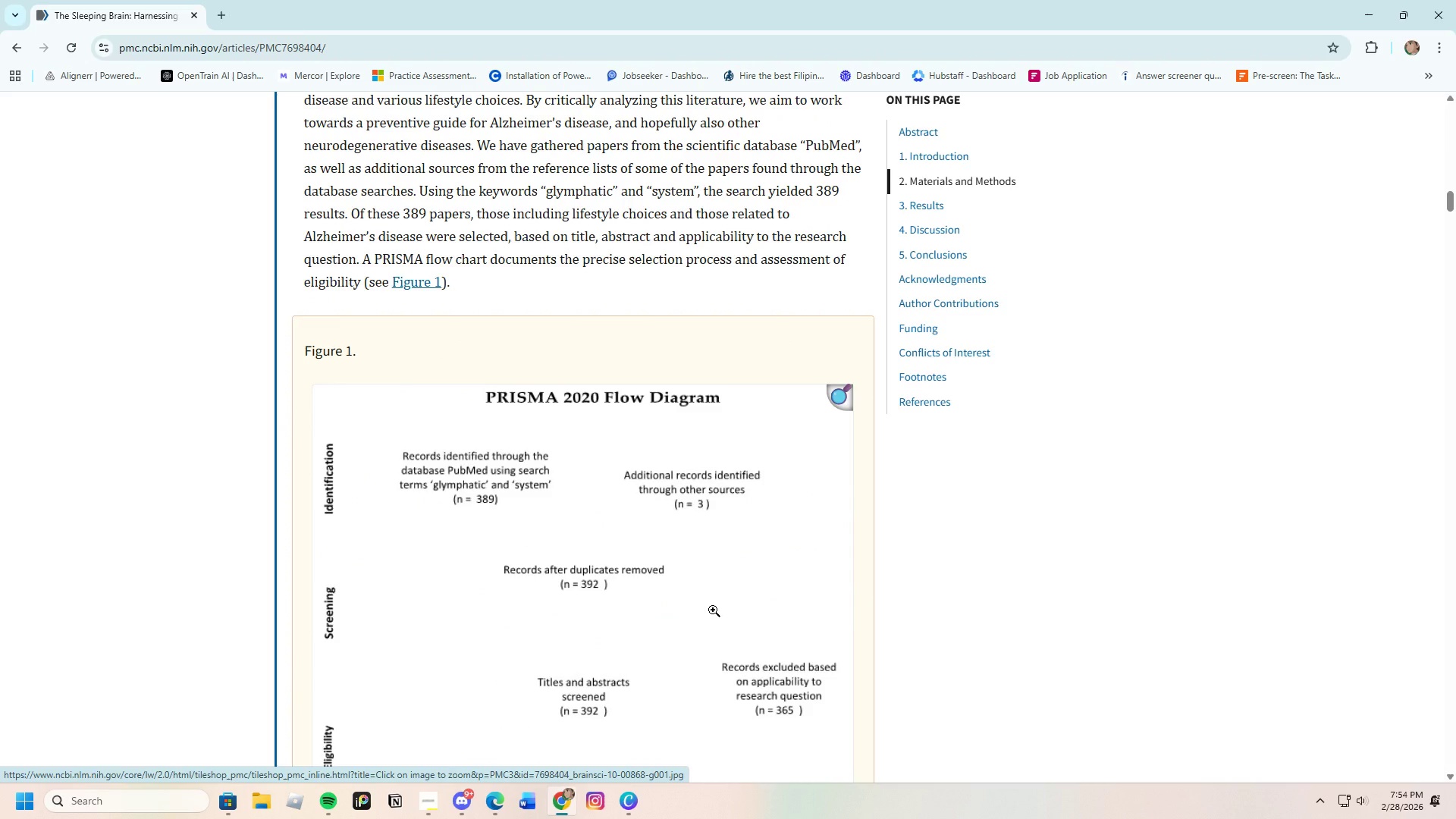 
scroll: coordinate [924, 678], scroll_direction: down, amount: 25.0
 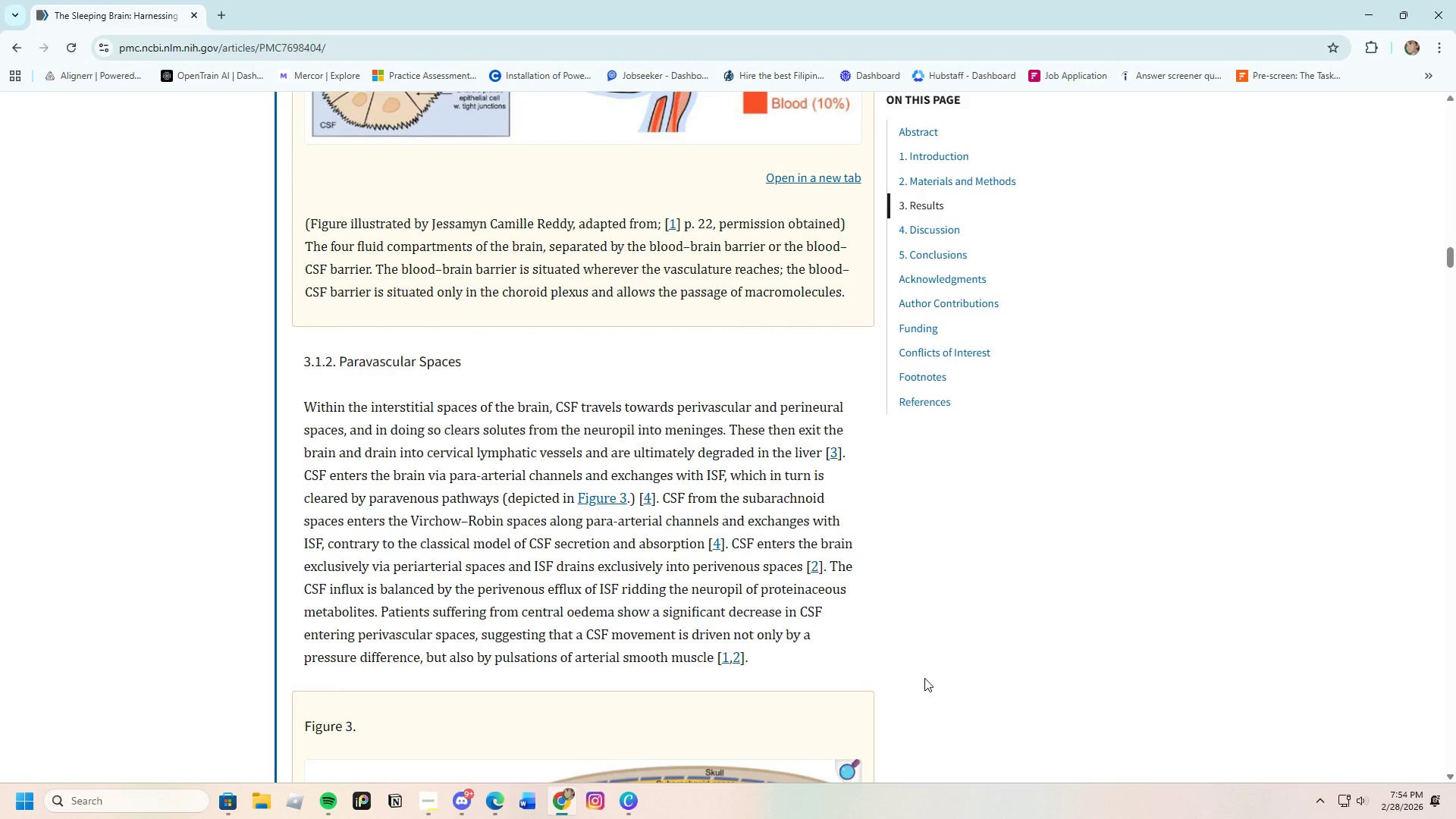 
scroll: coordinate [922, 678], scroll_direction: down, amount: 7.0
 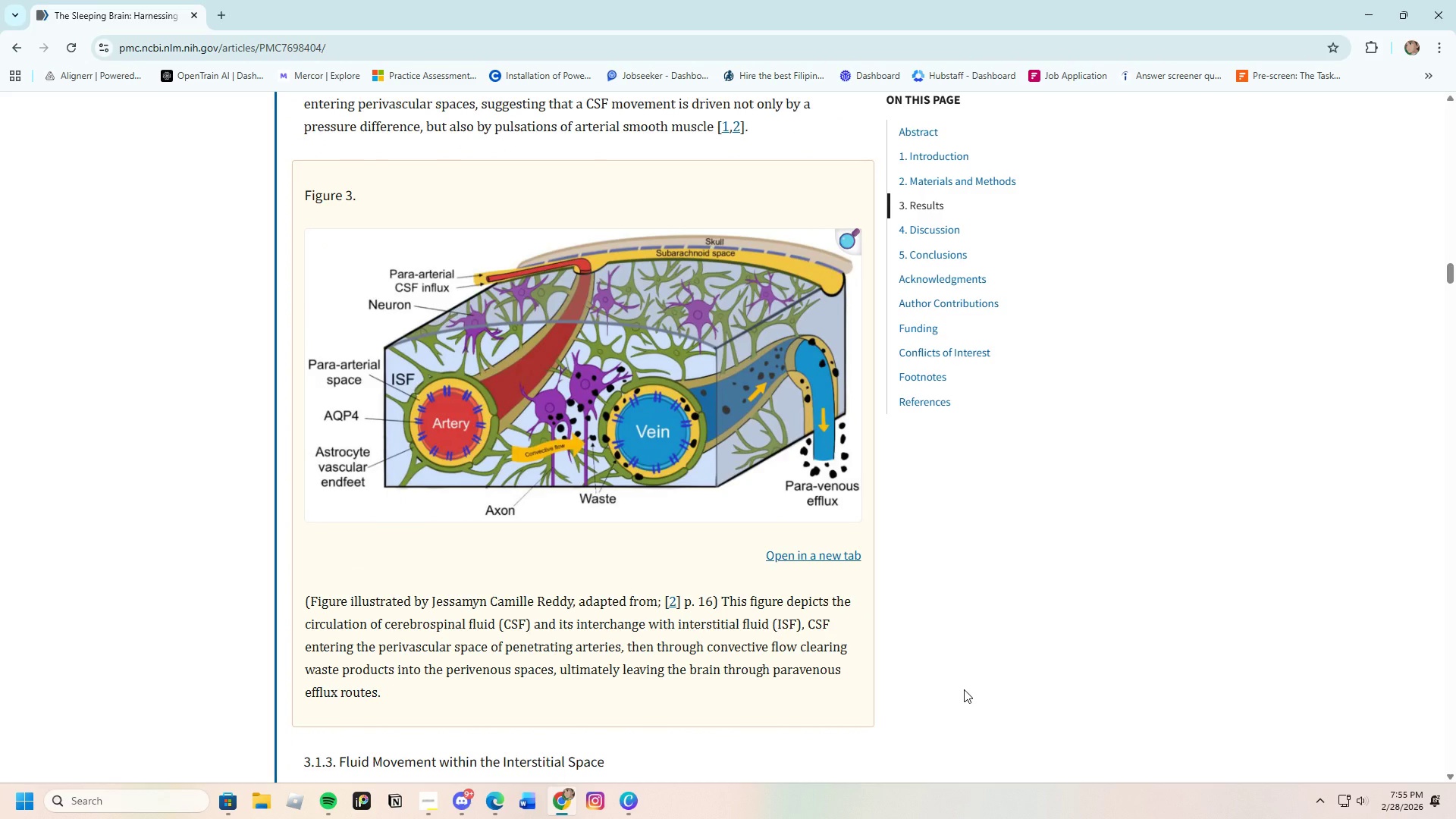 
wait(14.24)
 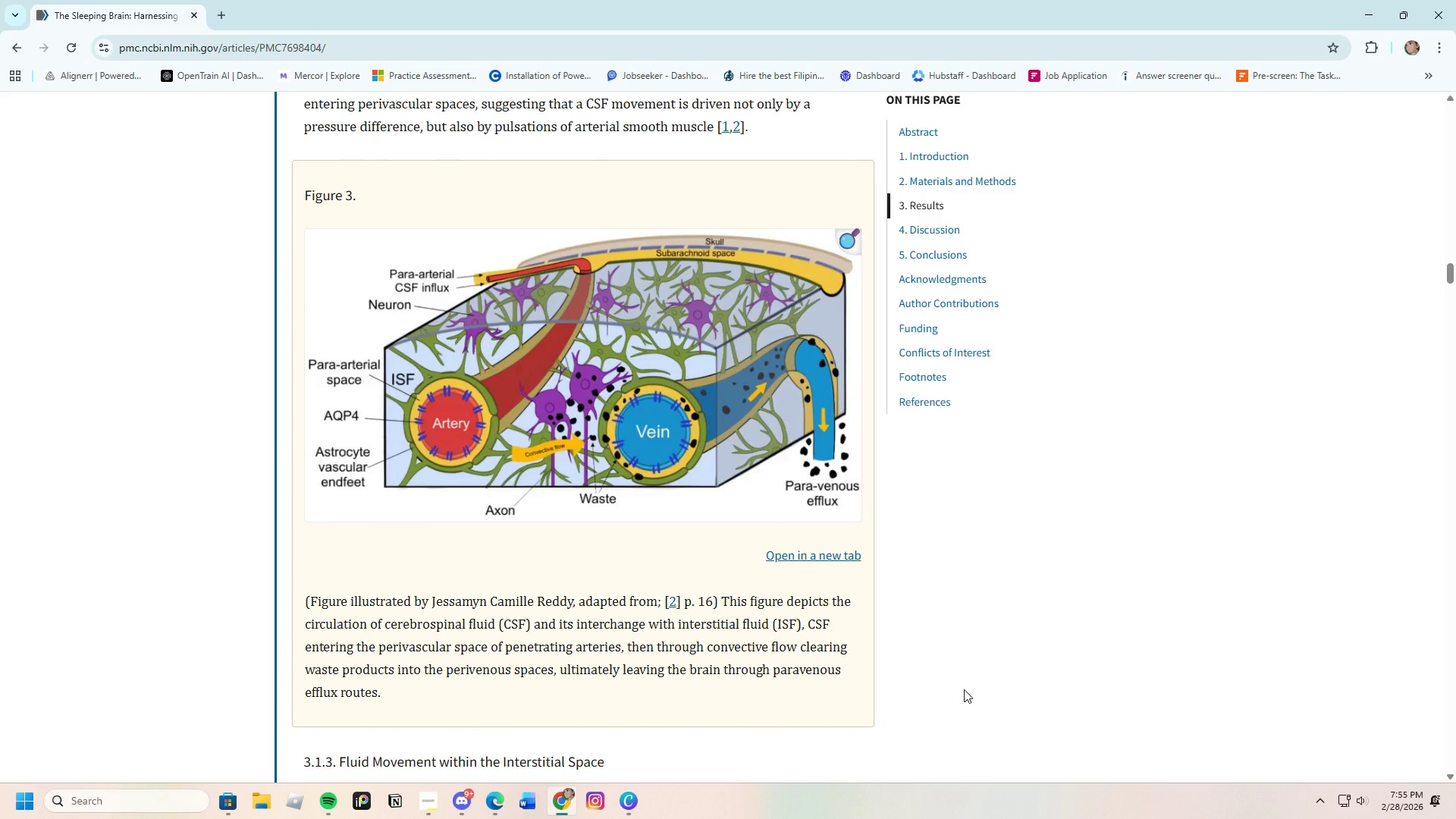 
scroll: coordinate [628, 592], scroll_direction: down, amount: 7.0
 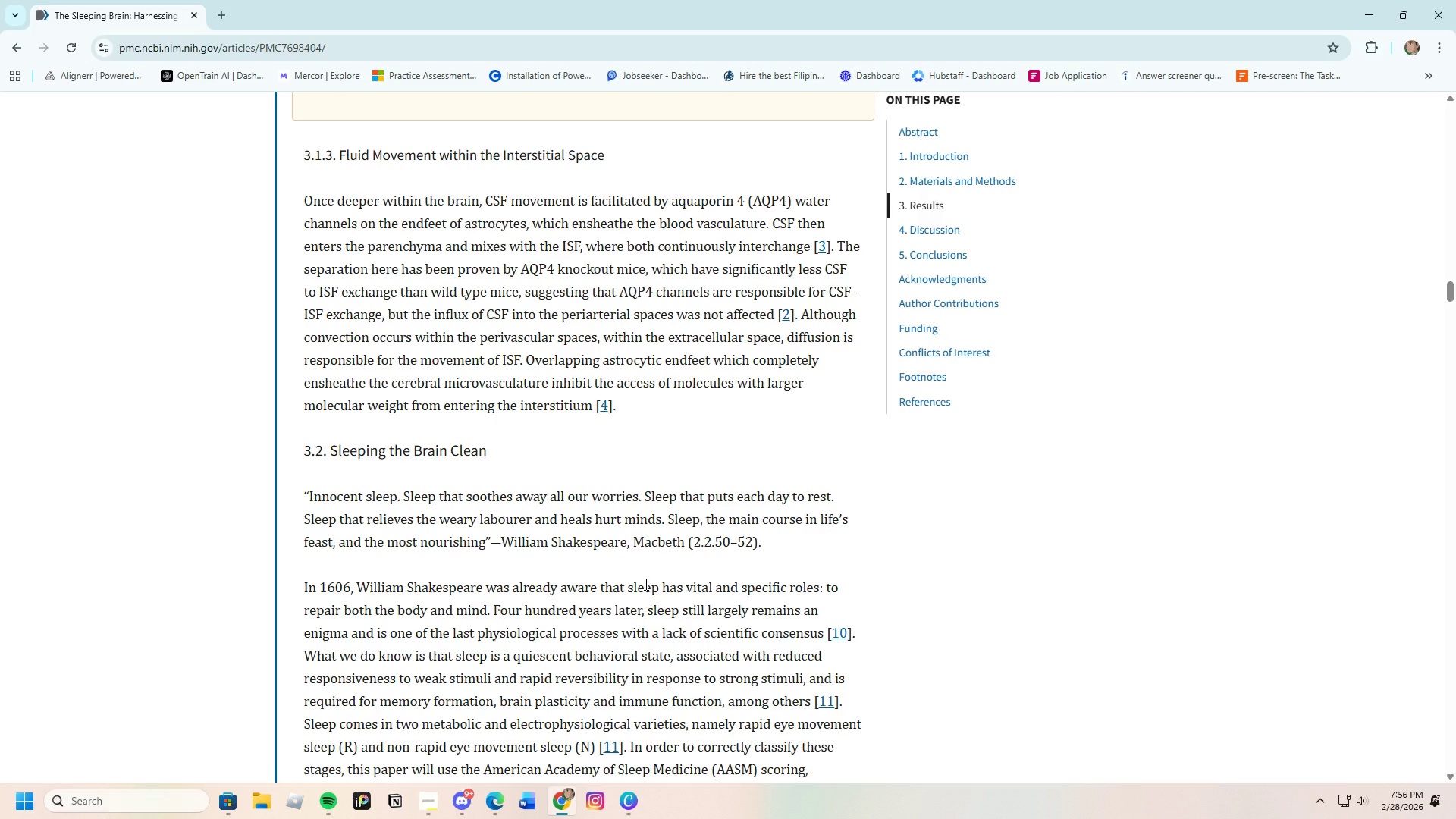 
wait(65.23)
 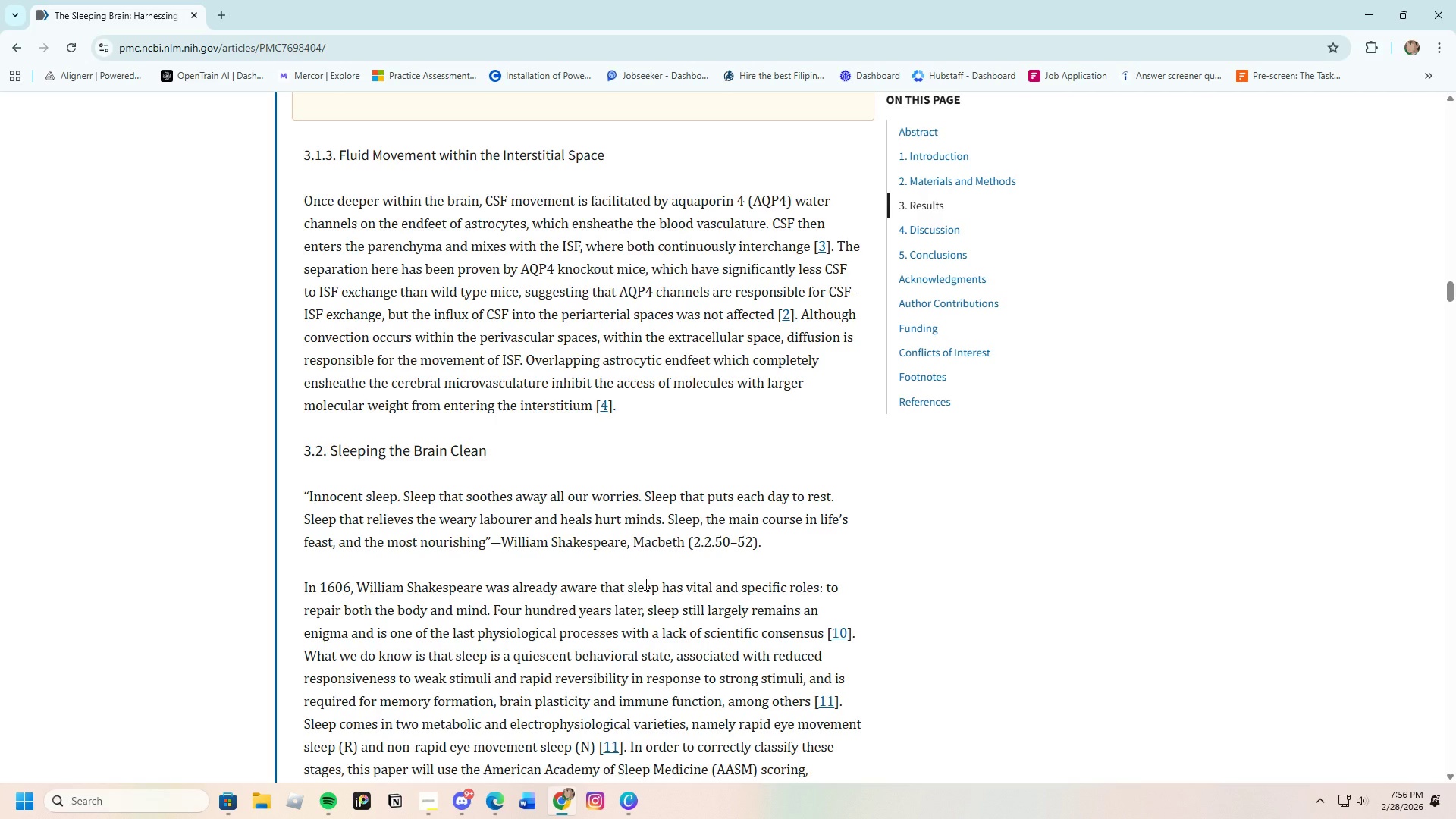 
scroll: coordinate [668, 576], scroll_direction: down, amount: 10.0
 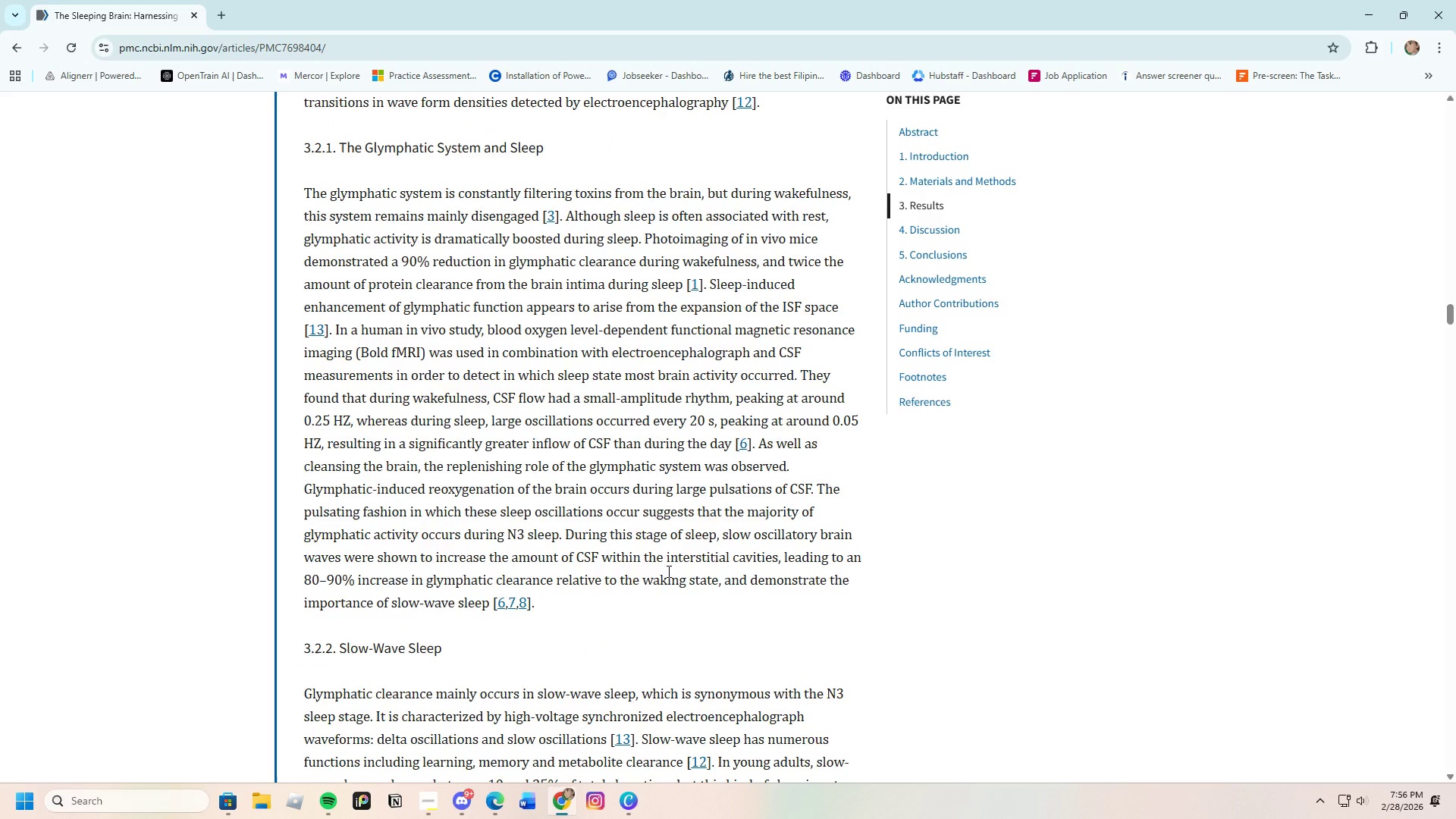 
wait(7.11)
 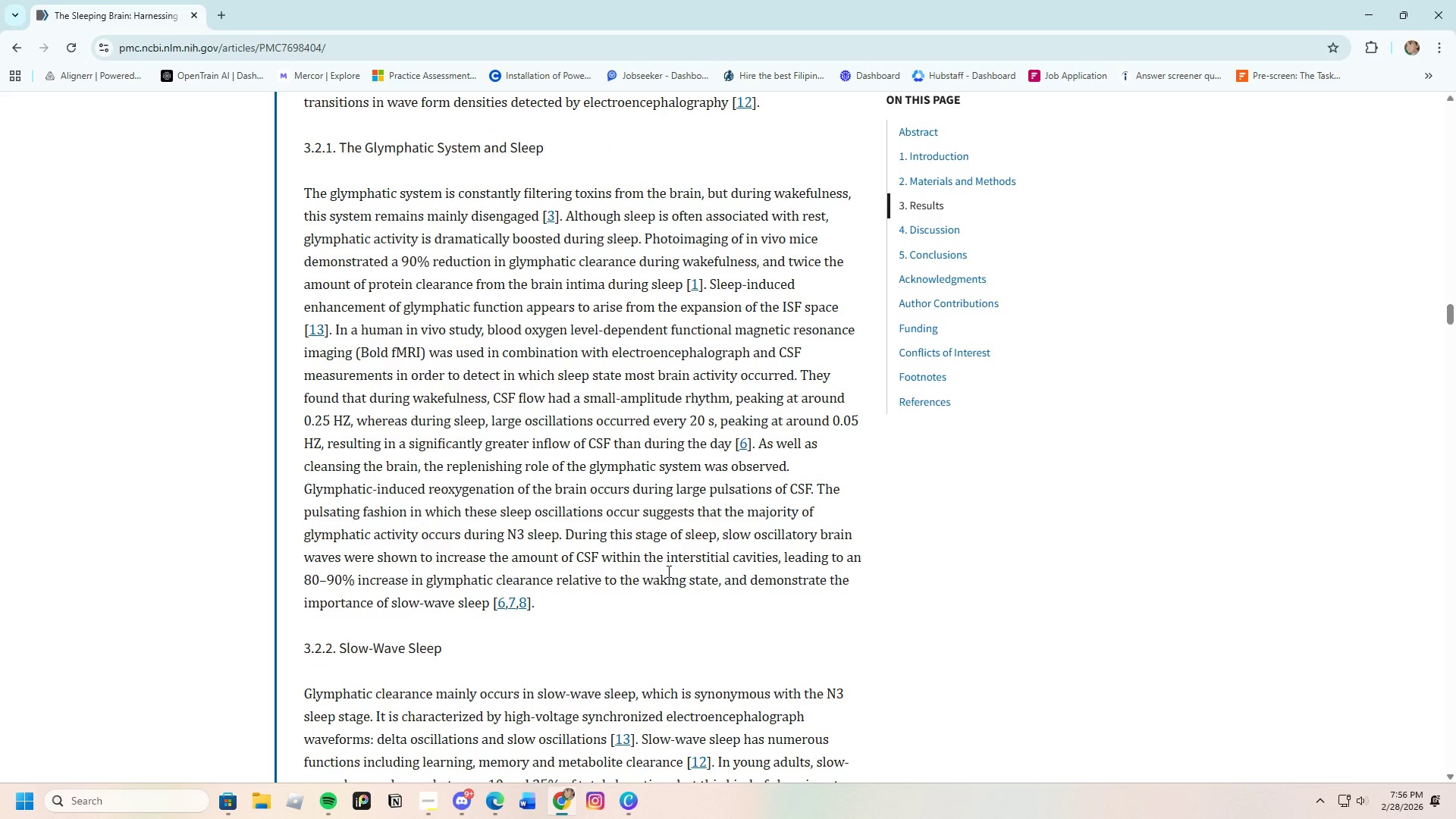 
scroll: coordinate [555, 523], scroll_direction: down, amount: 22.0
 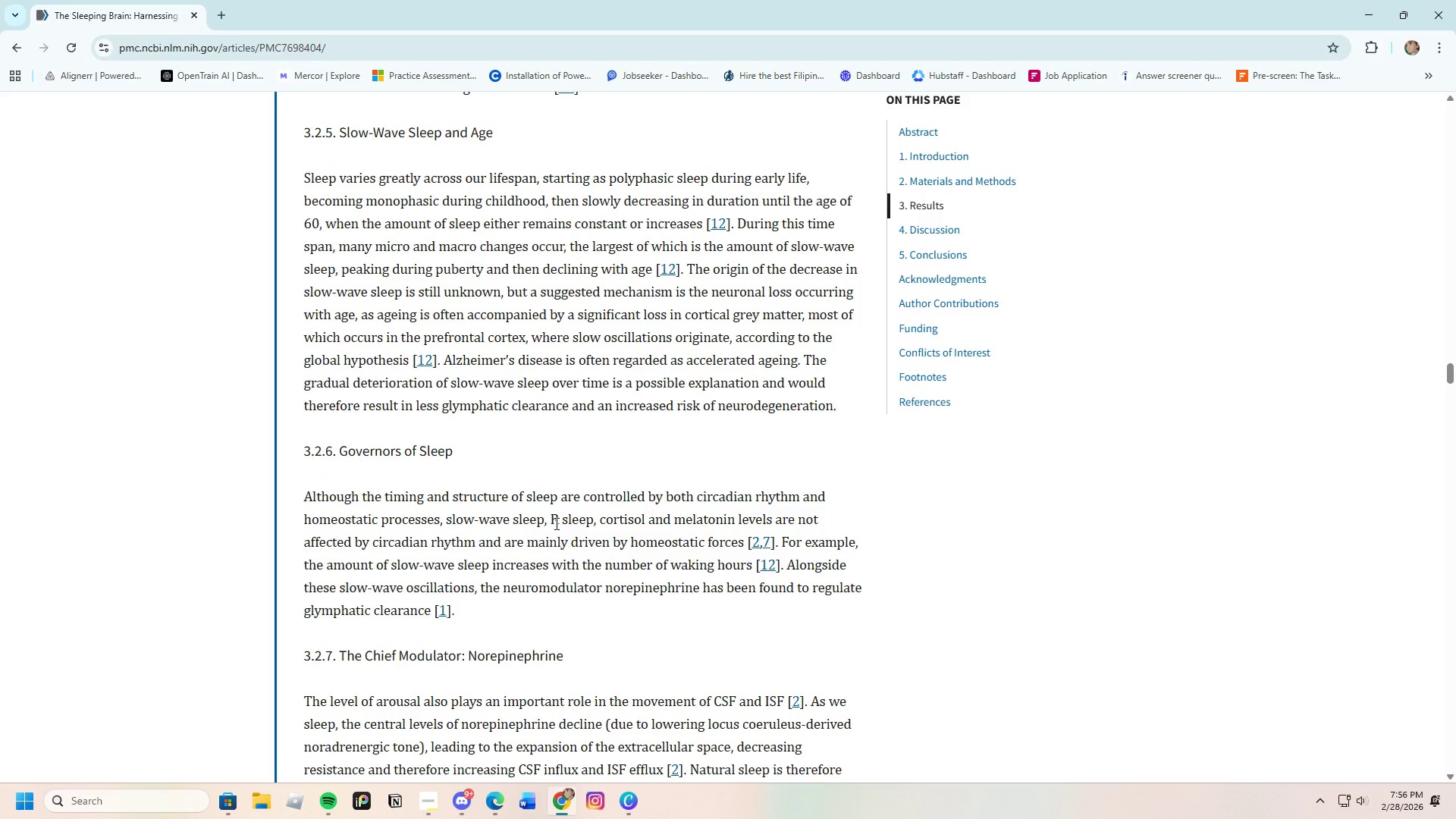 
scroll: coordinate [555, 523], scroll_direction: down, amount: 19.0
 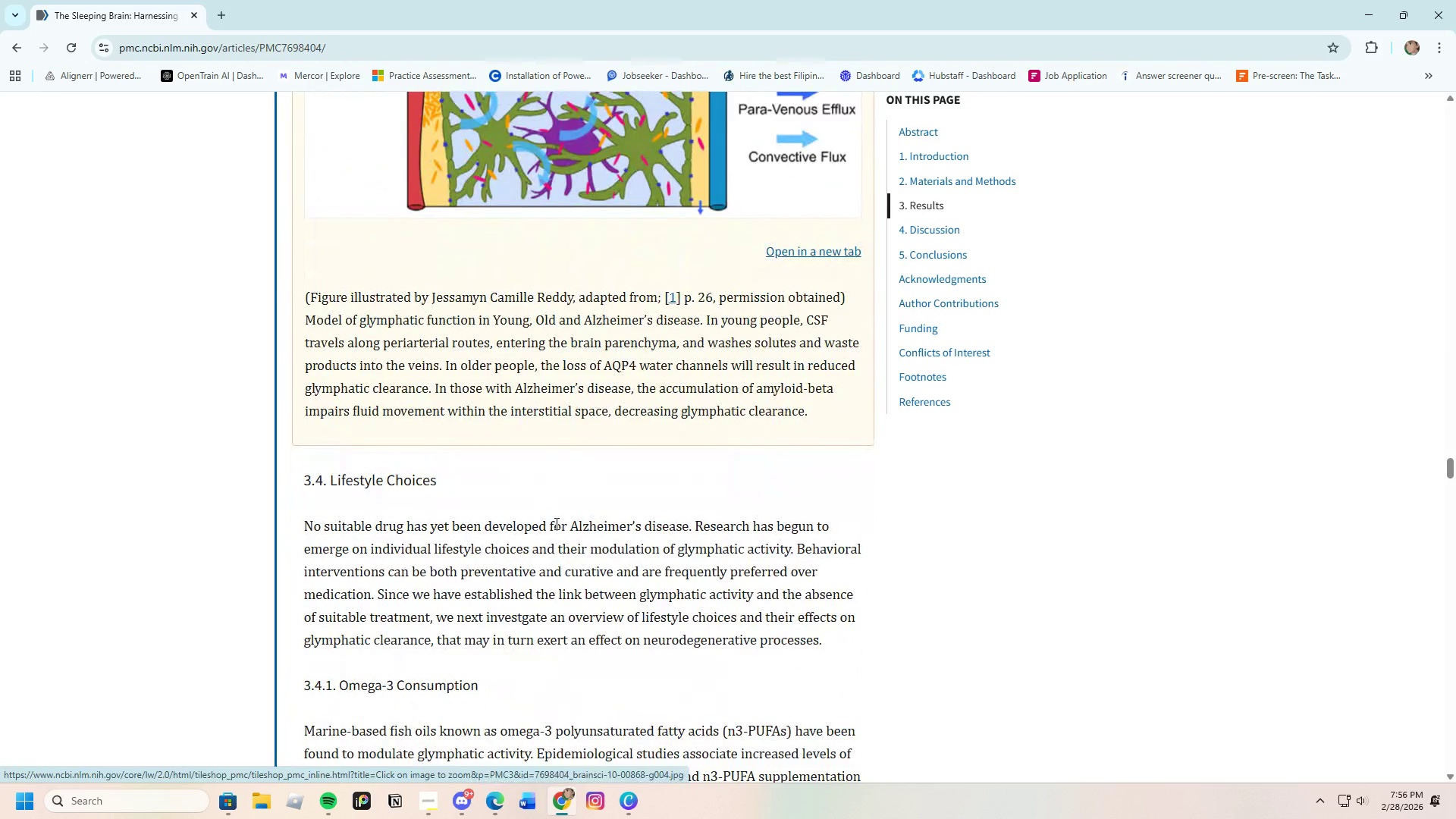 
scroll: coordinate [554, 522], scroll_direction: down, amount: 21.0
 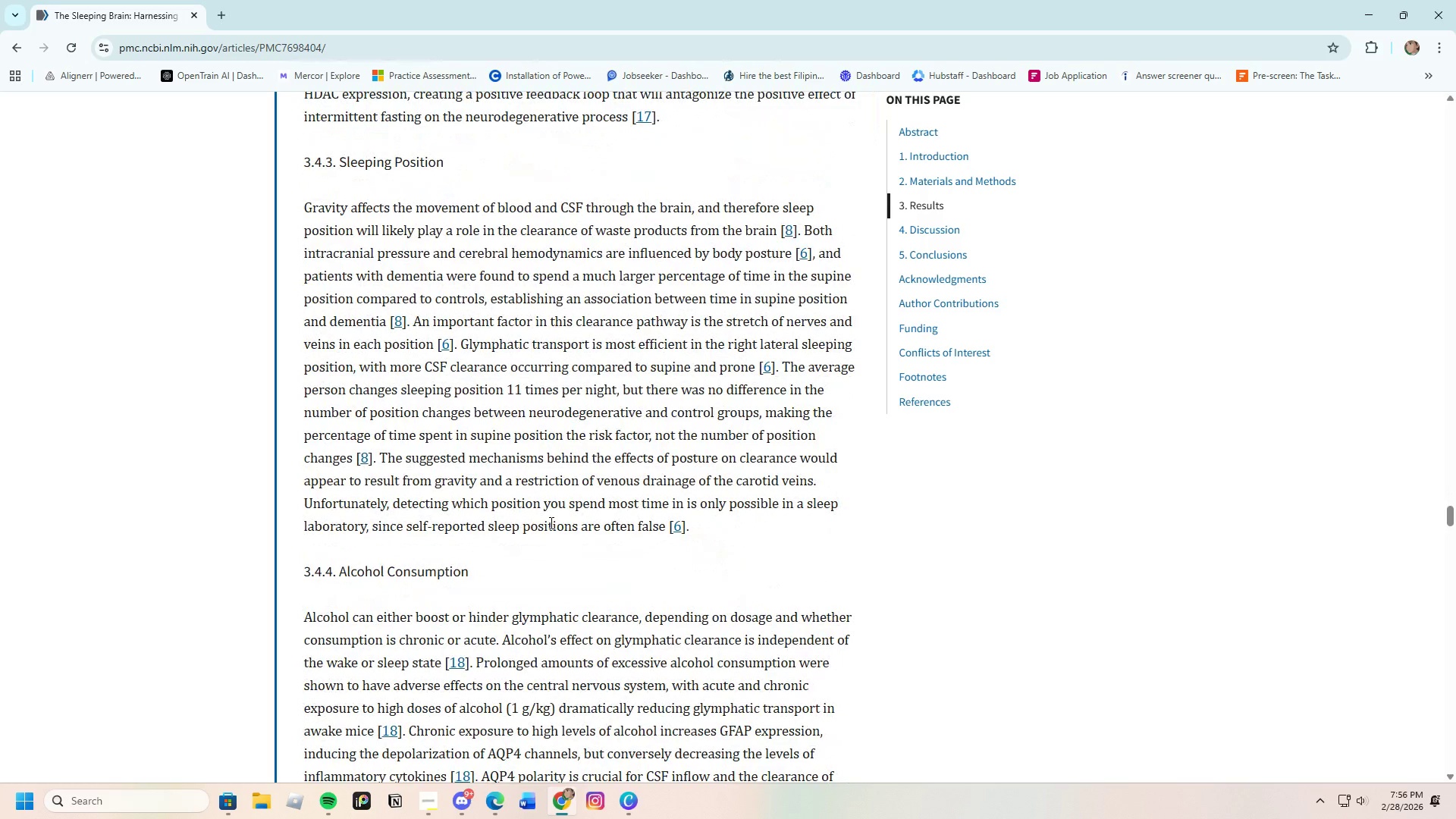 
scroll: coordinate [599, 514], scroll_direction: down, amount: 13.0
 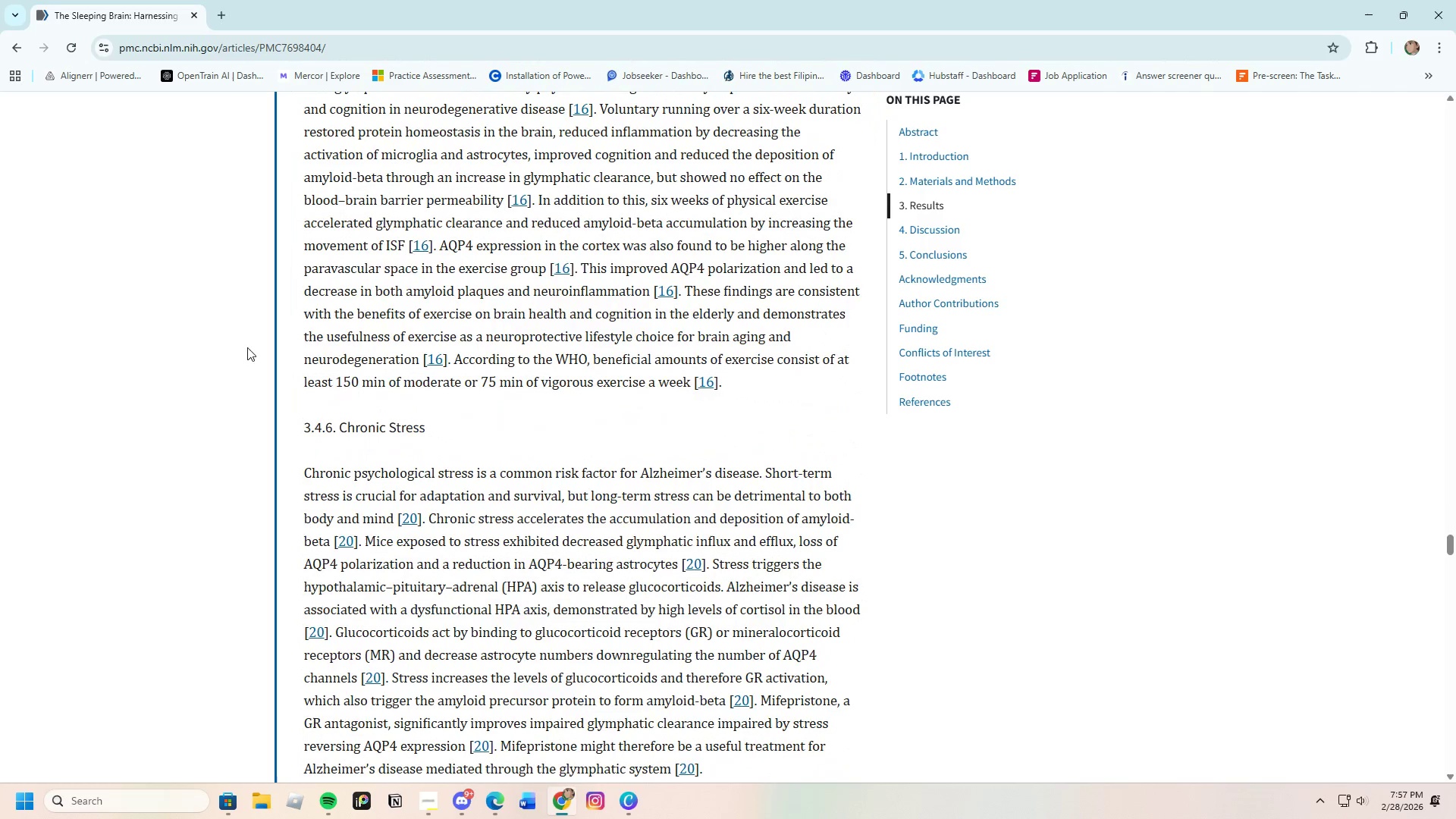 
left_click([13, 45])
 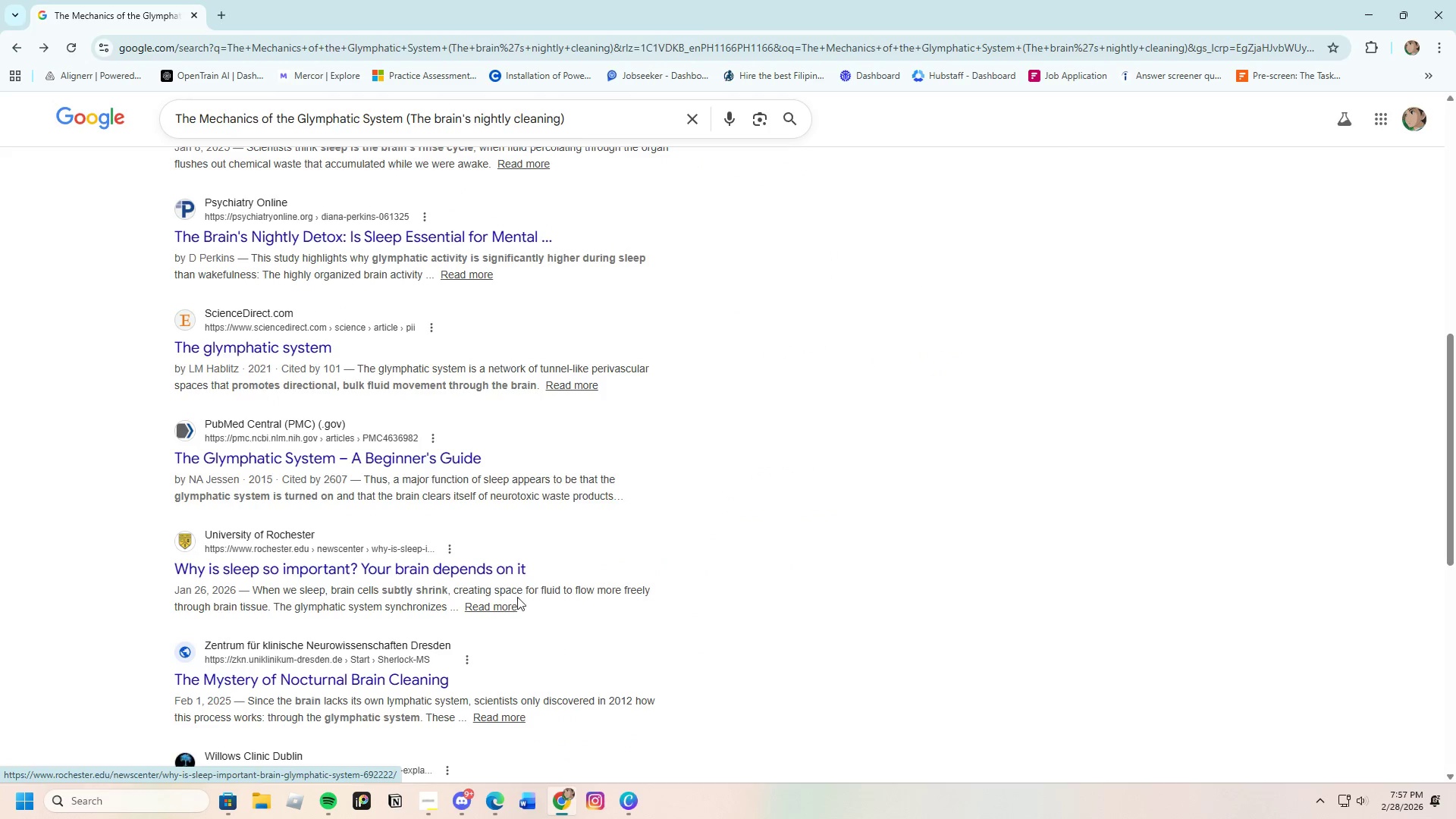 
left_click([495, 573])
 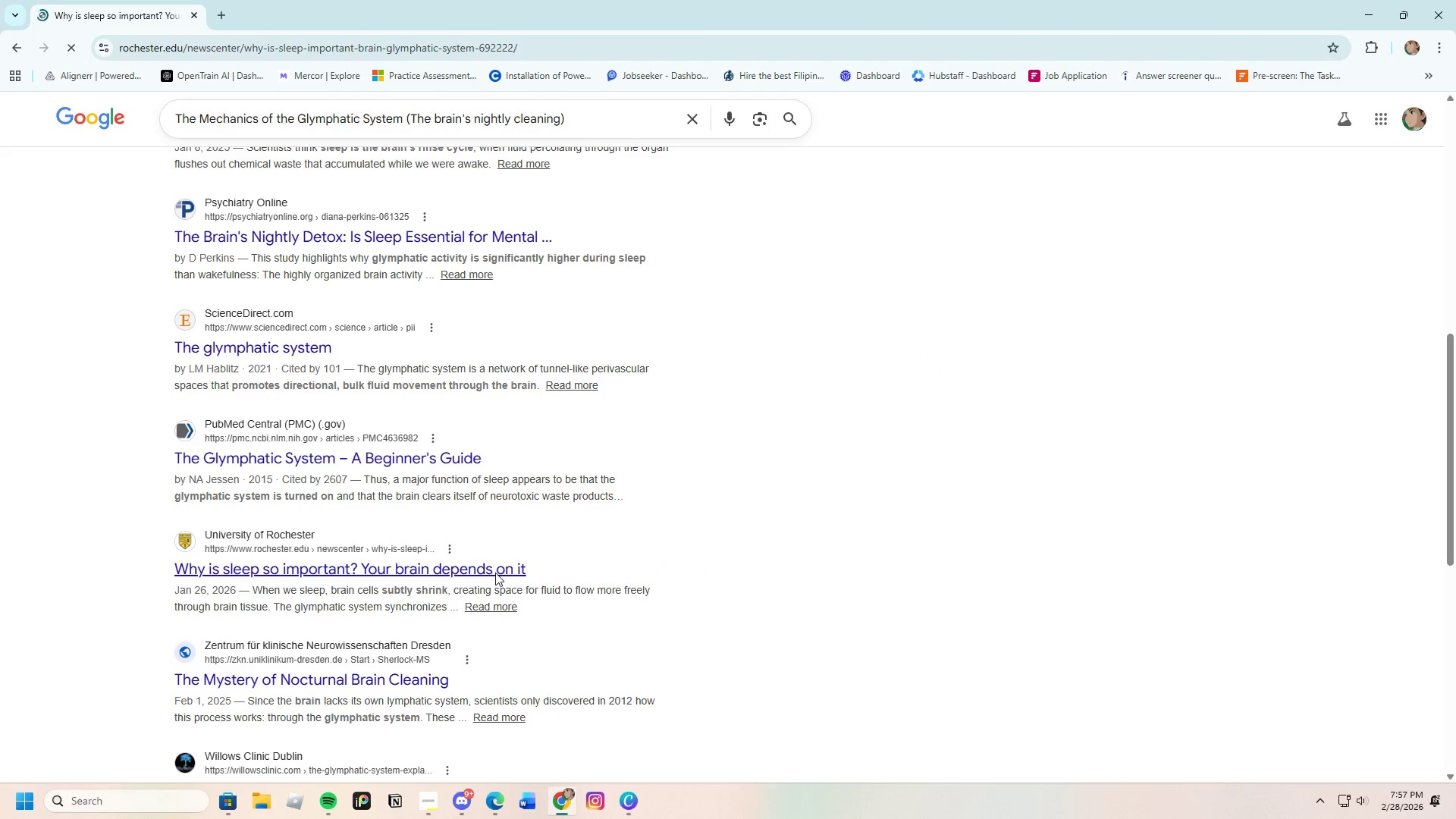 
scroll: coordinate [495, 569], scroll_direction: down, amount: 18.0
 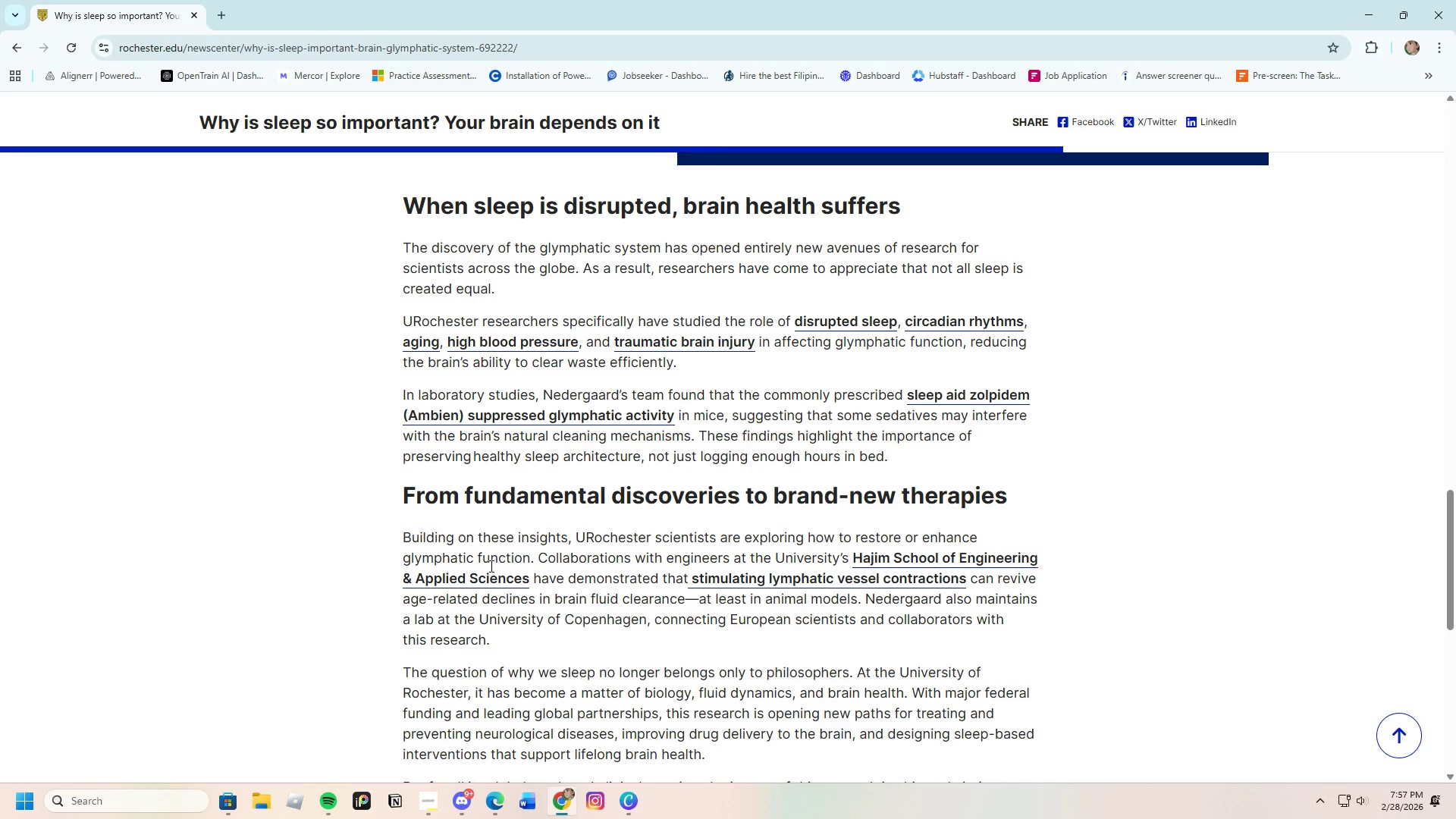 
wait(5.74)
 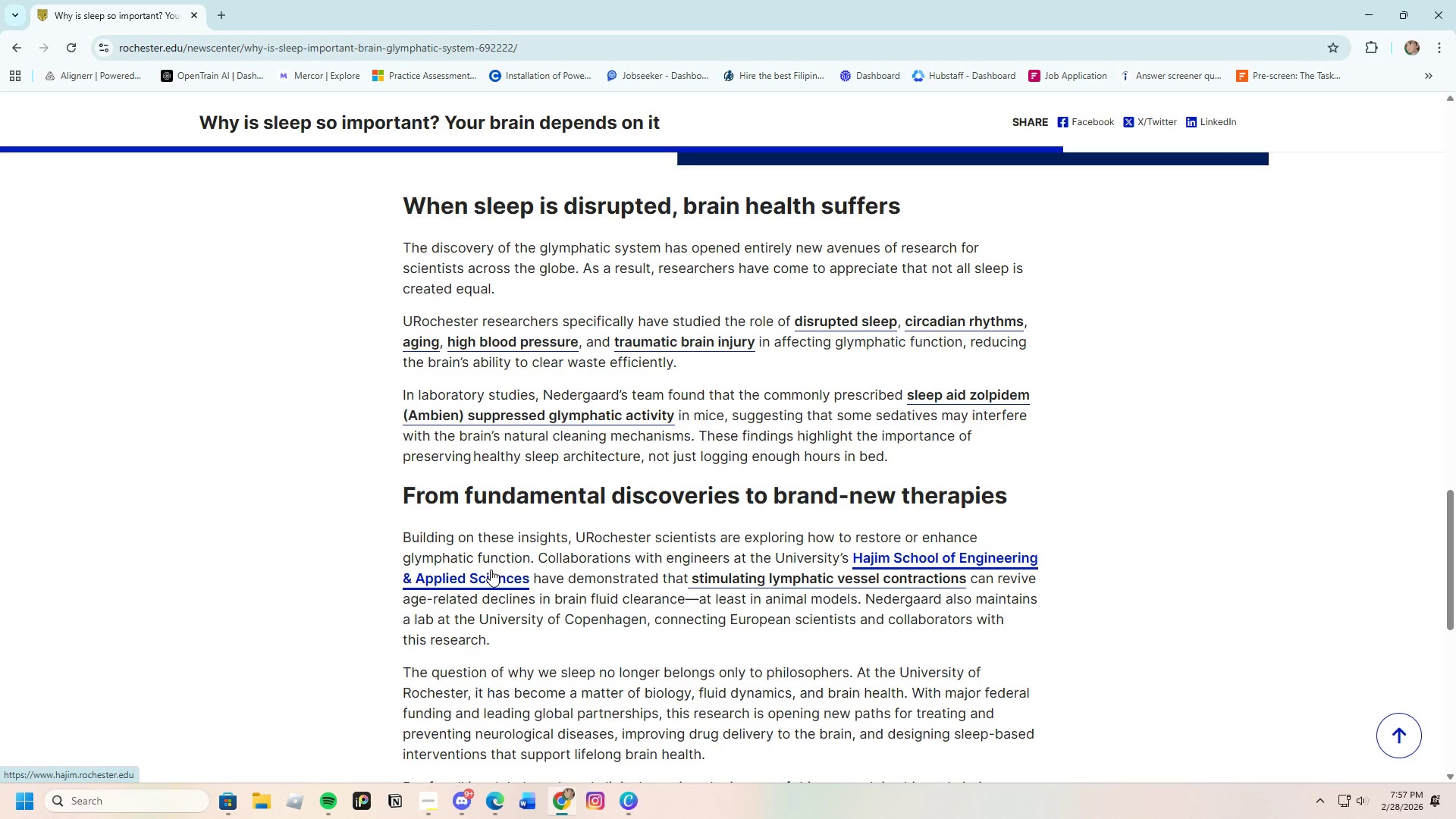 
scroll: coordinate [490, 566], scroll_direction: down, amount: 11.0
 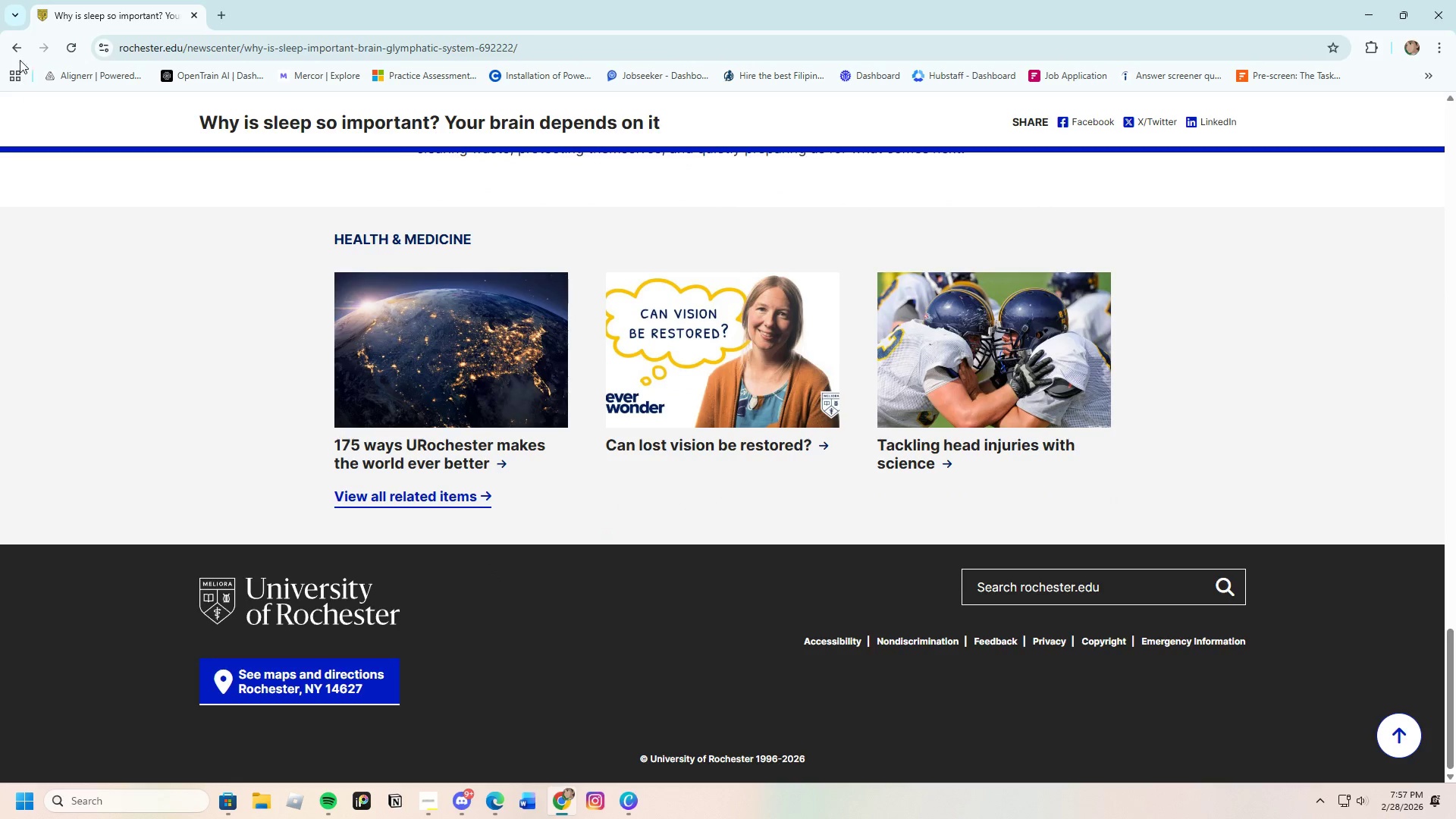 
left_click([7, 44])
 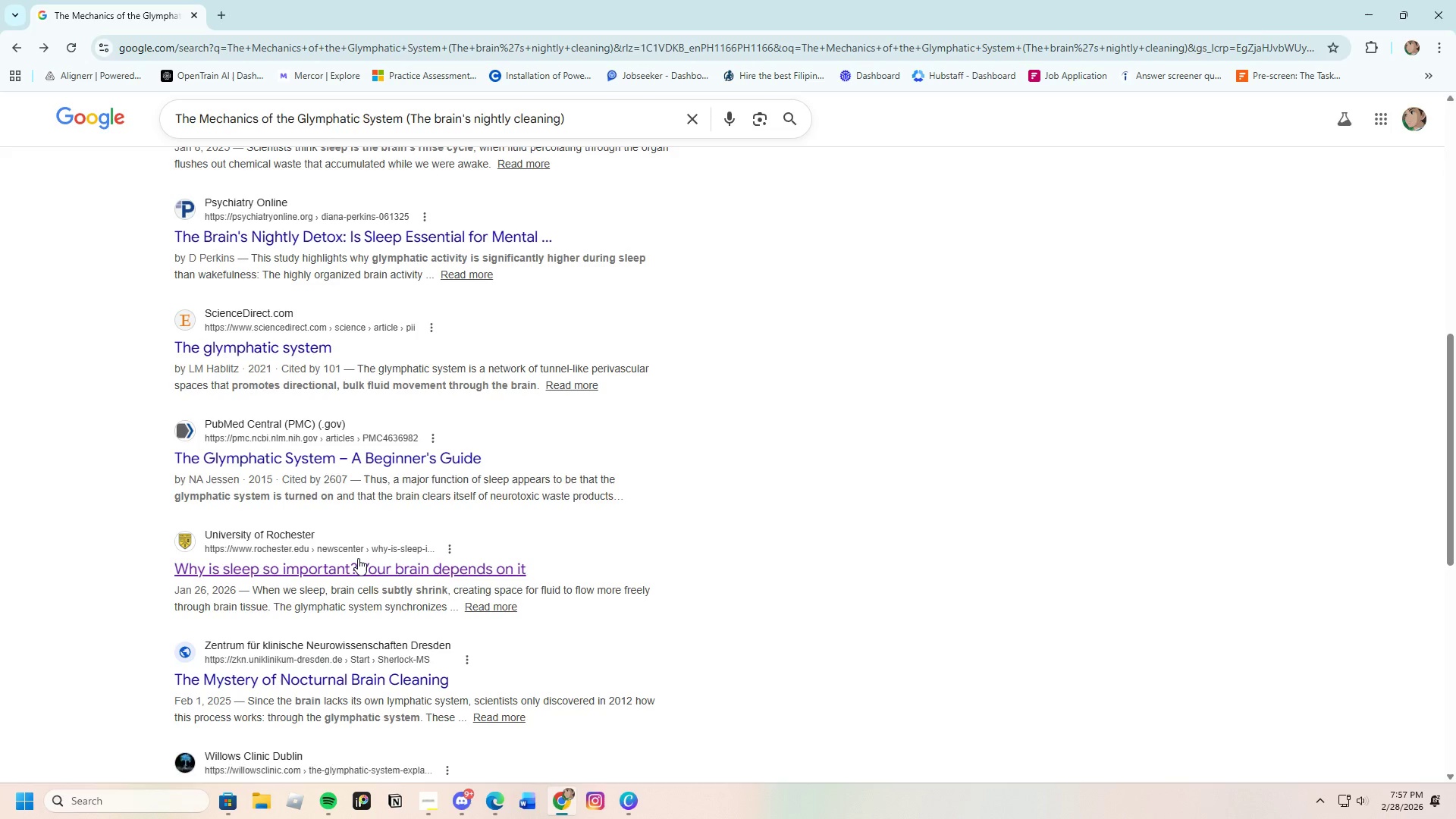 
scroll: coordinate [406, 635], scroll_direction: down, amount: 3.0
 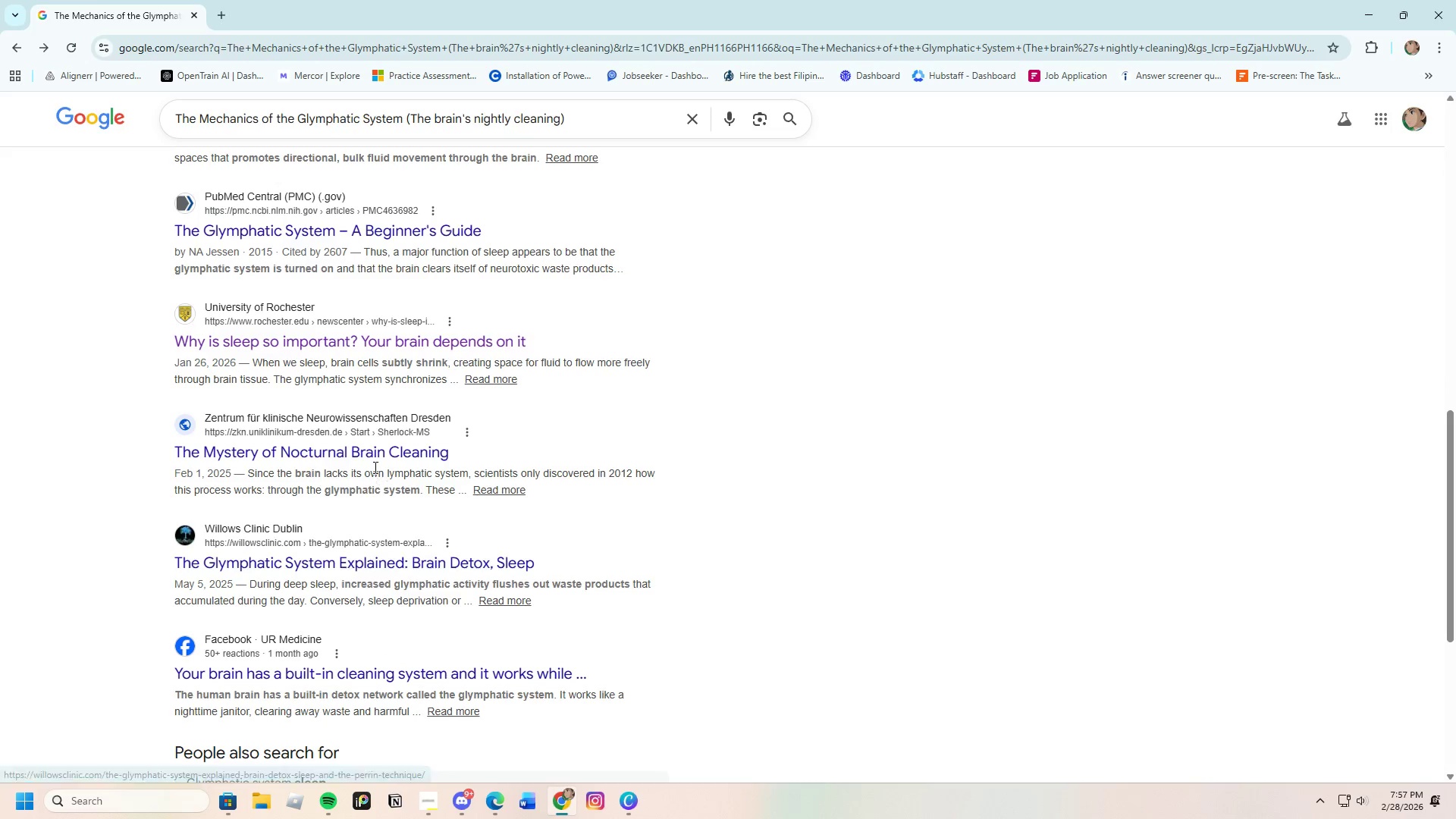 
left_click([369, 445])
 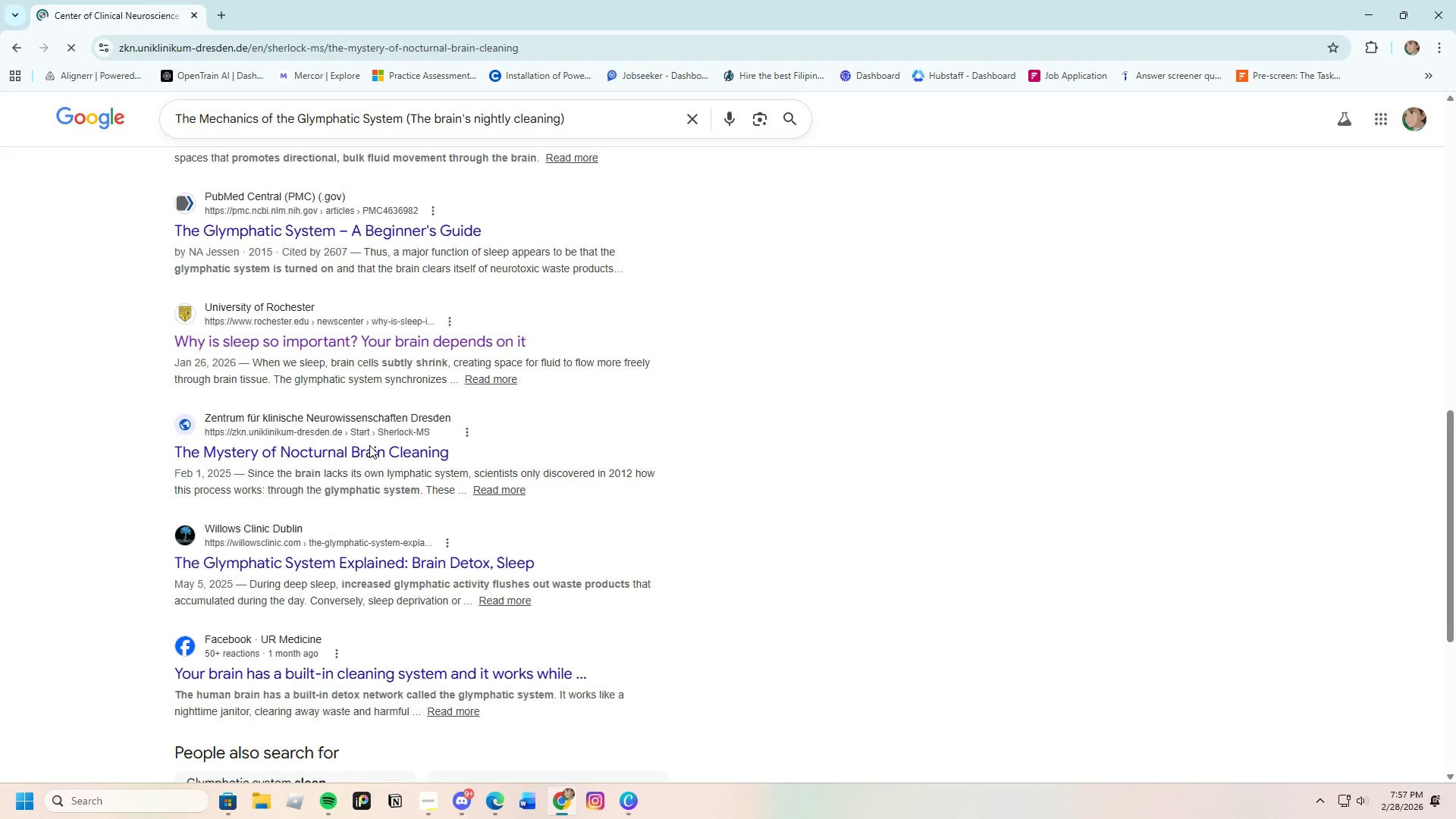 
scroll: coordinate [590, 563], scroll_direction: down, amount: 7.0
 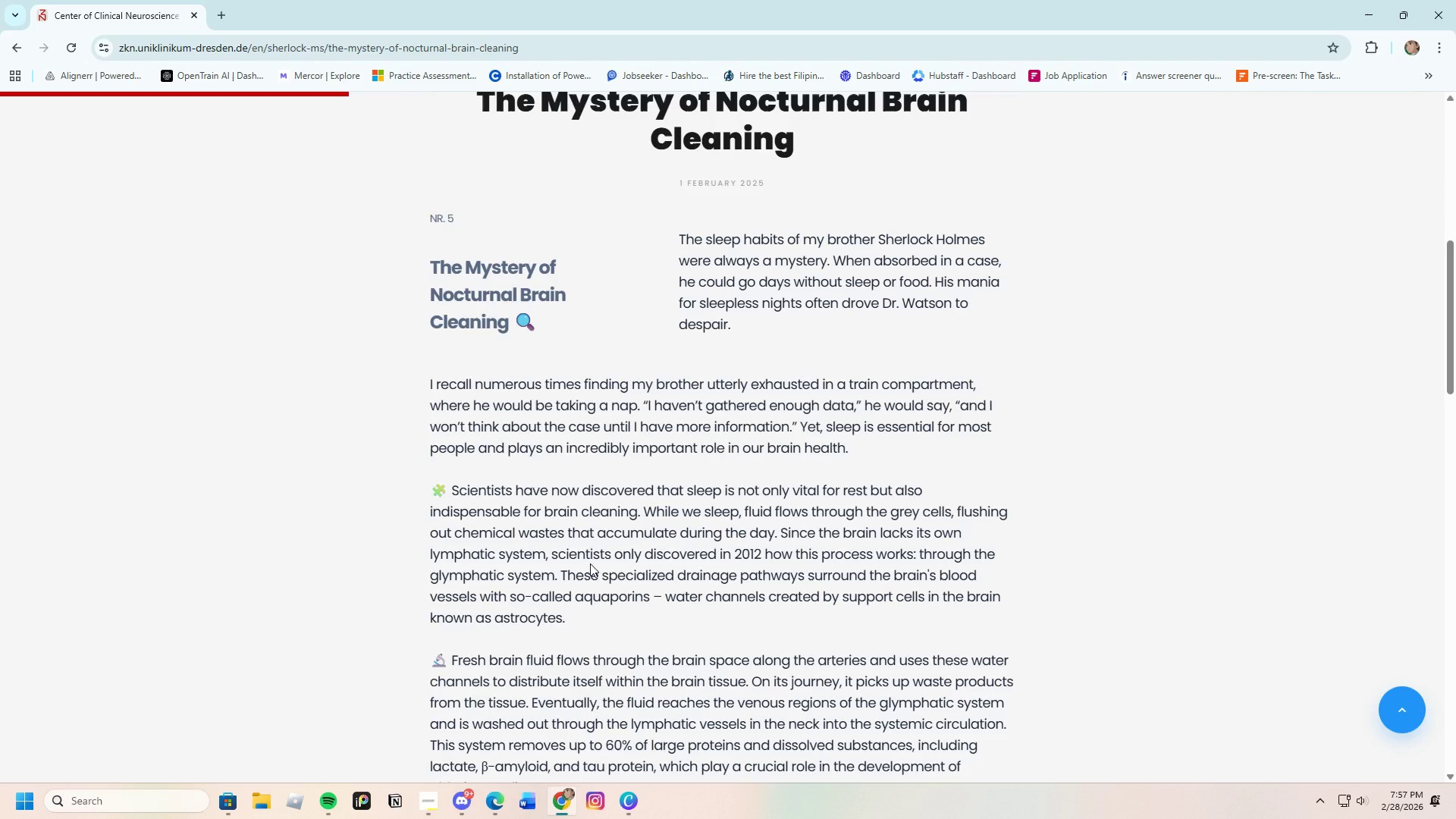 
wait(15.14)
 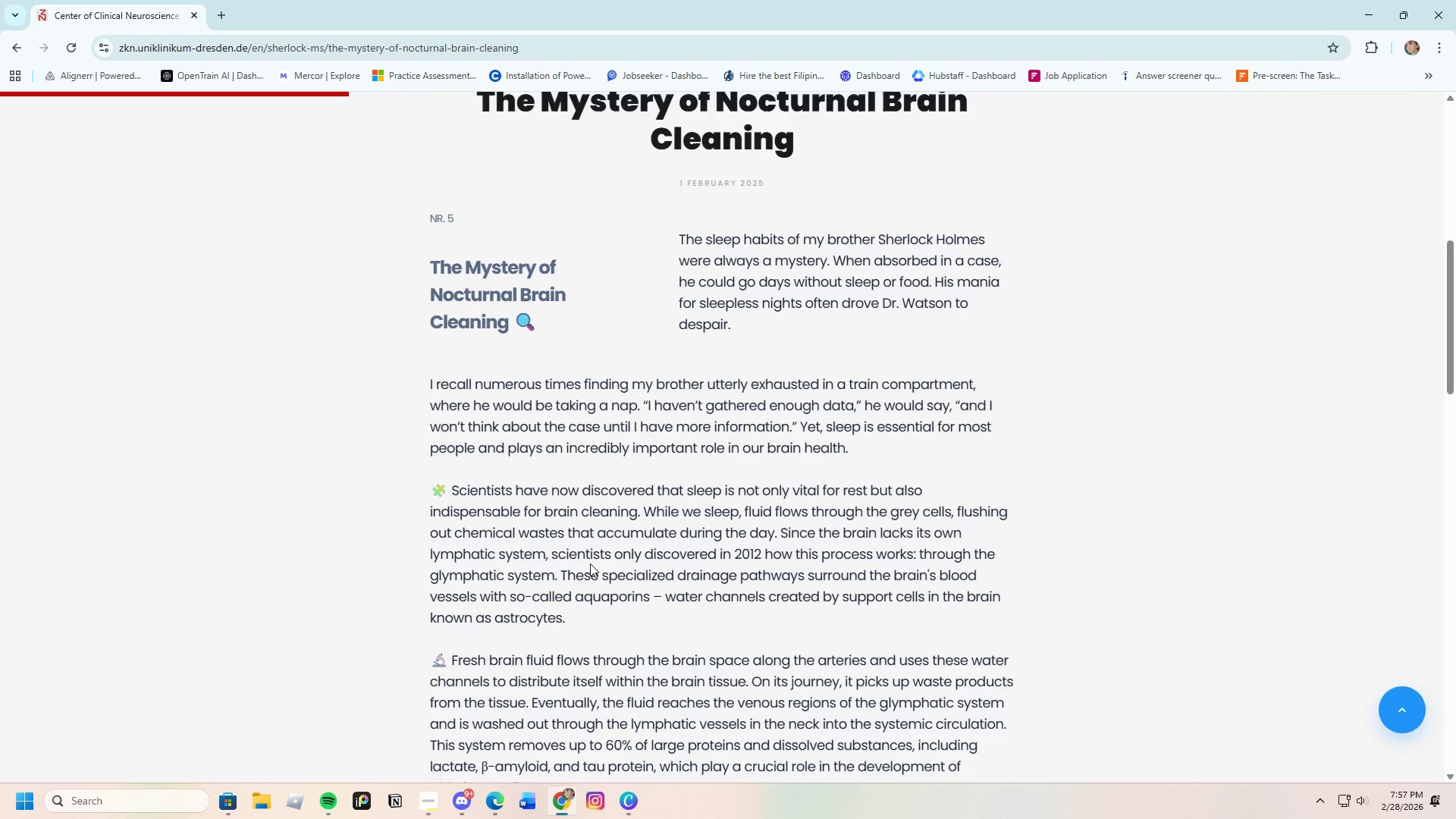 
scroll: coordinate [780, 580], scroll_direction: down, amount: 2.0
 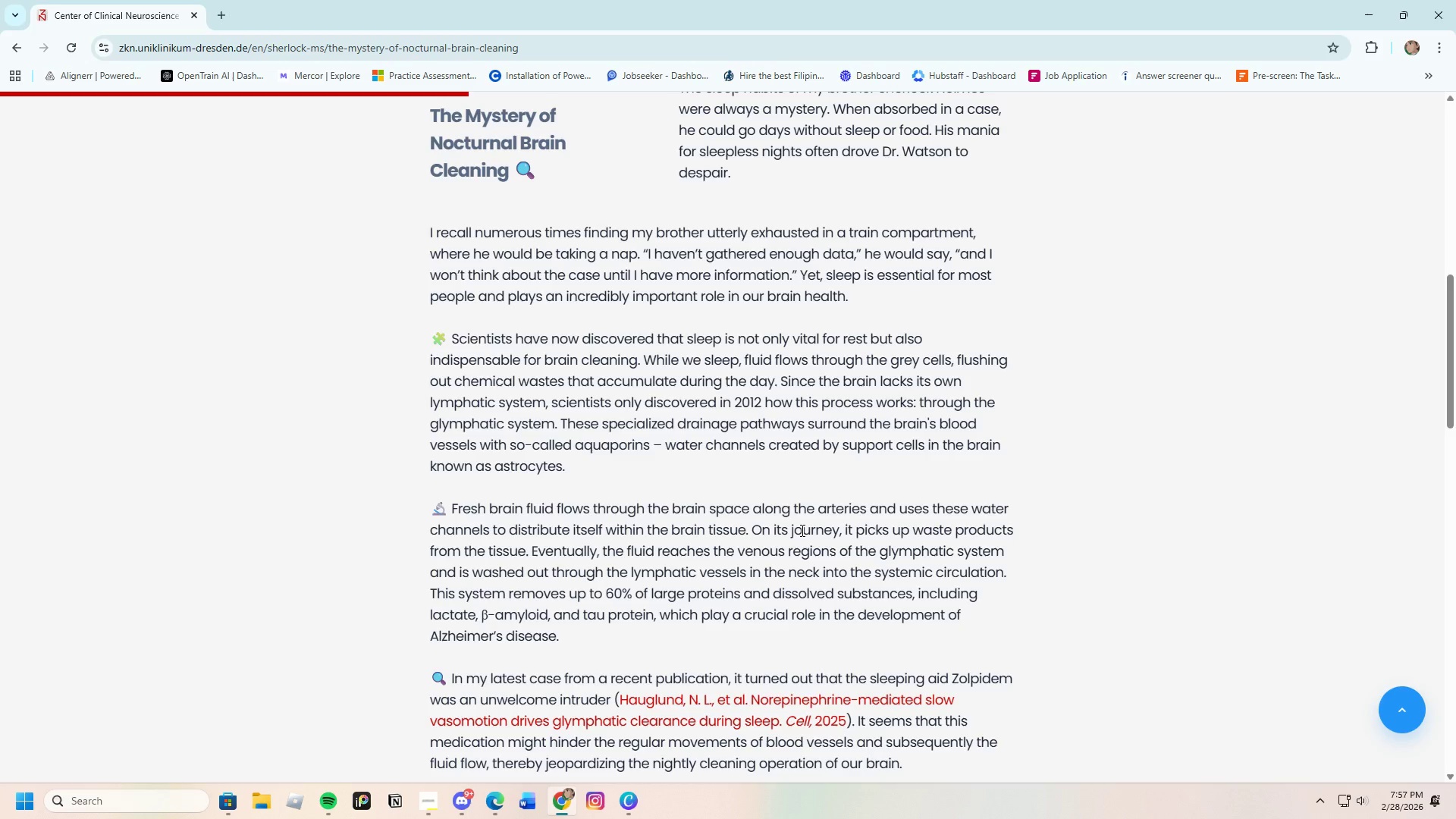 
wait(6.14)
 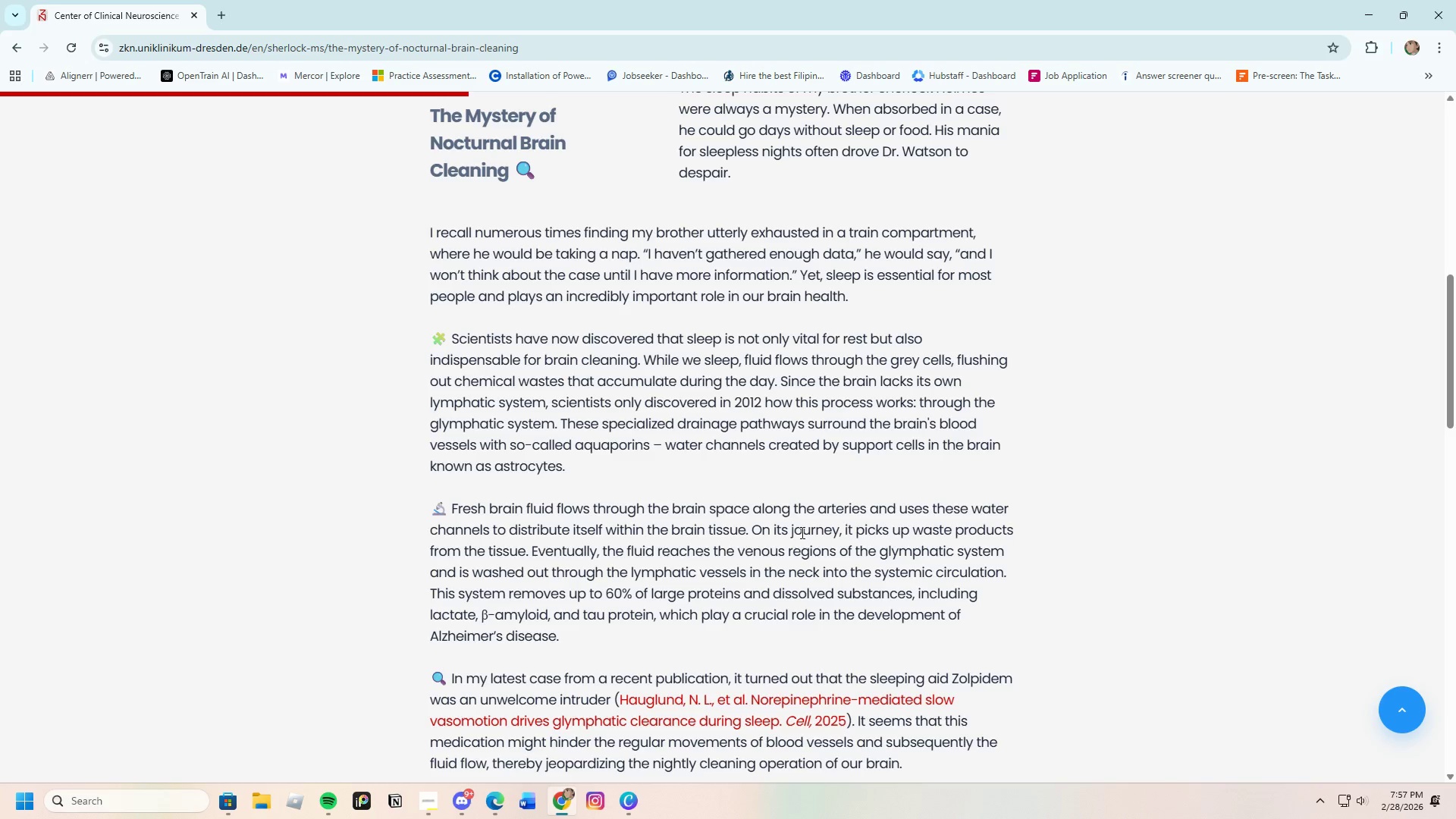 
scroll: coordinate [801, 529], scroll_direction: down, amount: 1.0
 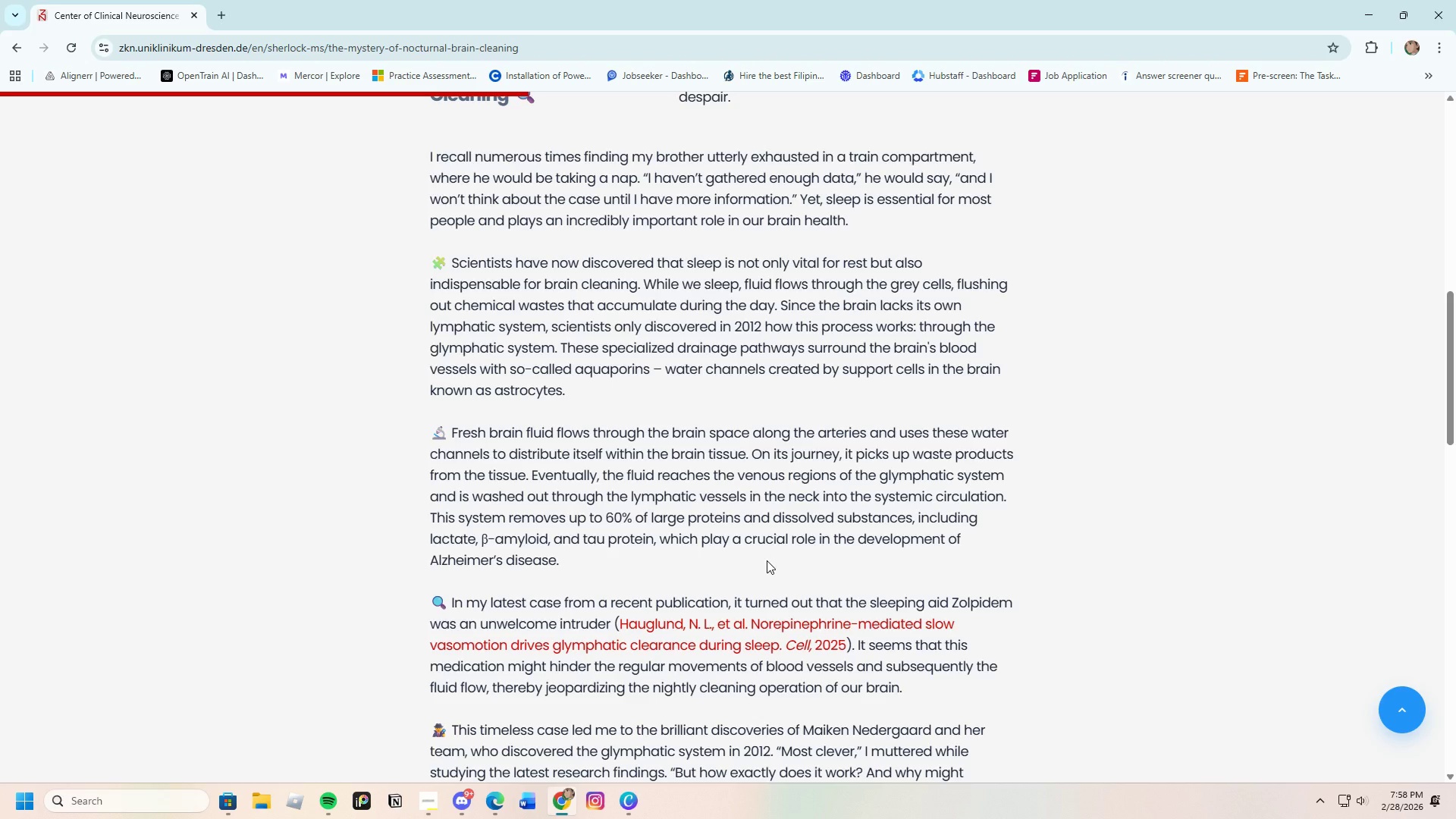 
wait(16.8)
 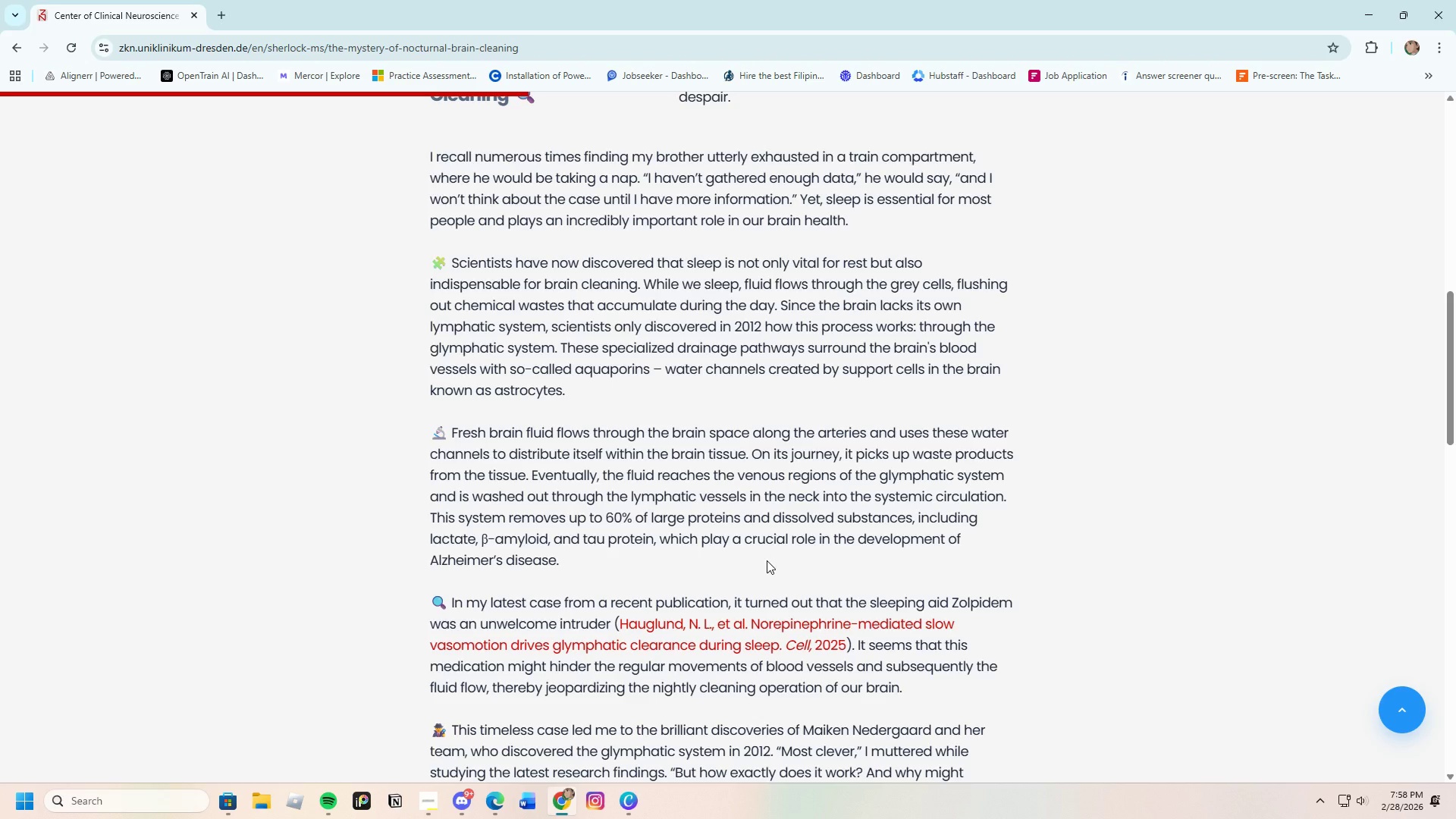 
scroll: coordinate [763, 561], scroll_direction: down, amount: 4.0
 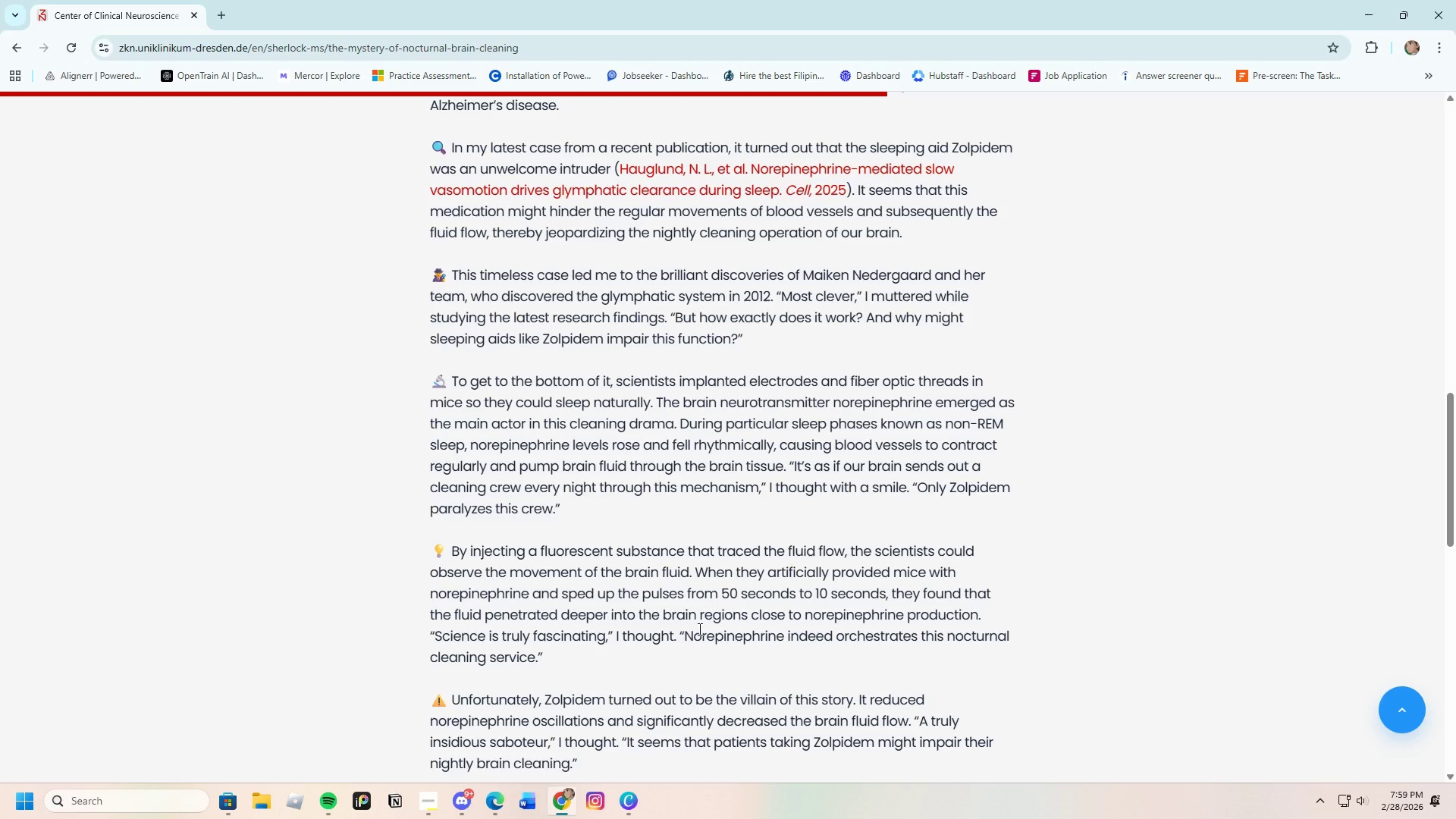 
wait(66.73)
 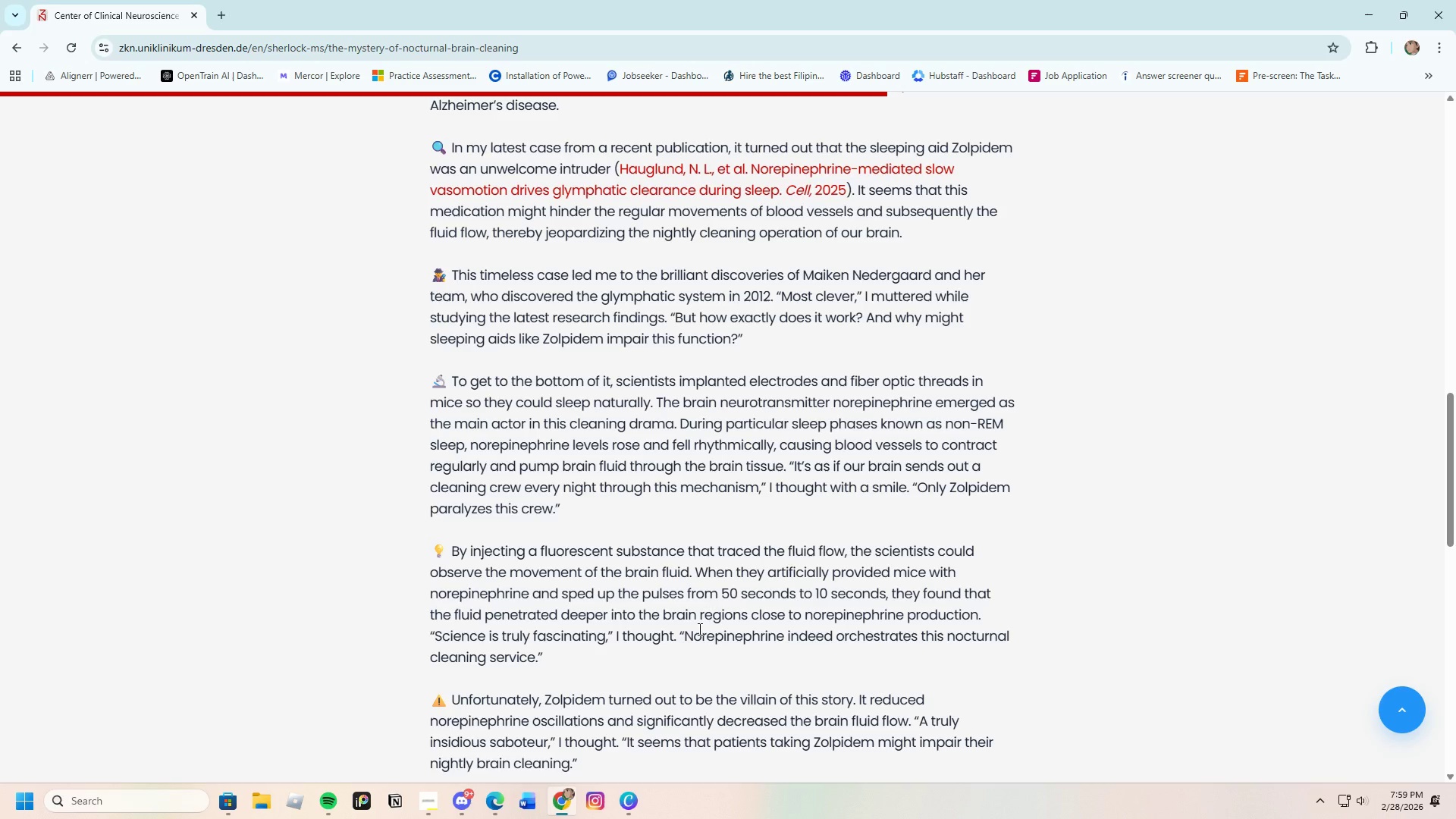 
scroll: coordinate [944, 565], scroll_direction: down, amount: 3.0
 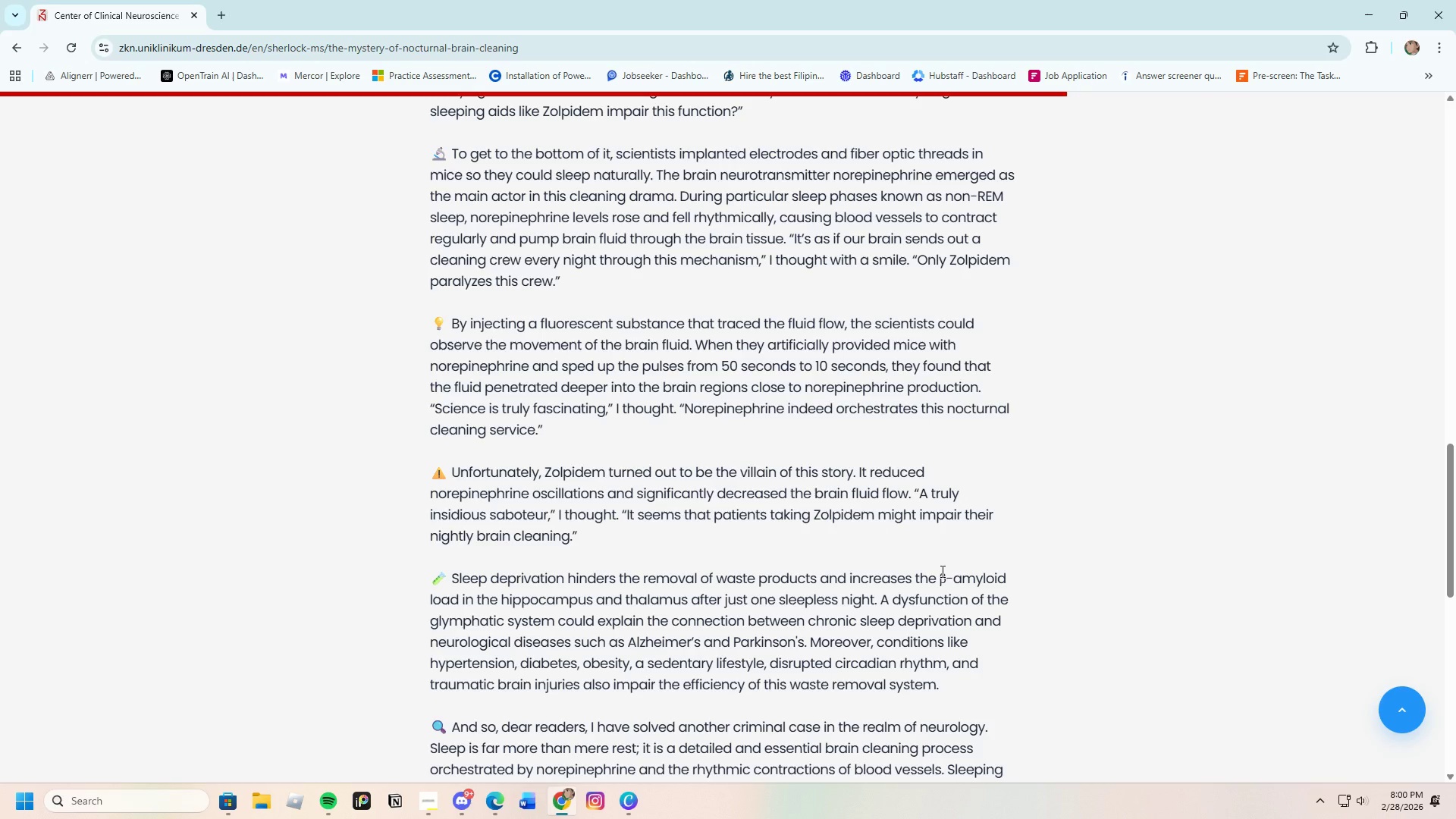 
wait(69.49)
 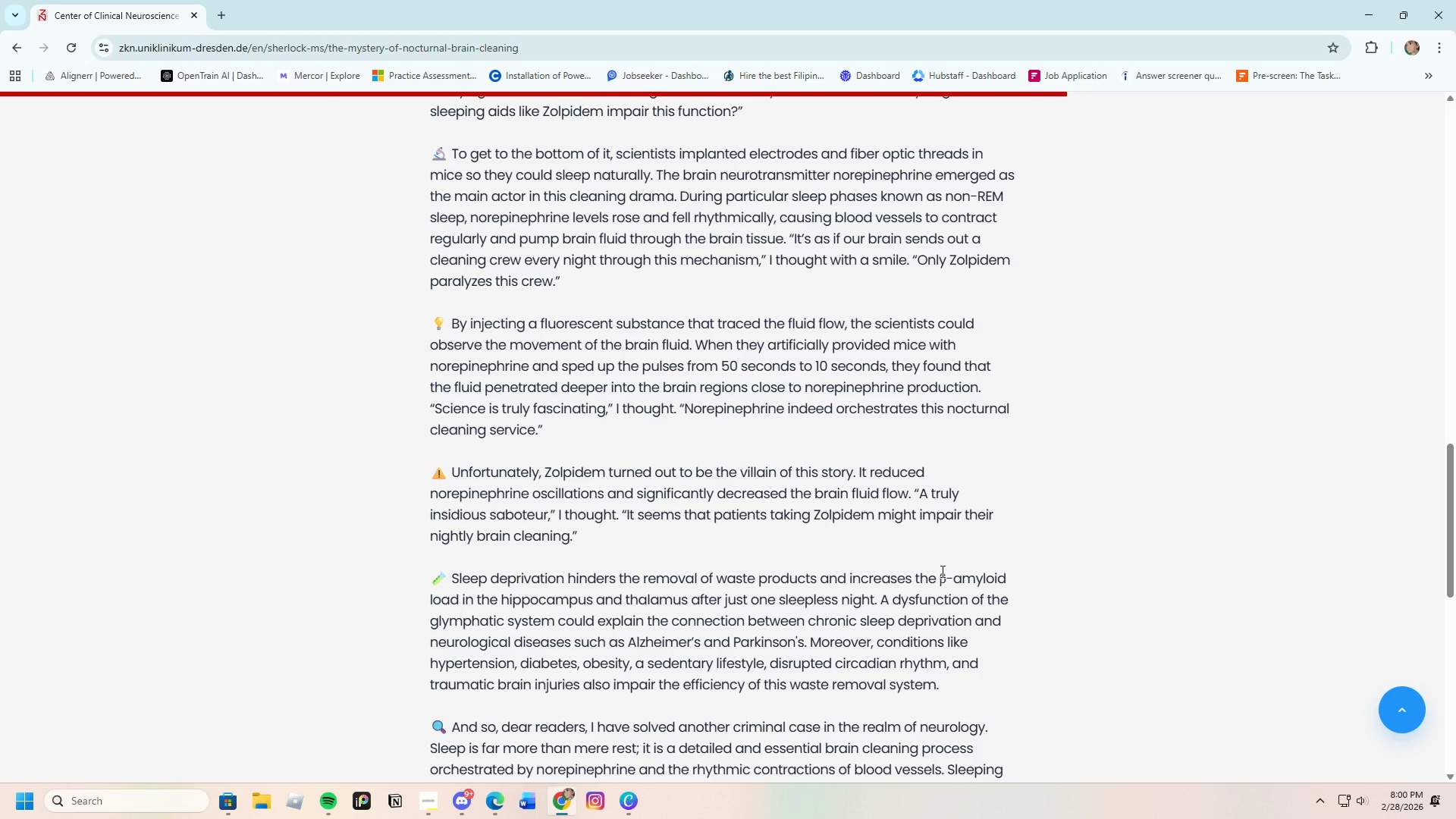 
scroll: coordinate [1078, 623], scroll_direction: down, amount: 10.0
 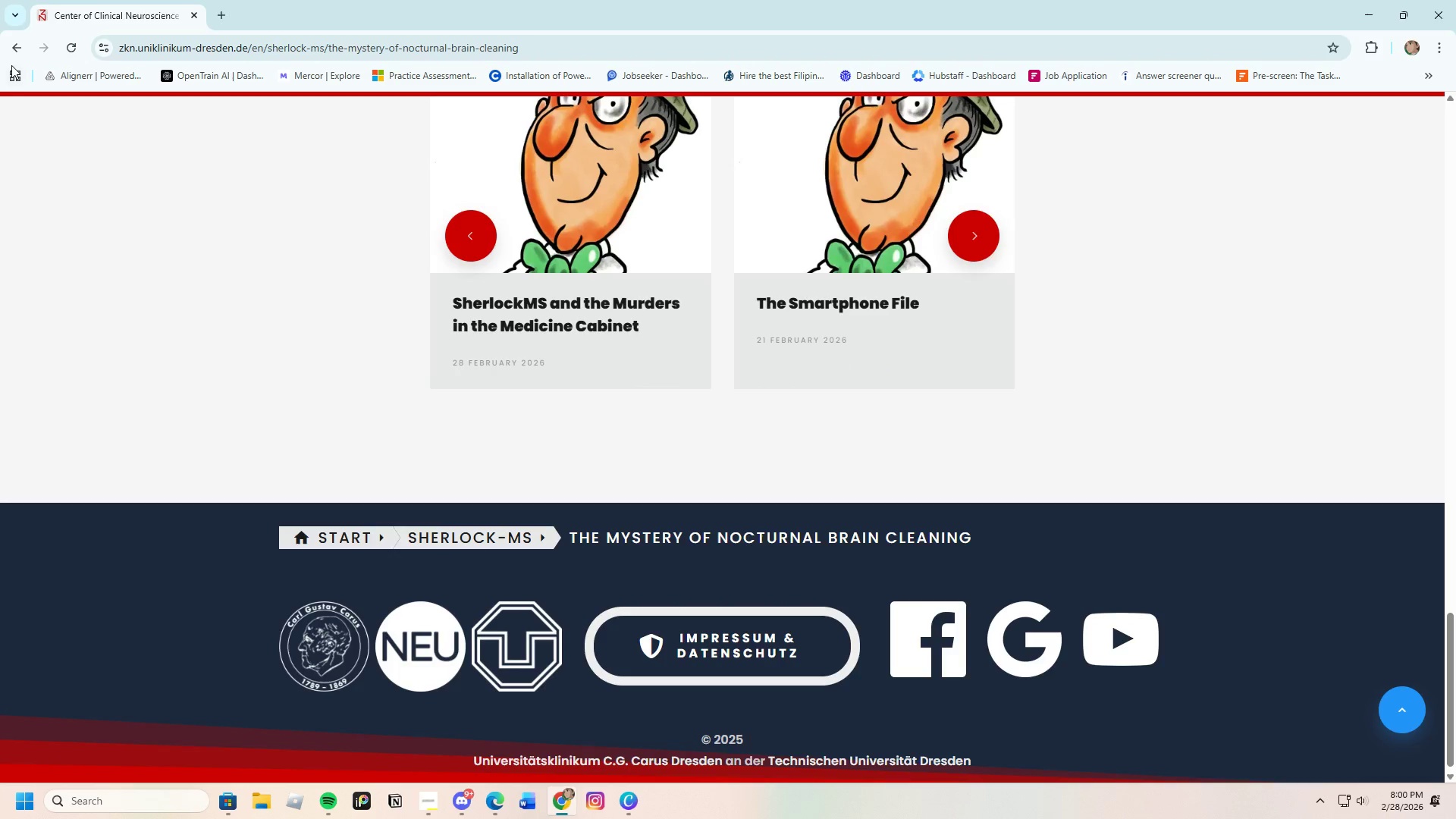 
left_click([12, 46])
 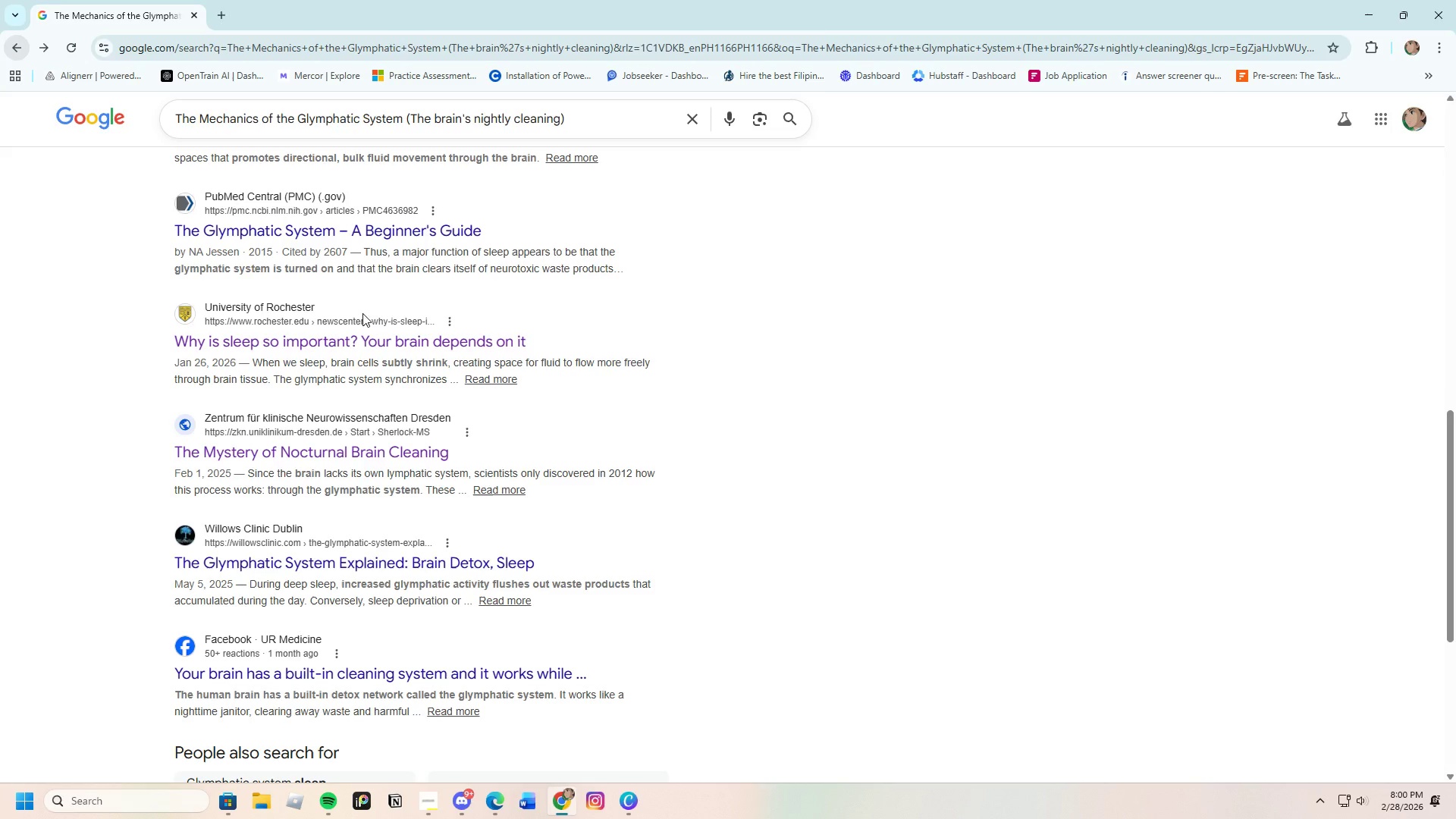 
scroll: coordinate [426, 514], scroll_direction: down, amount: 2.0
 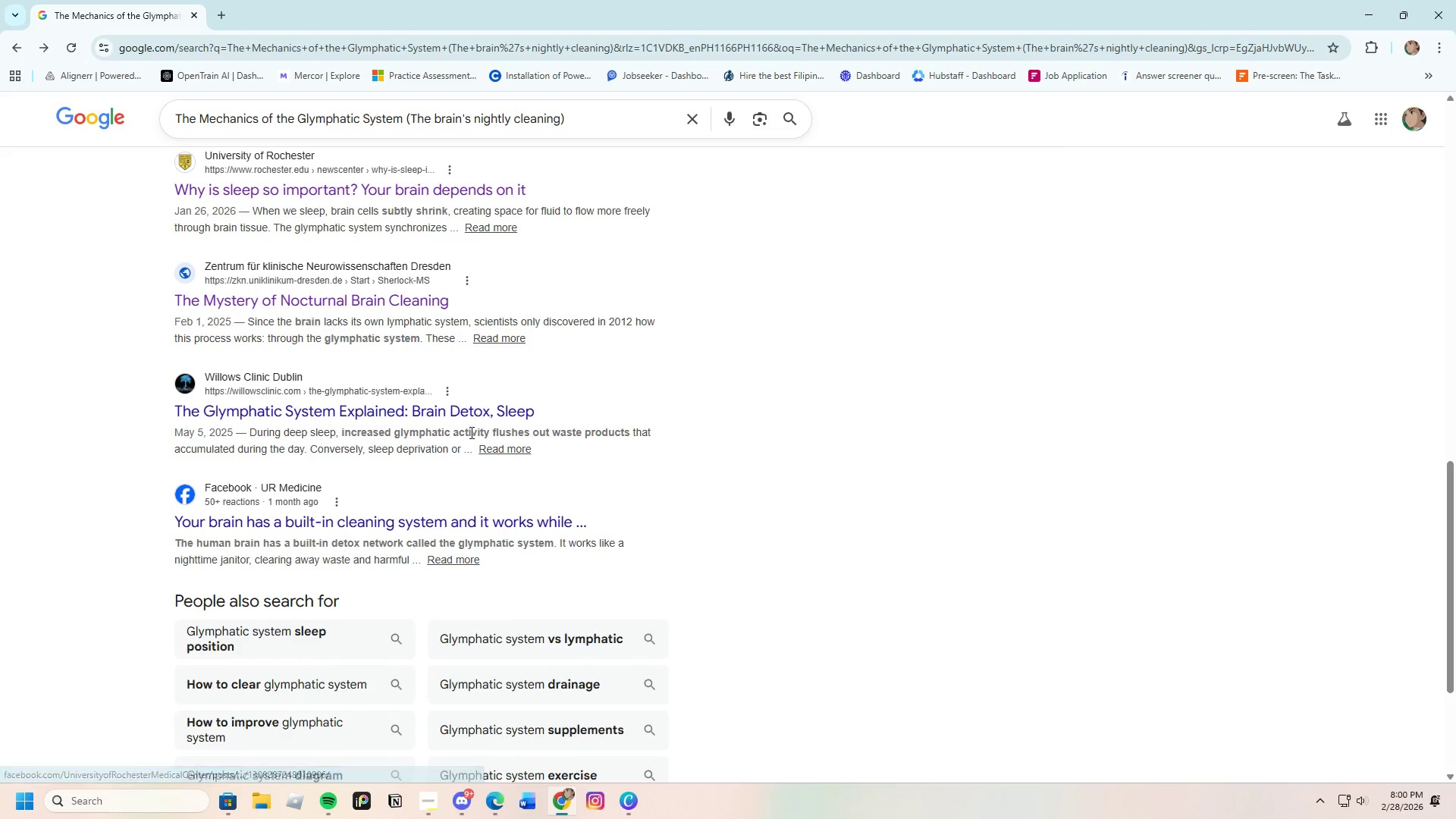 
left_click([480, 407])
 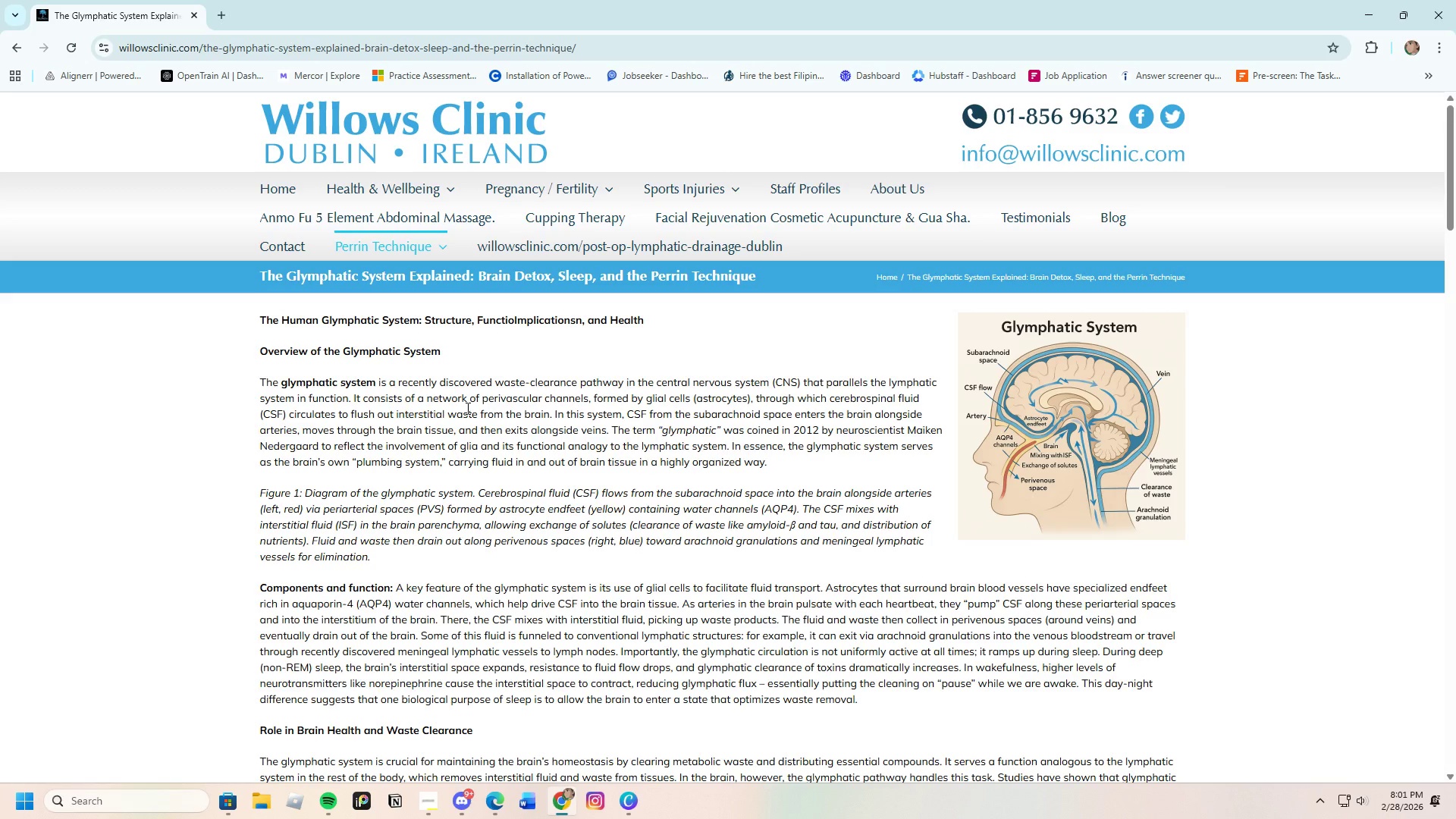 
wait(44.92)
 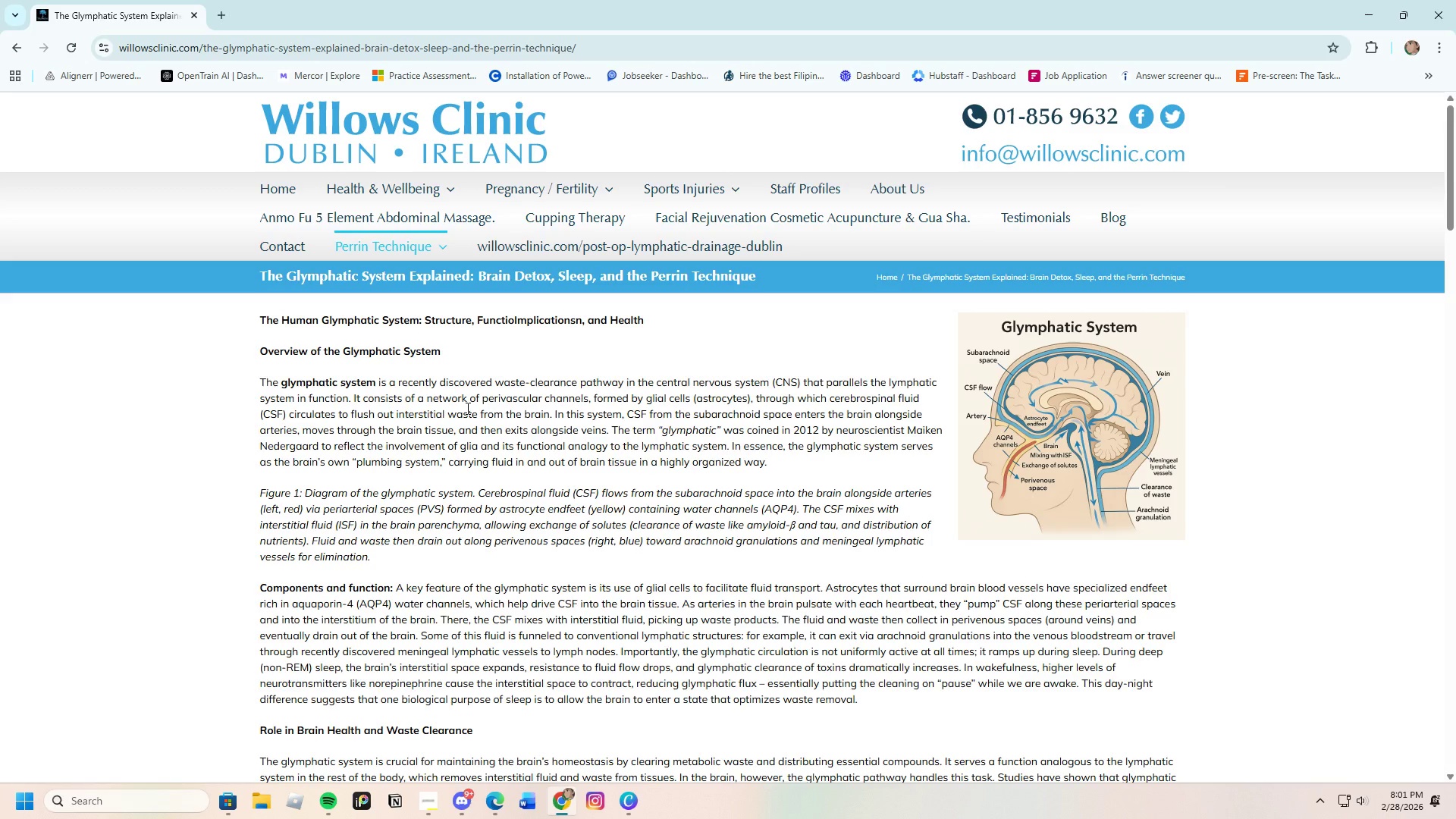 
scroll: coordinate [781, 671], scroll_direction: down, amount: 4.0
 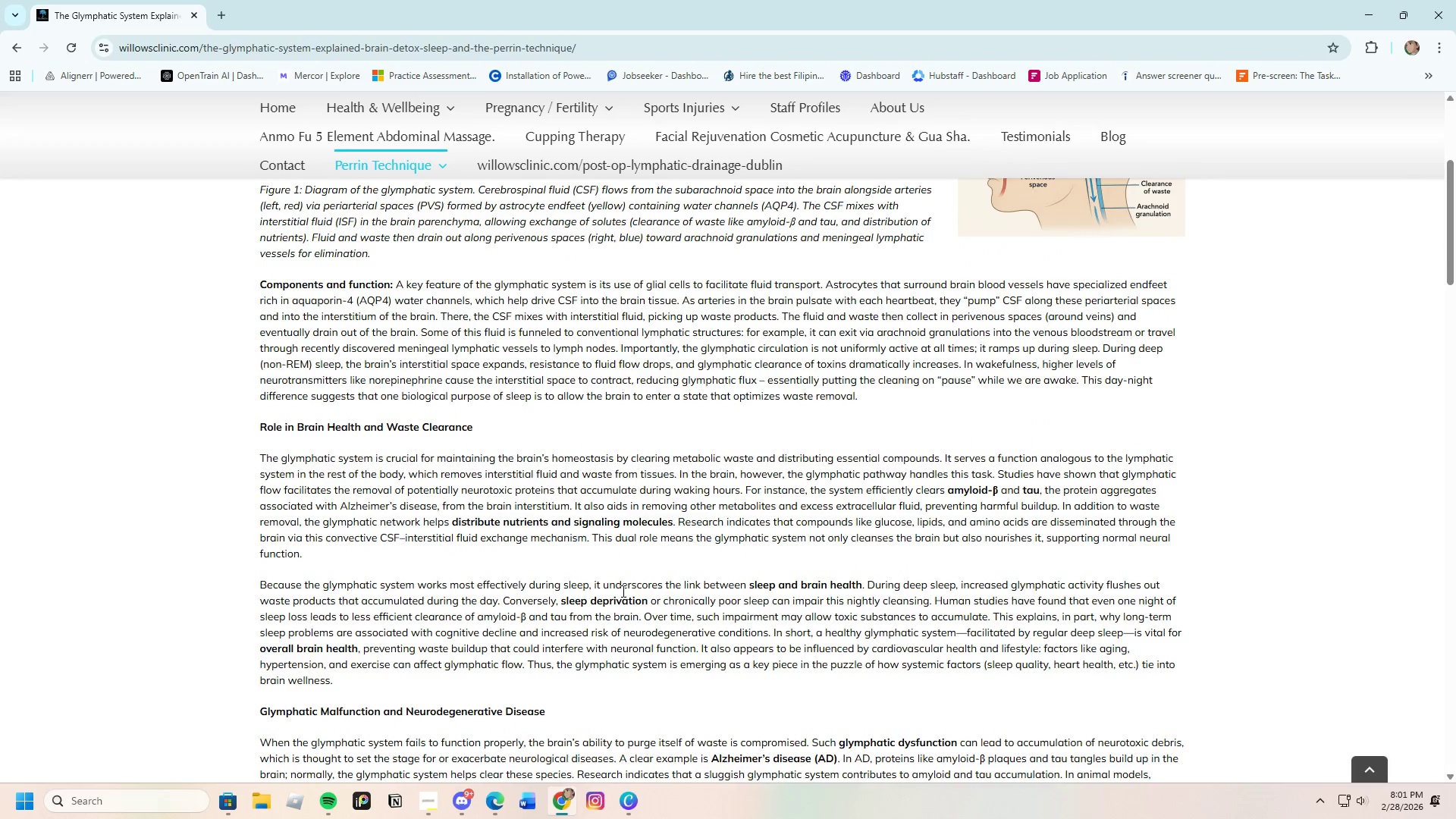 
scroll: coordinate [625, 590], scroll_direction: up, amount: 2.0
 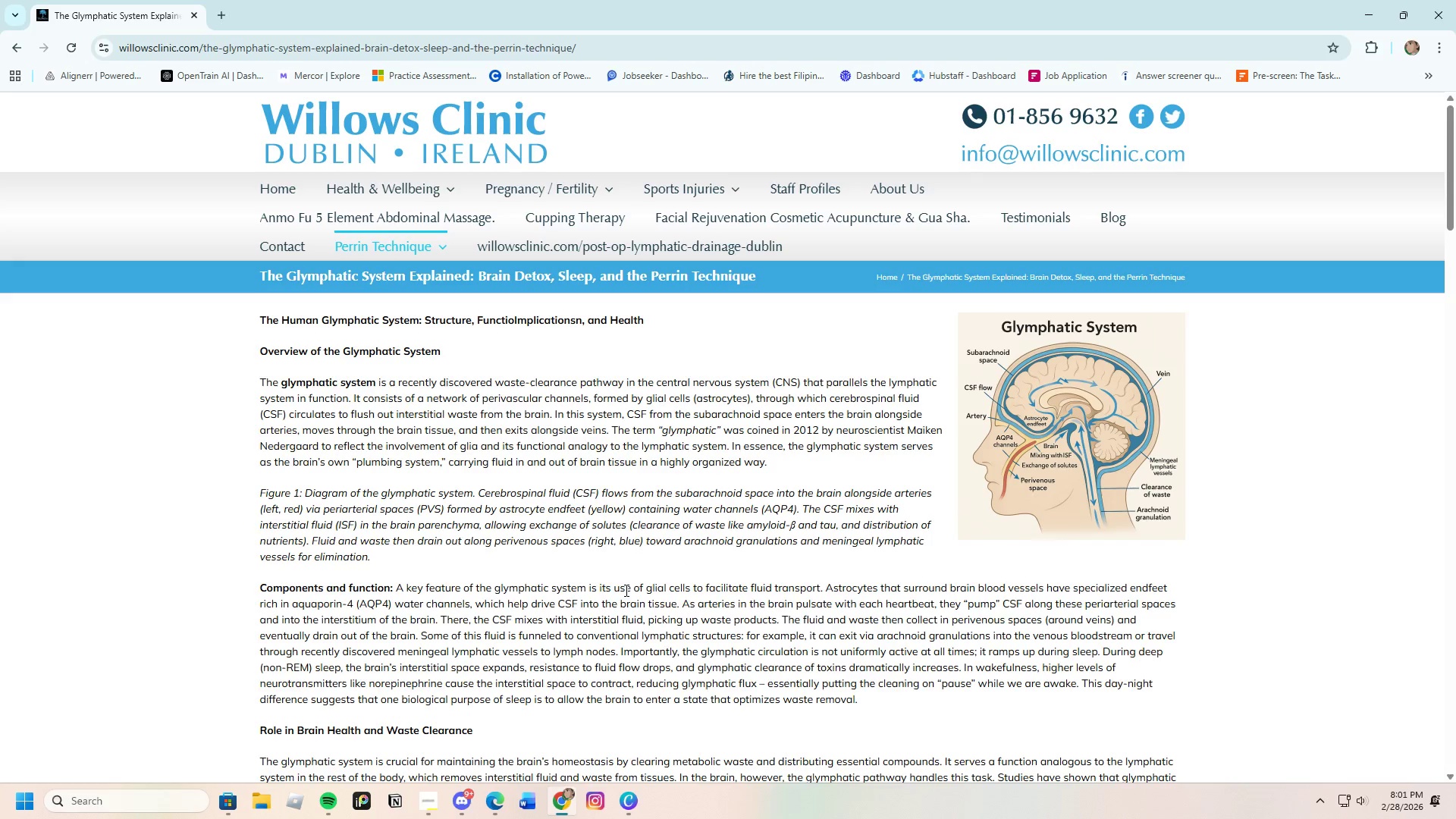 
scroll: coordinate [529, 588], scroll_direction: down, amount: 5.0
 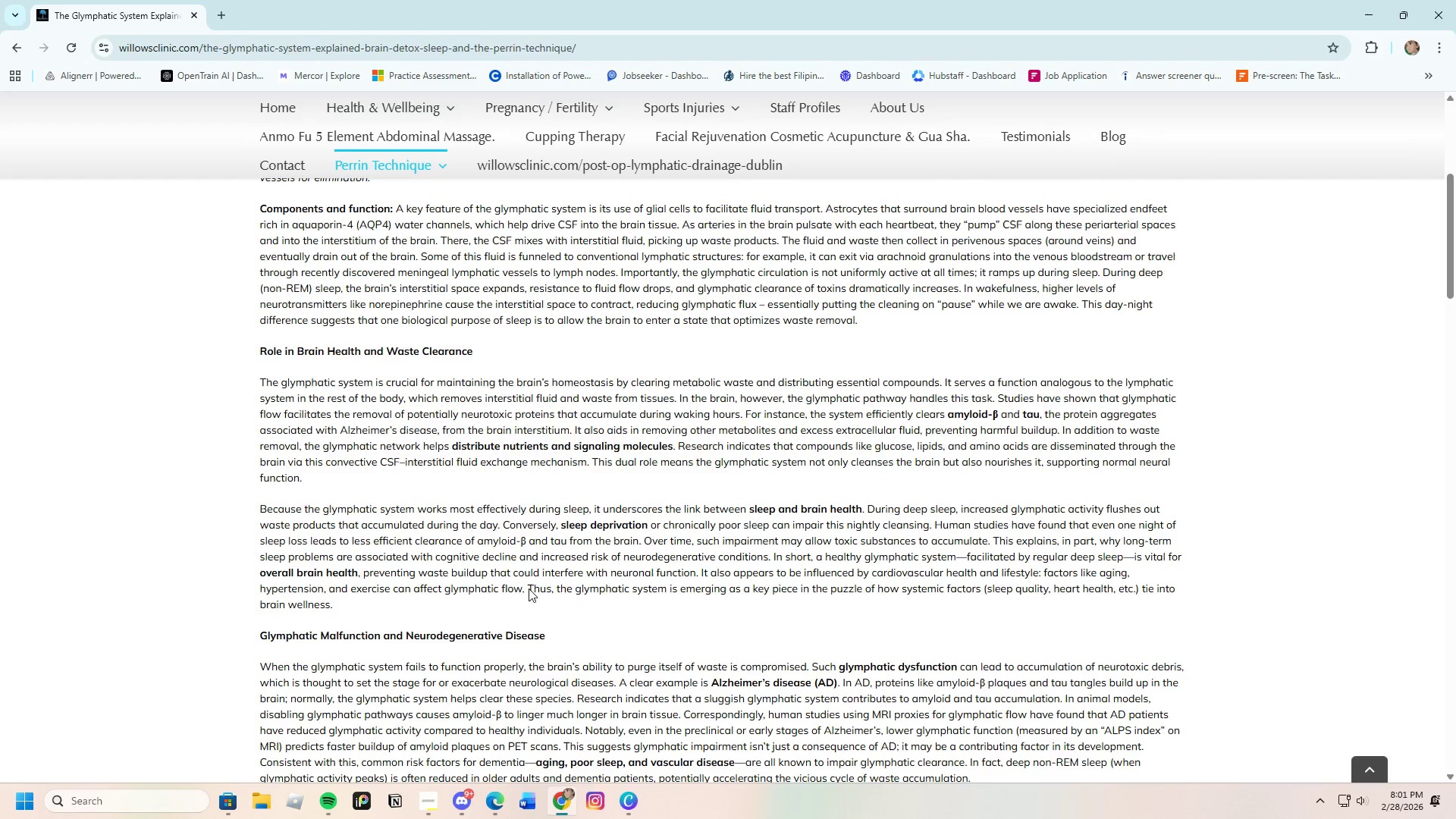 
scroll: coordinate [528, 588], scroll_direction: up, amount: 3.0
 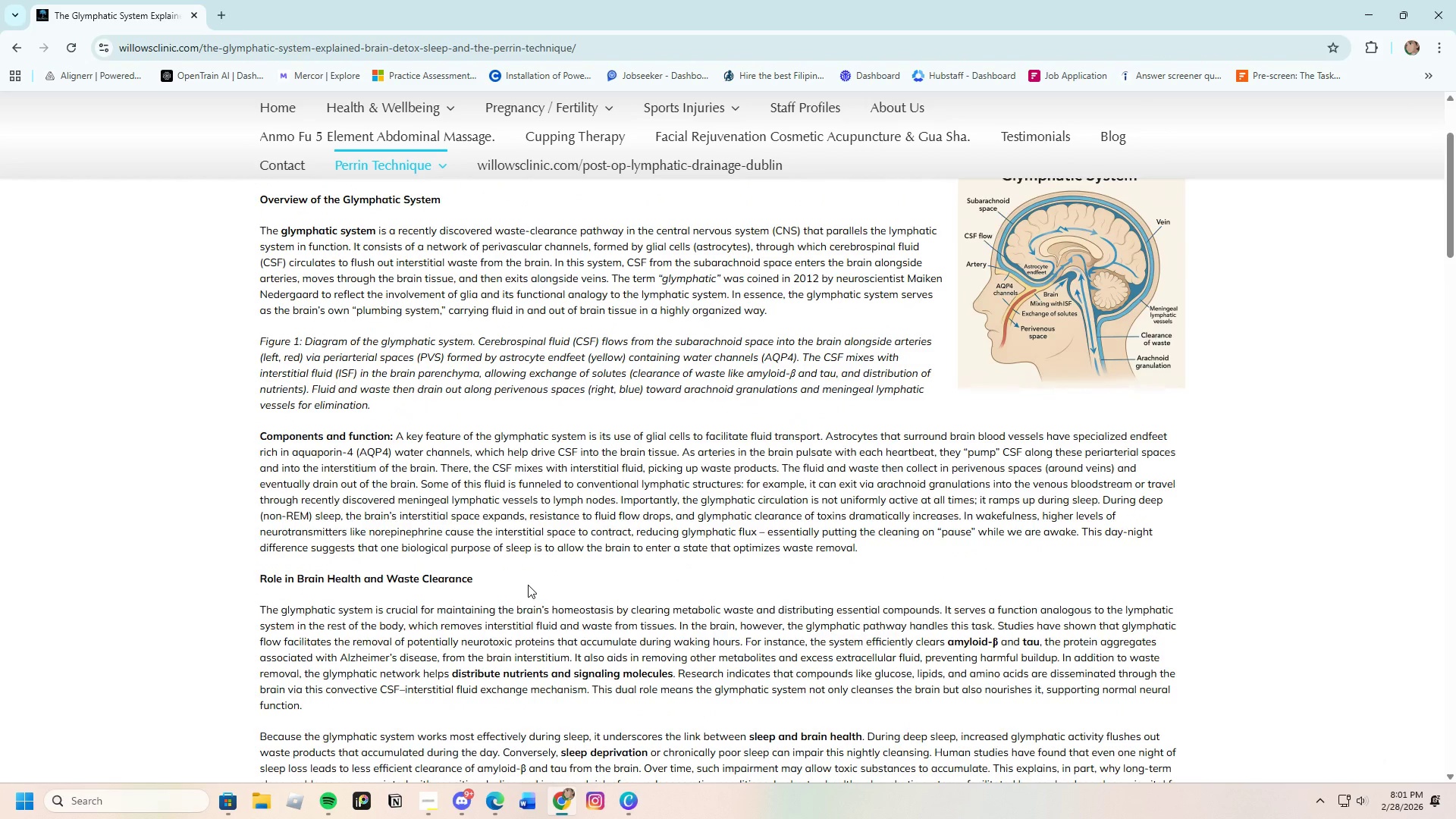 
scroll: coordinate [528, 585], scroll_direction: down, amount: 1.0
 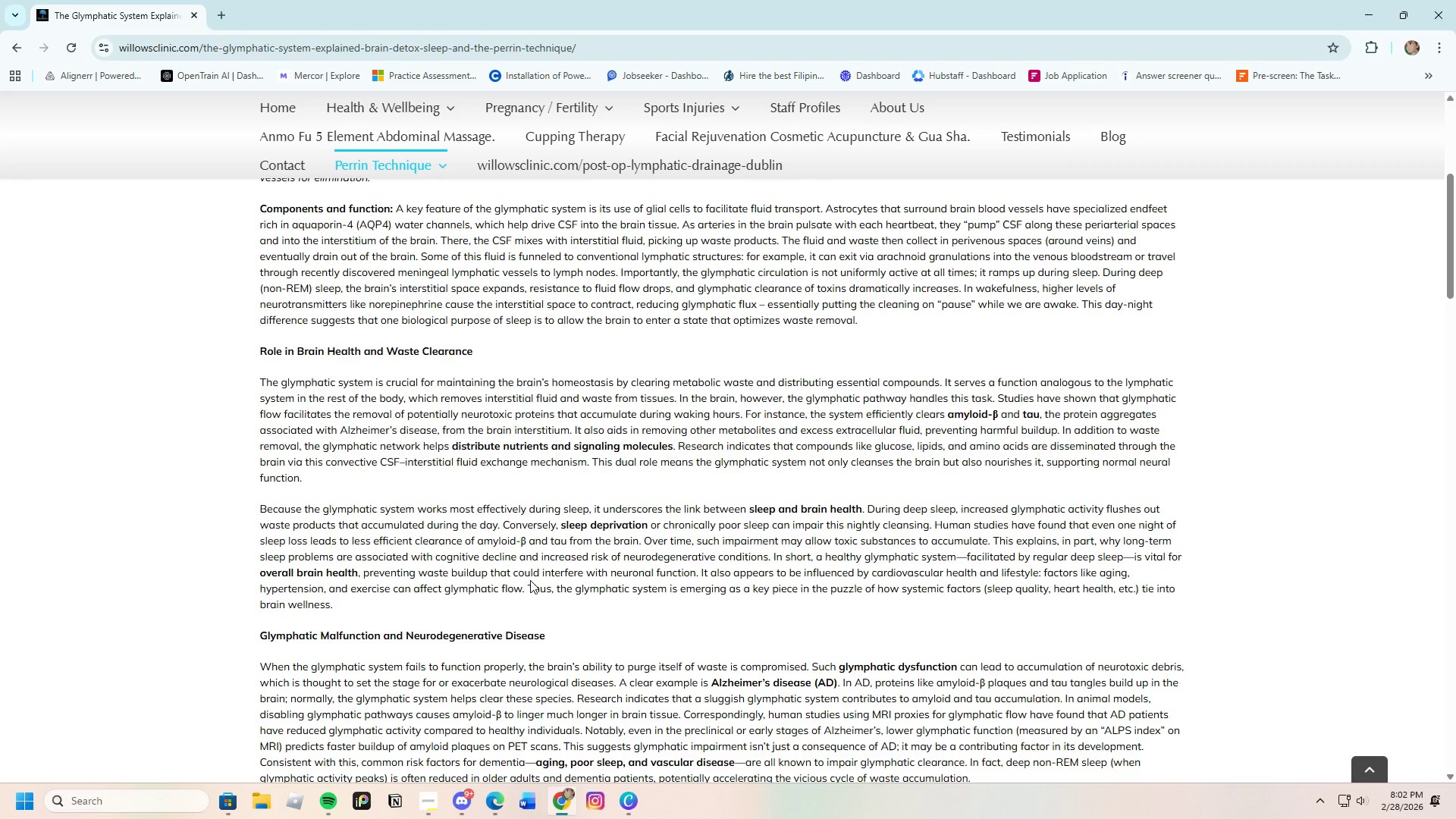 
wait(44.52)
 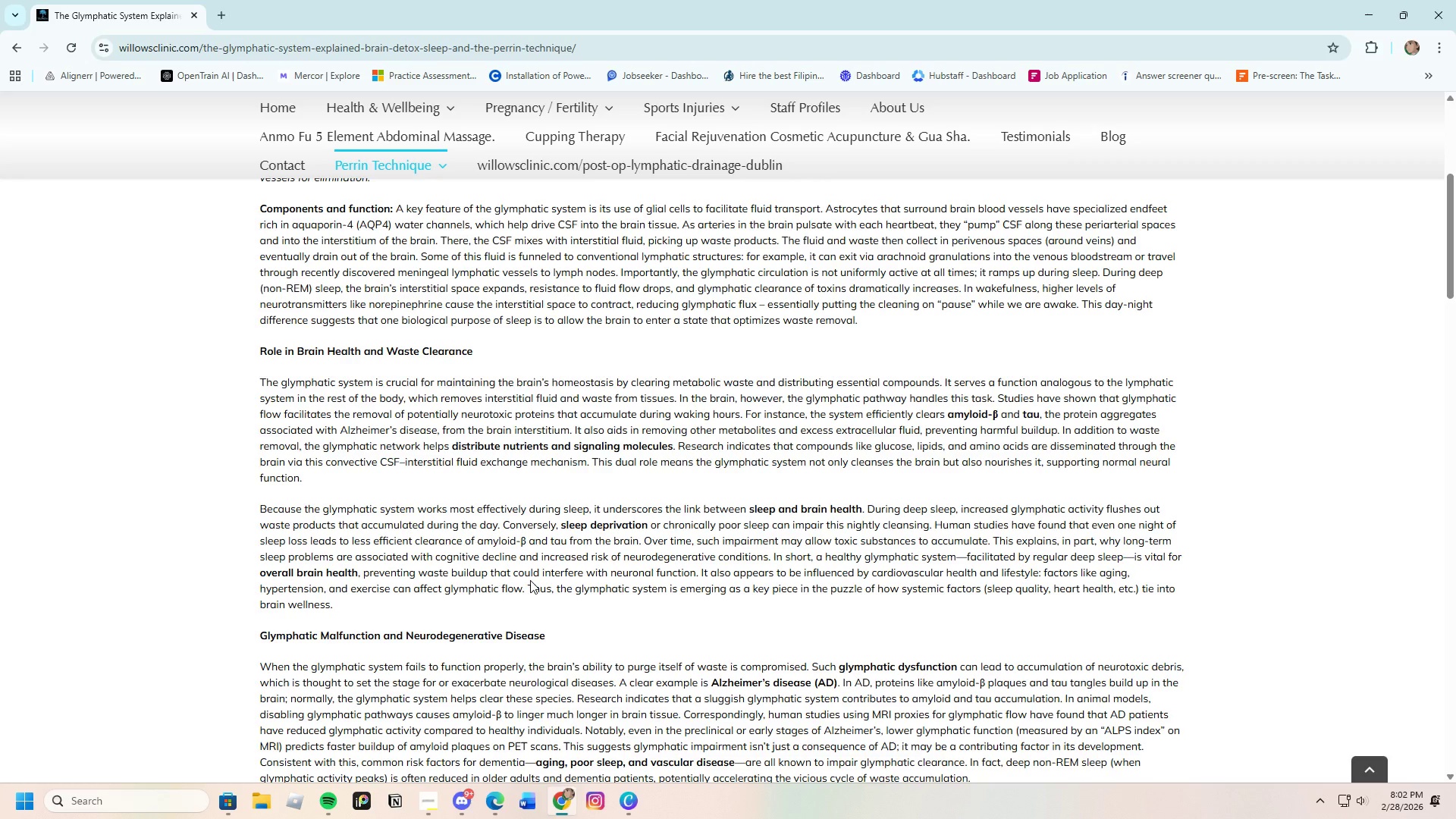 
scroll: coordinate [491, 507], scroll_direction: down, amount: 6.0
 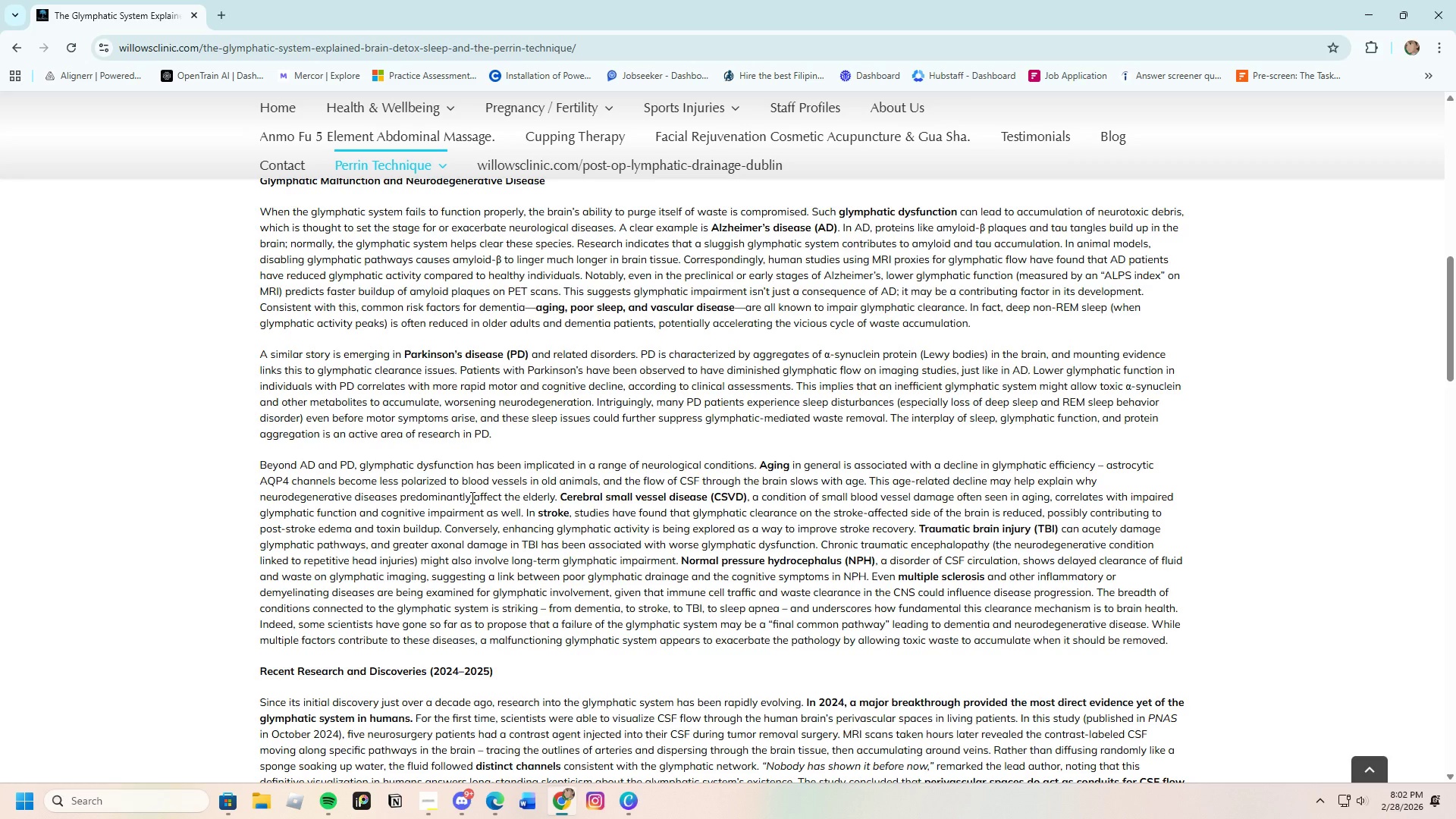 
wait(50.93)
 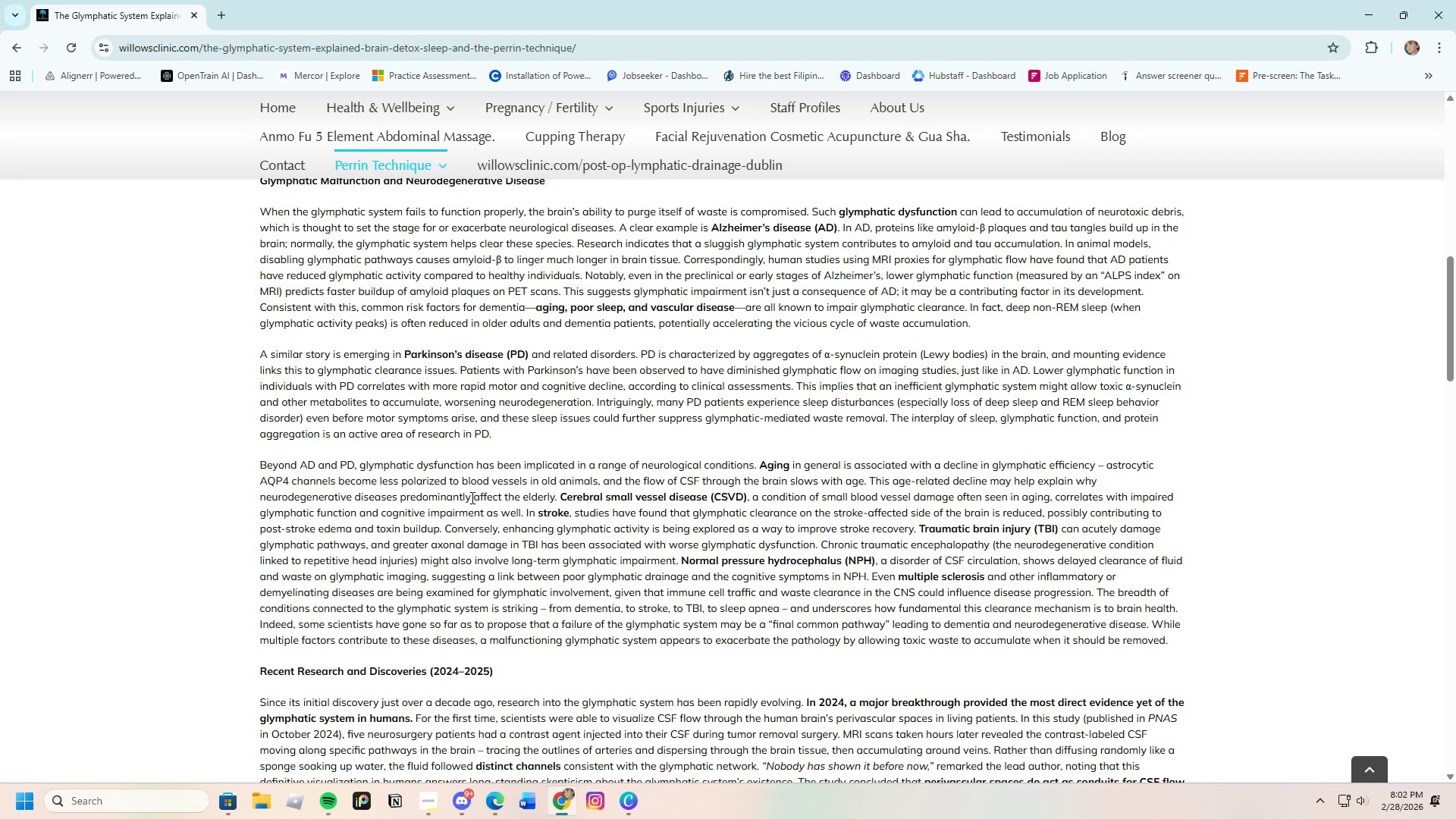 
scroll: coordinate [774, 562], scroll_direction: down, amount: 21.0
 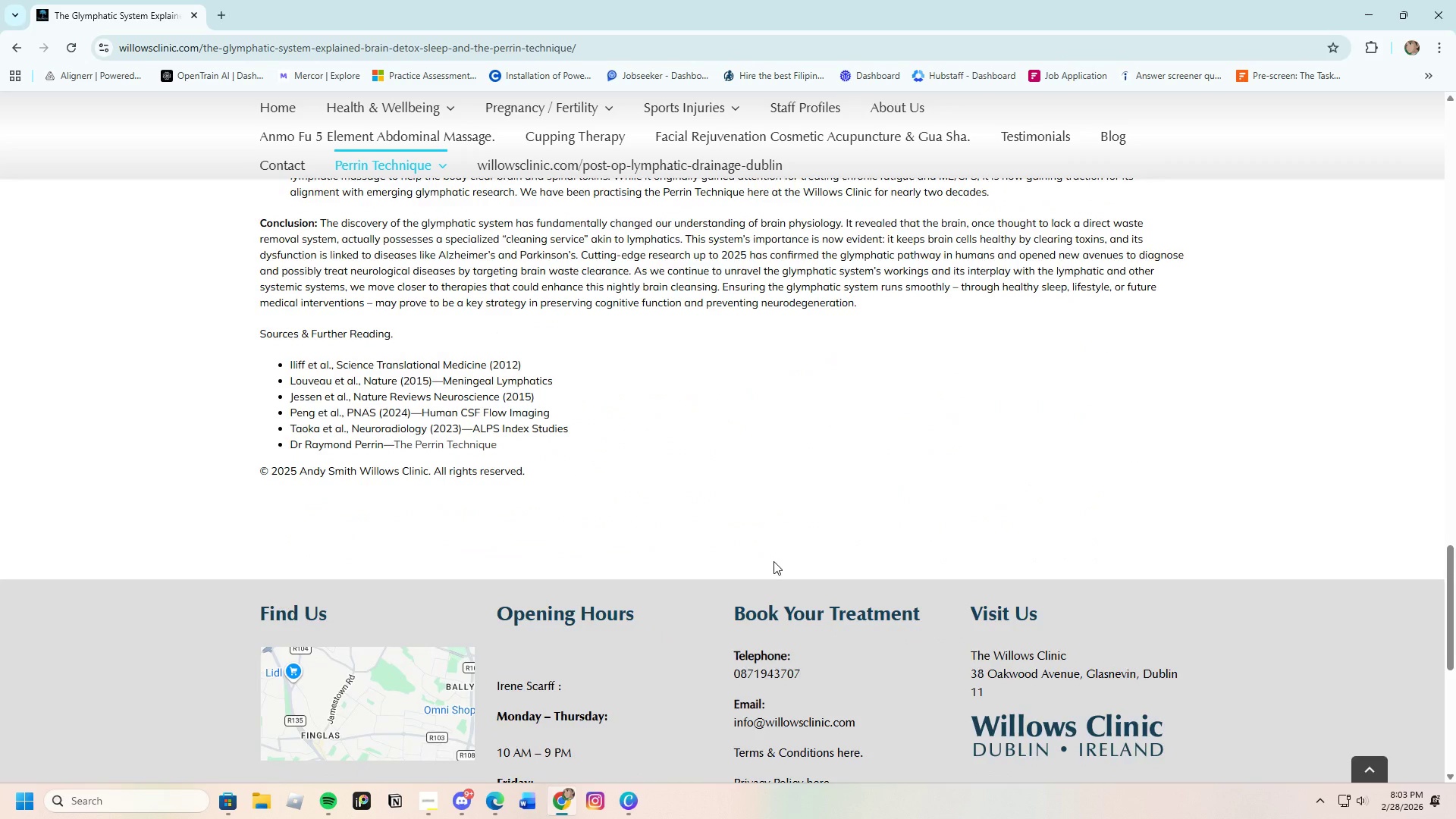 
scroll: coordinate [774, 554], scroll_direction: up, amount: 4.0
 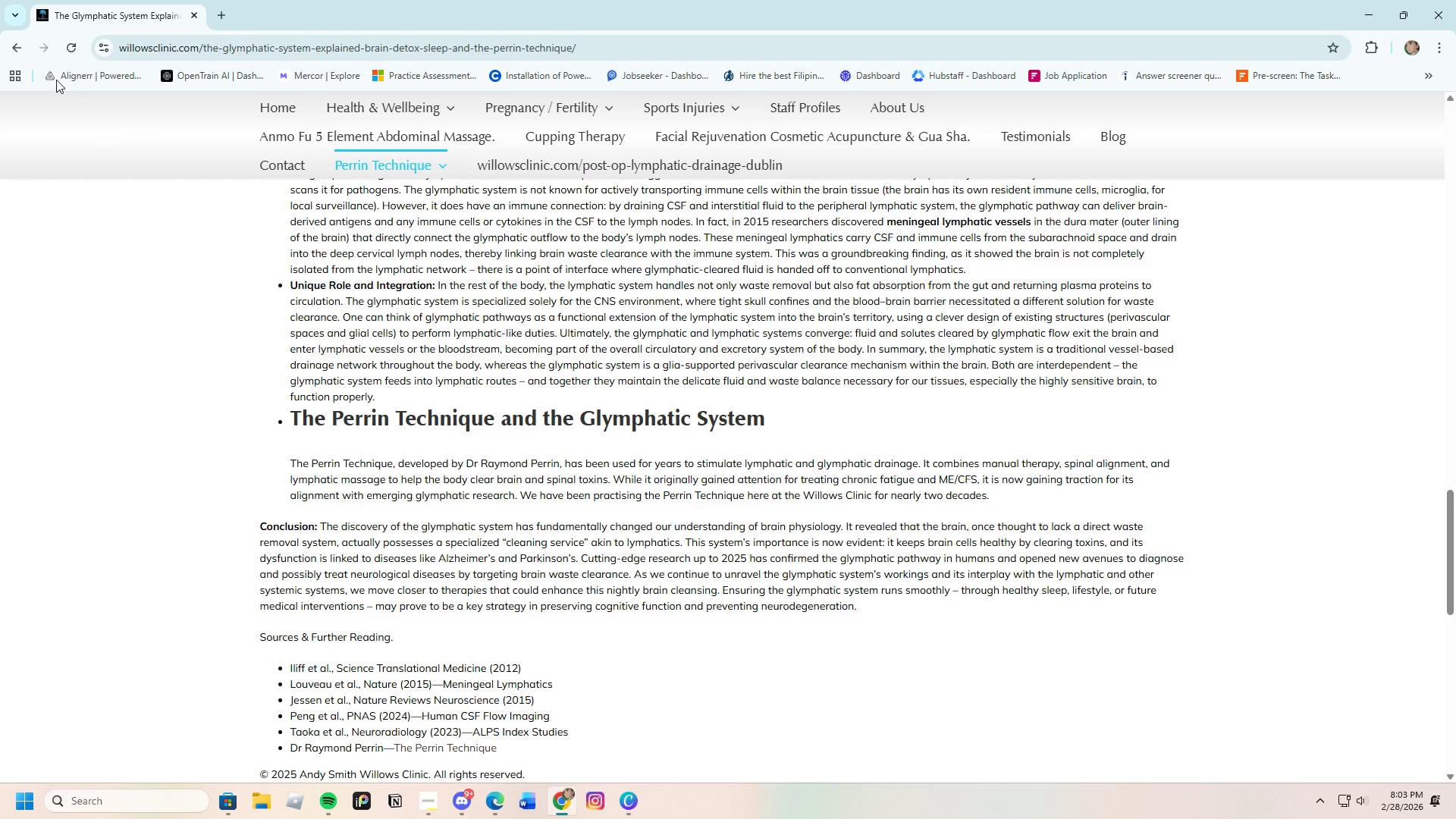 
left_click([10, 43])
 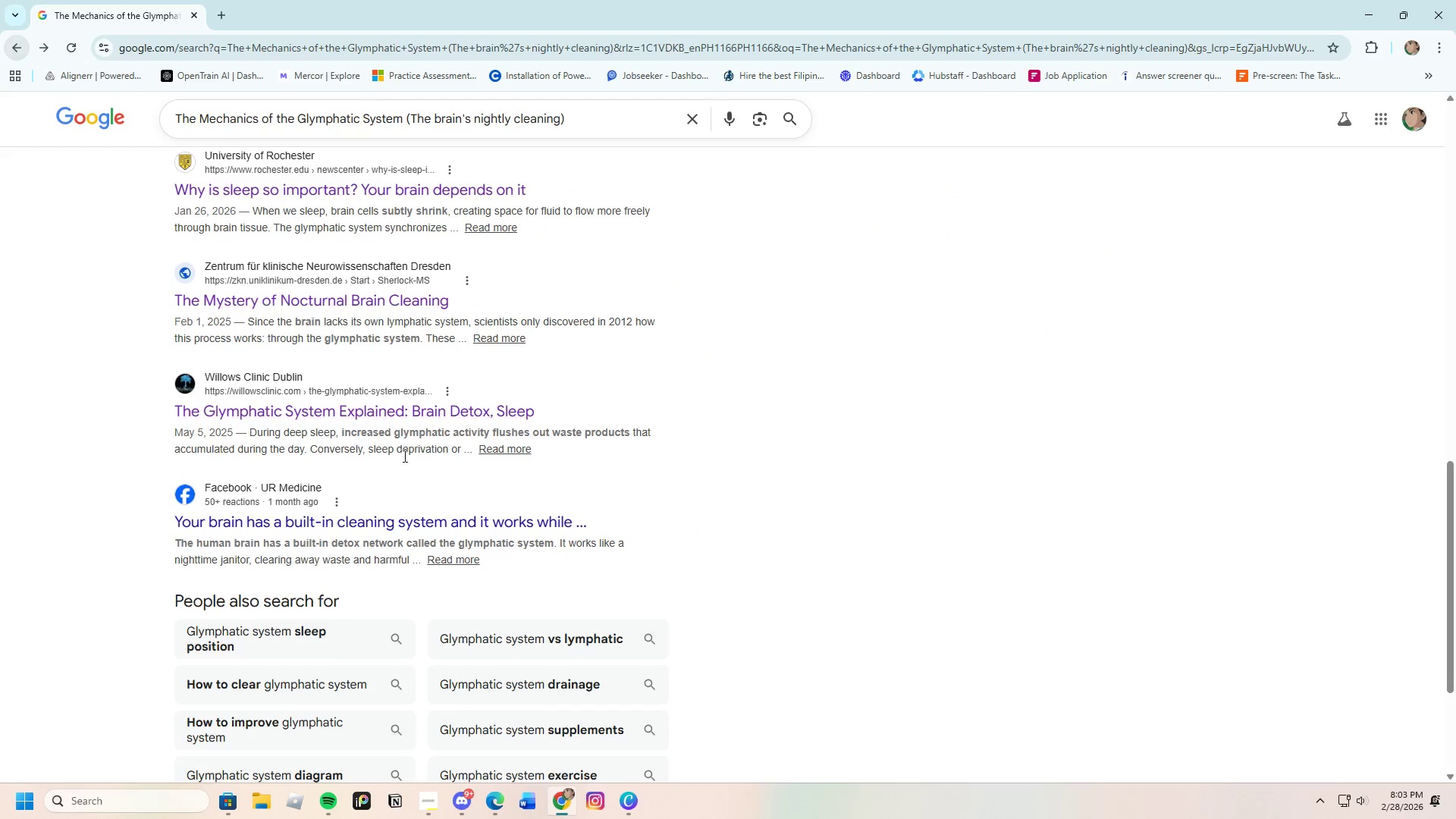 
scroll: coordinate [408, 475], scroll_direction: up, amount: 18.0
 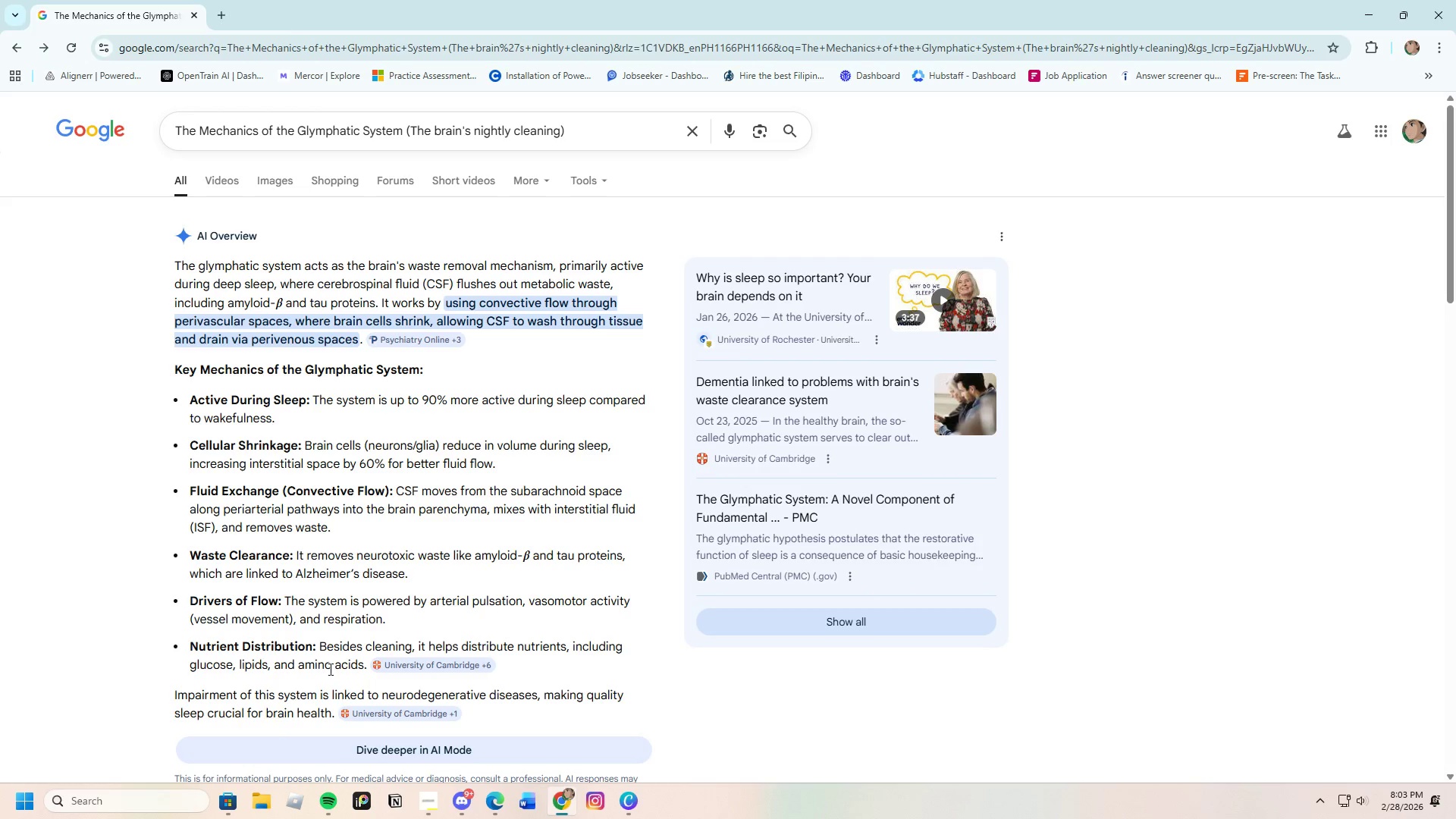 
wait(14.48)
 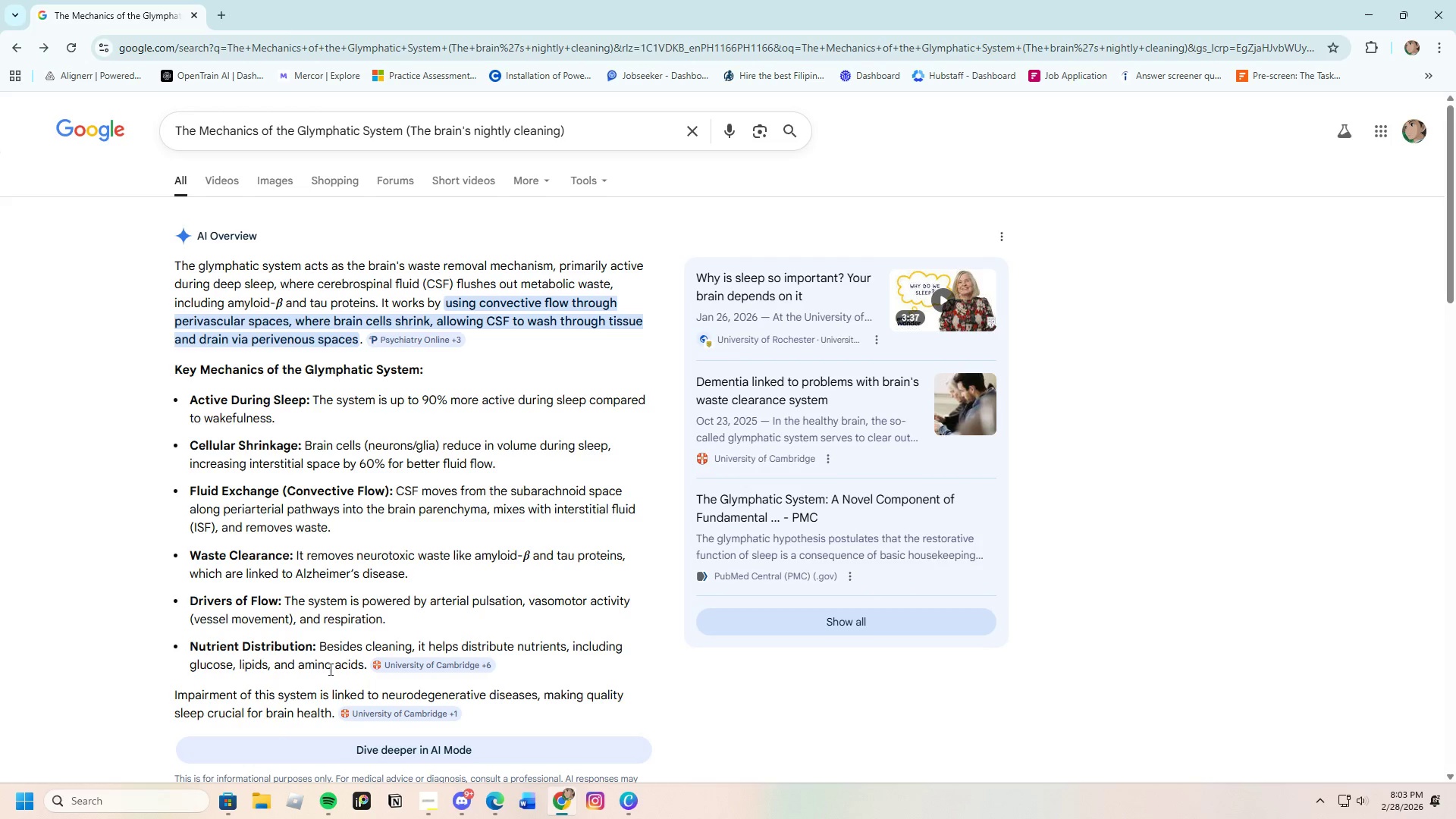 
left_click([639, 796])
 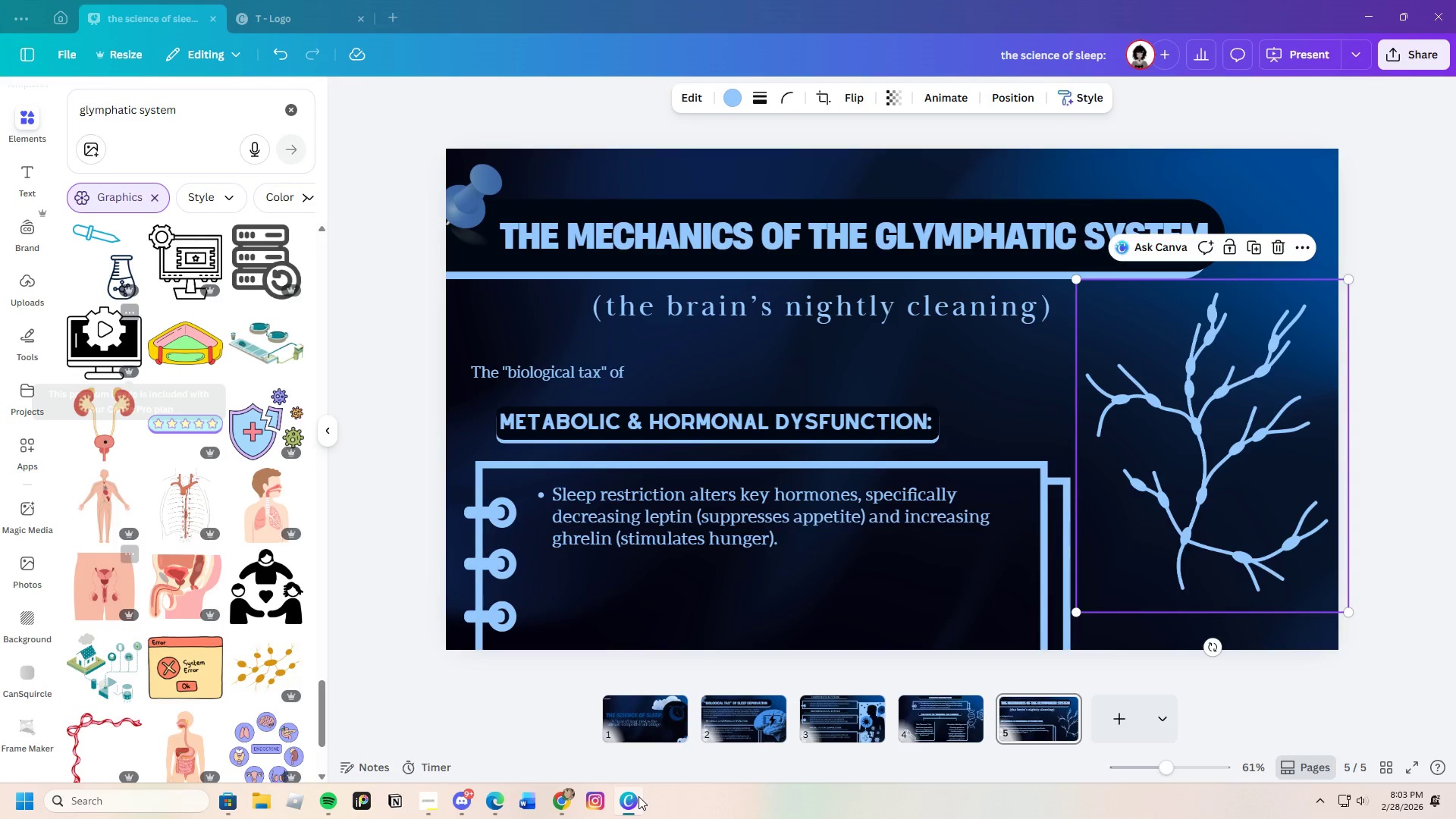 
left_click([639, 796])
 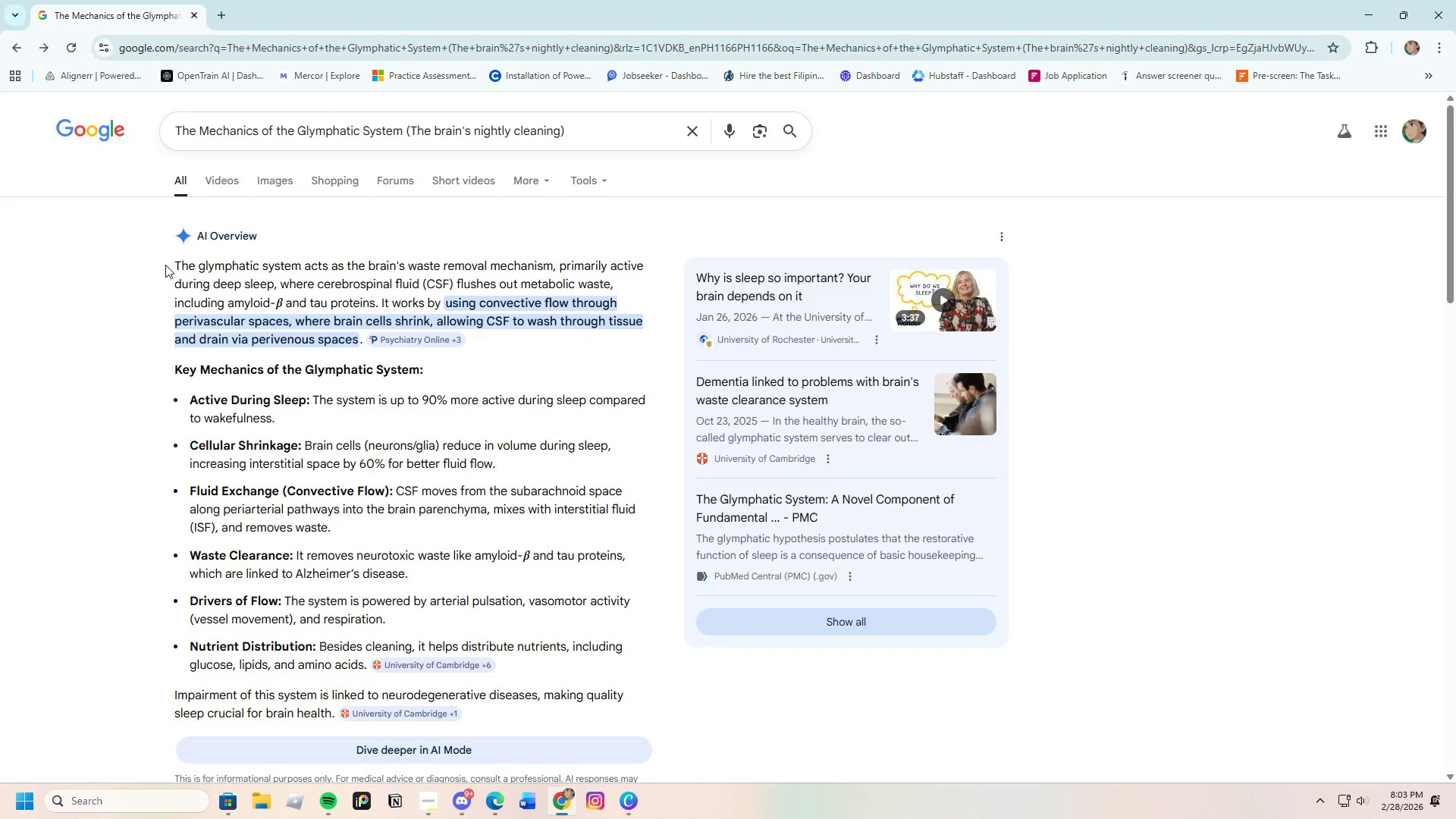 
left_click_drag(start_coordinate=[171, 262], to_coordinate=[363, 339])
 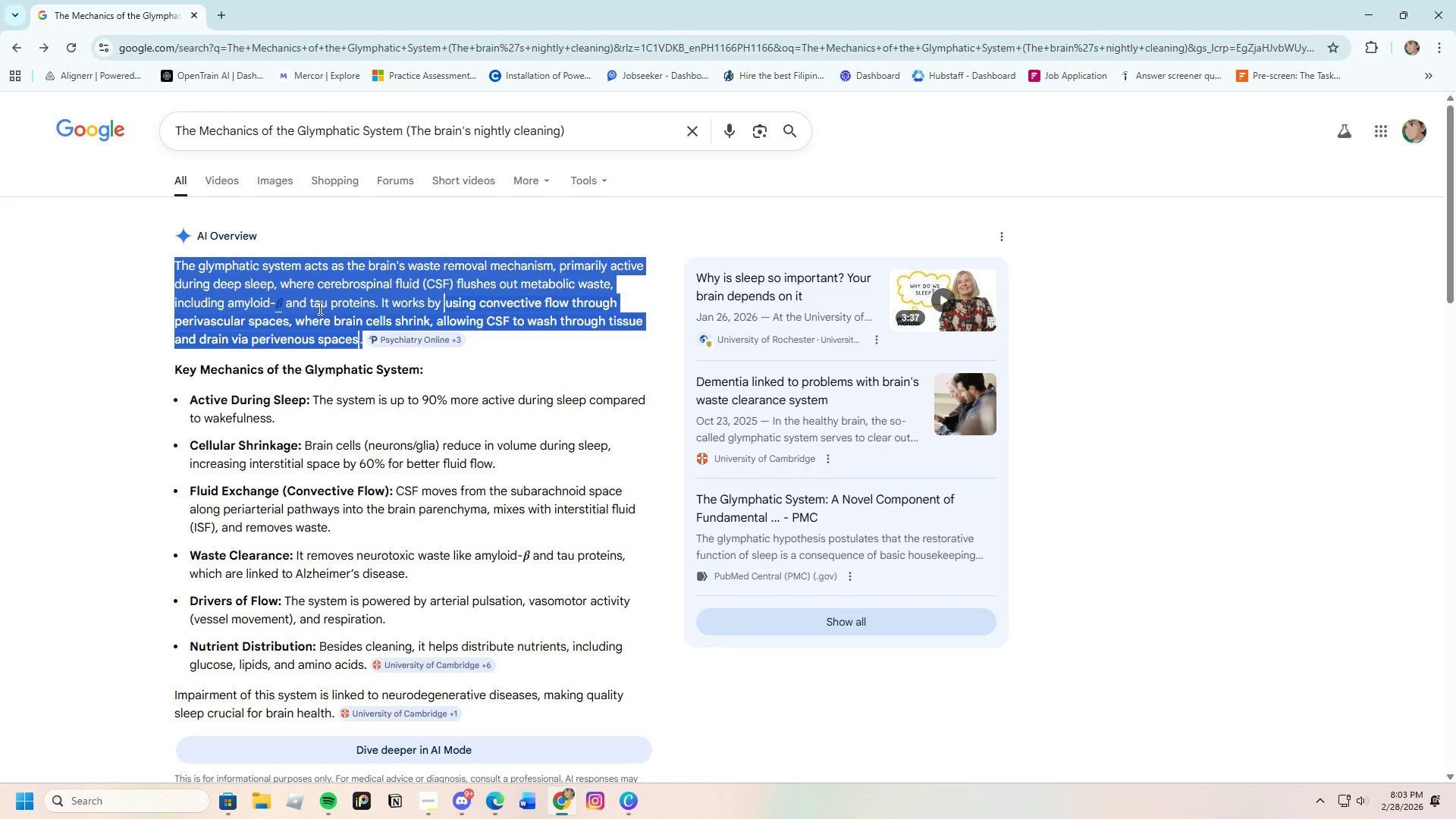 
right_click([318, 308])
 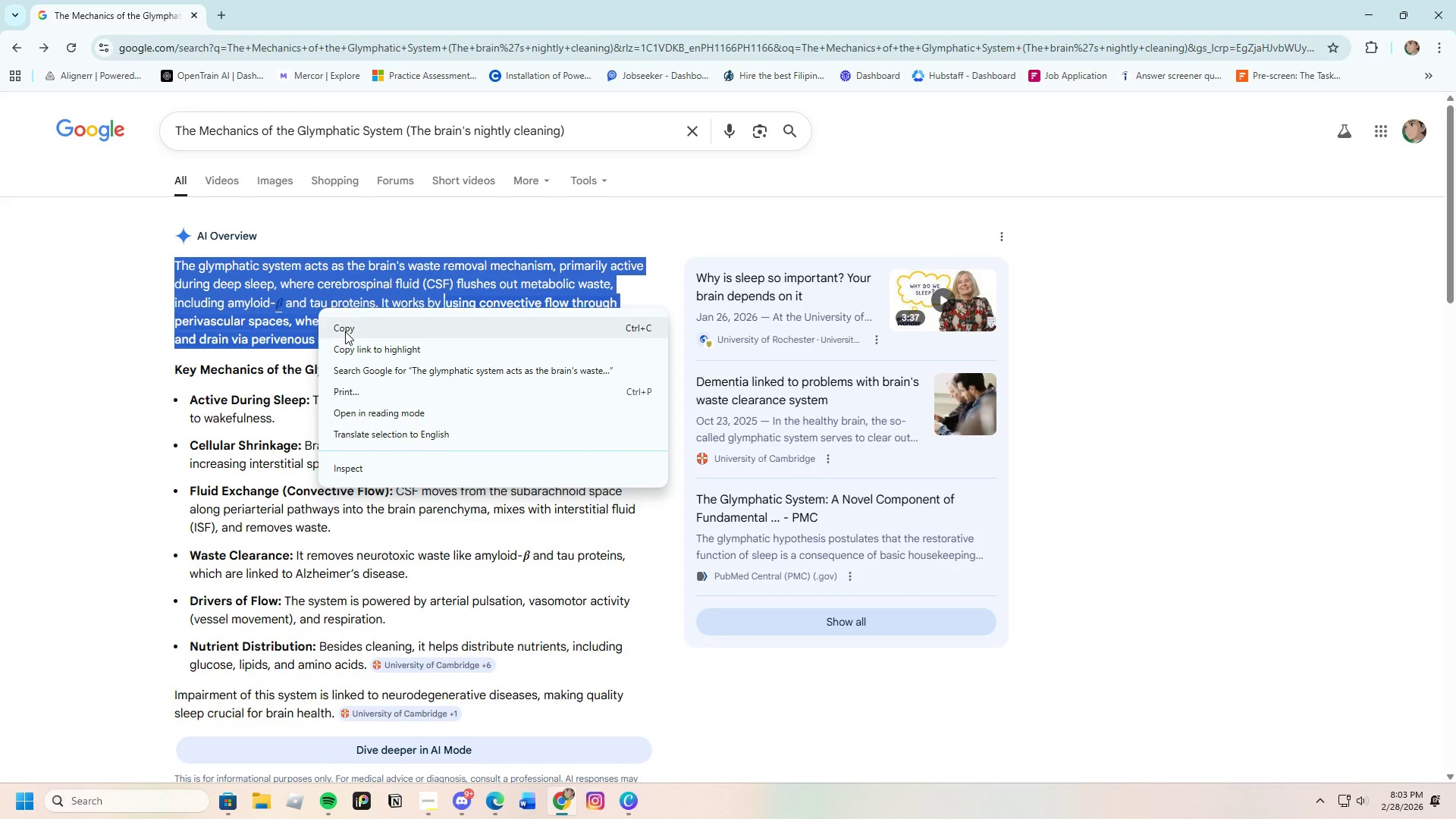 
left_click([345, 331])
 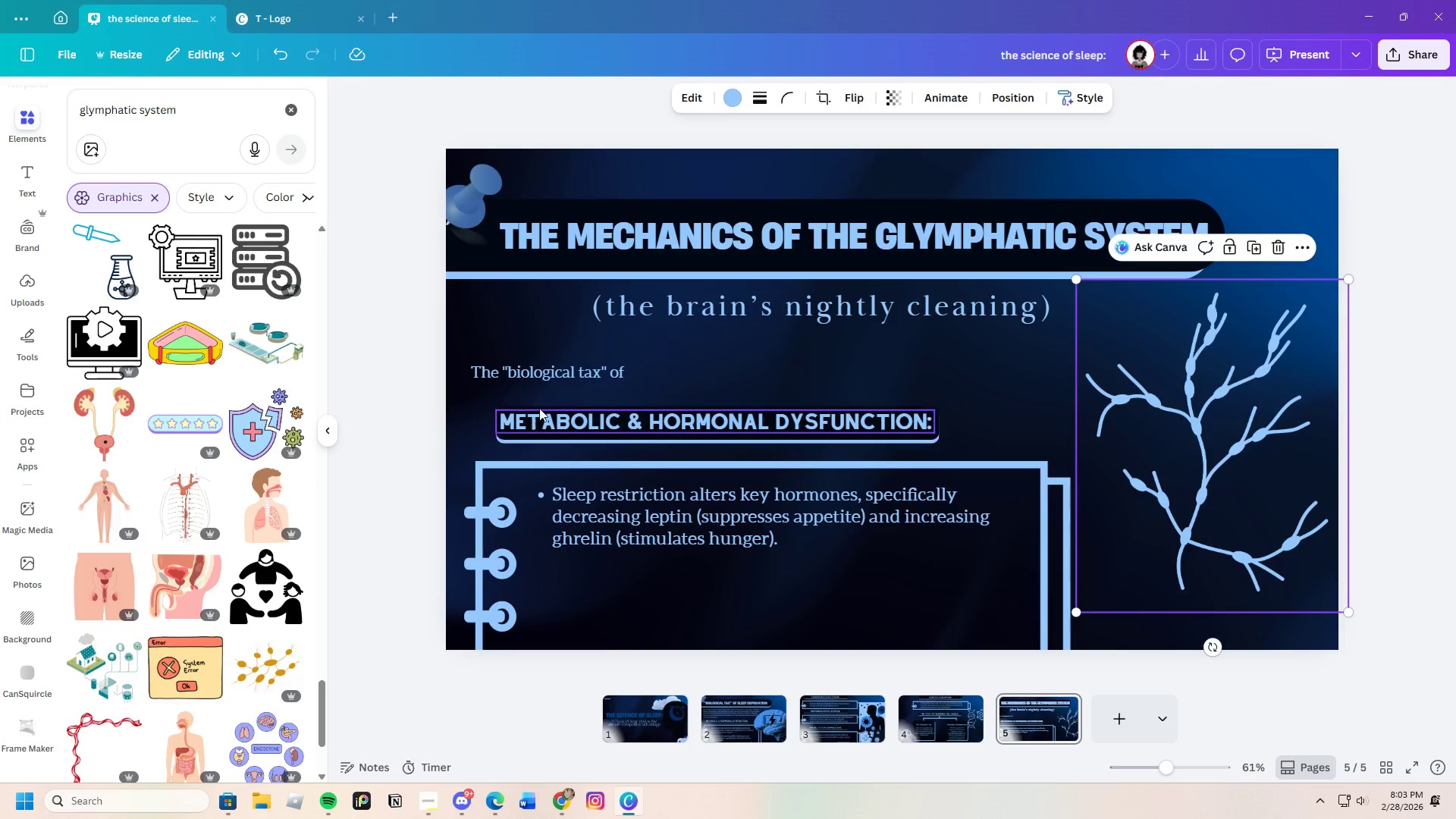 
double_click([582, 372])
 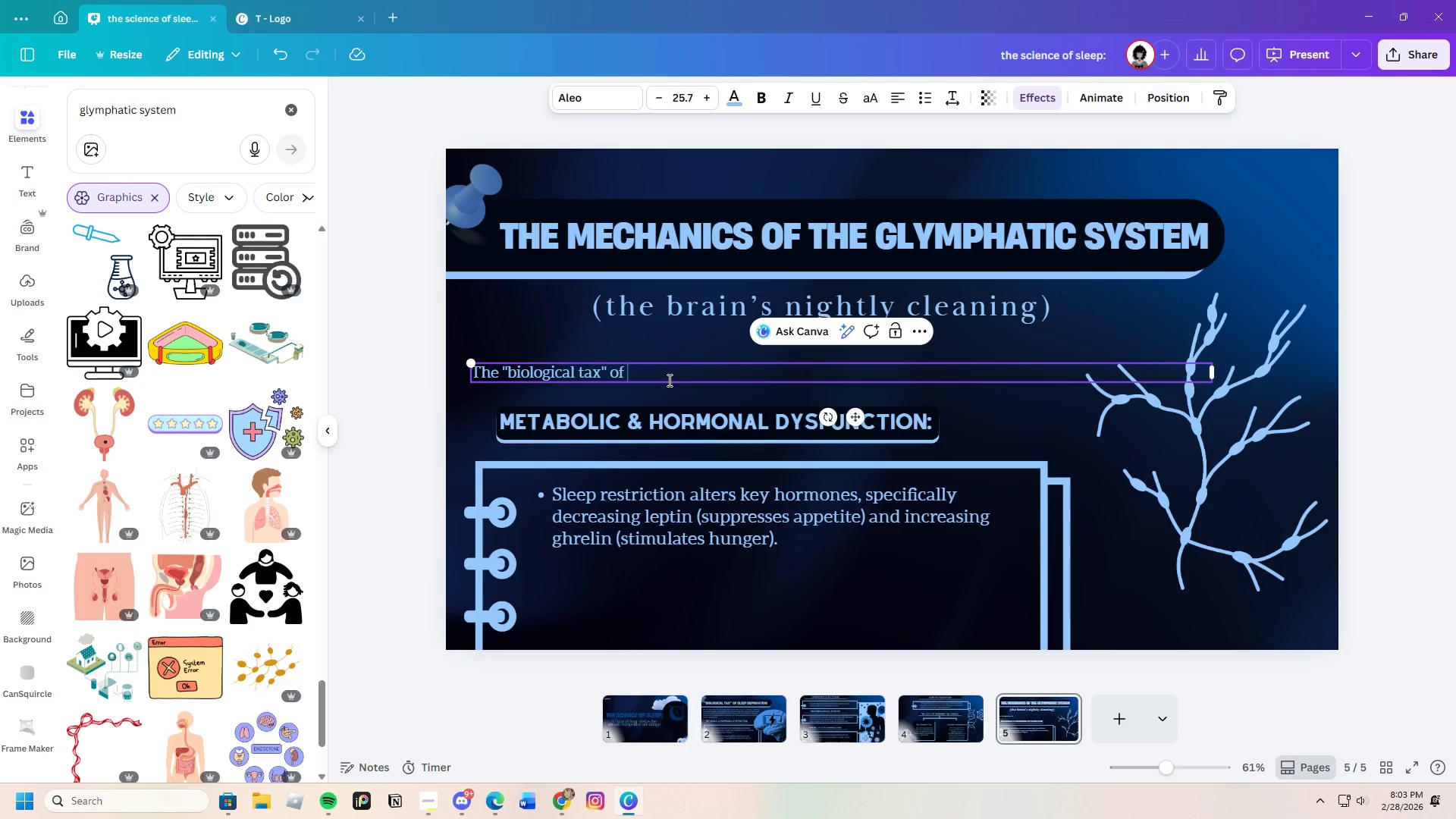 
left_click_drag(start_coordinate=[641, 372], to_coordinate=[471, 371])
 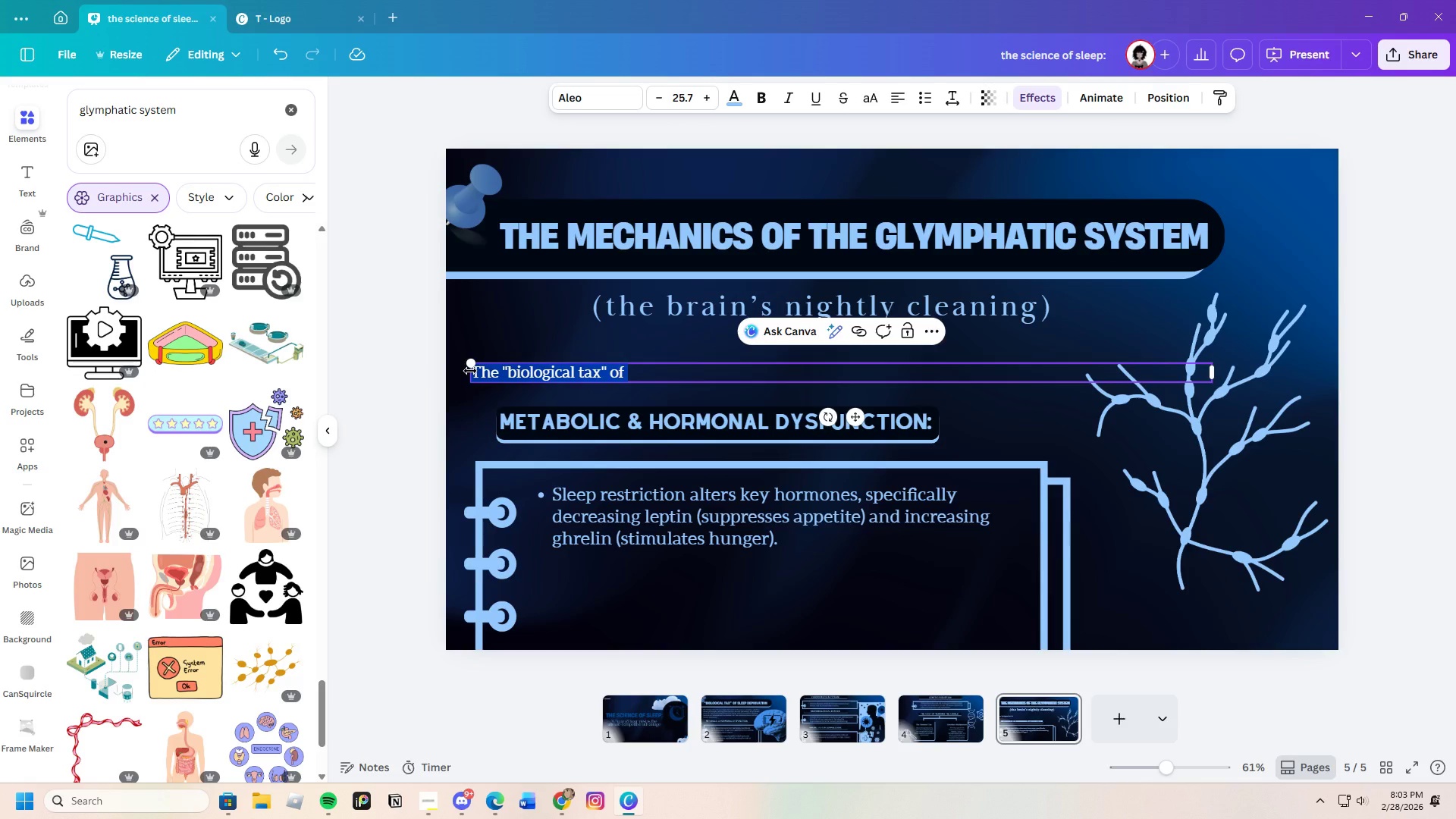 
key(Backspace)
 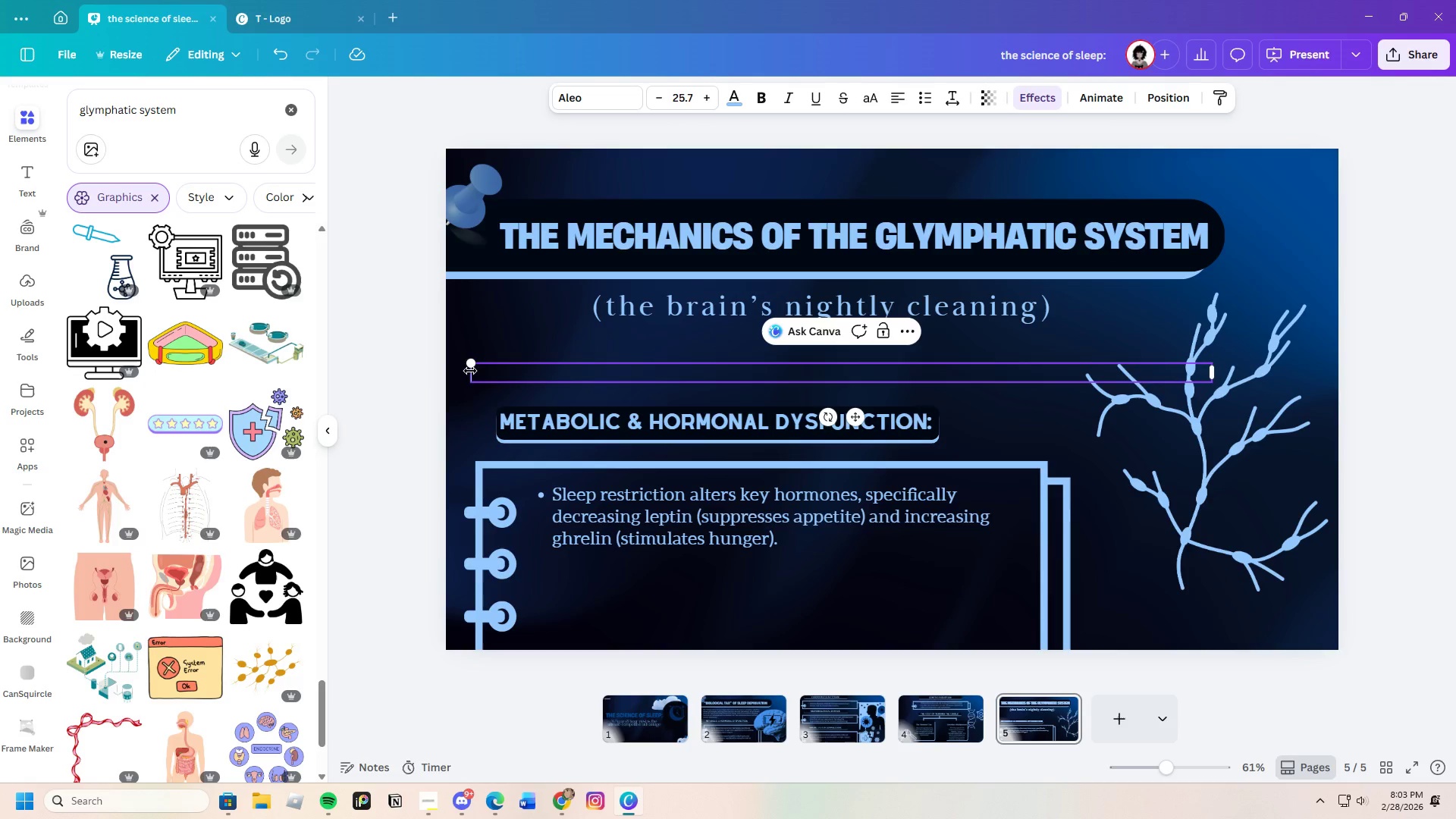 
key(Control+V)
 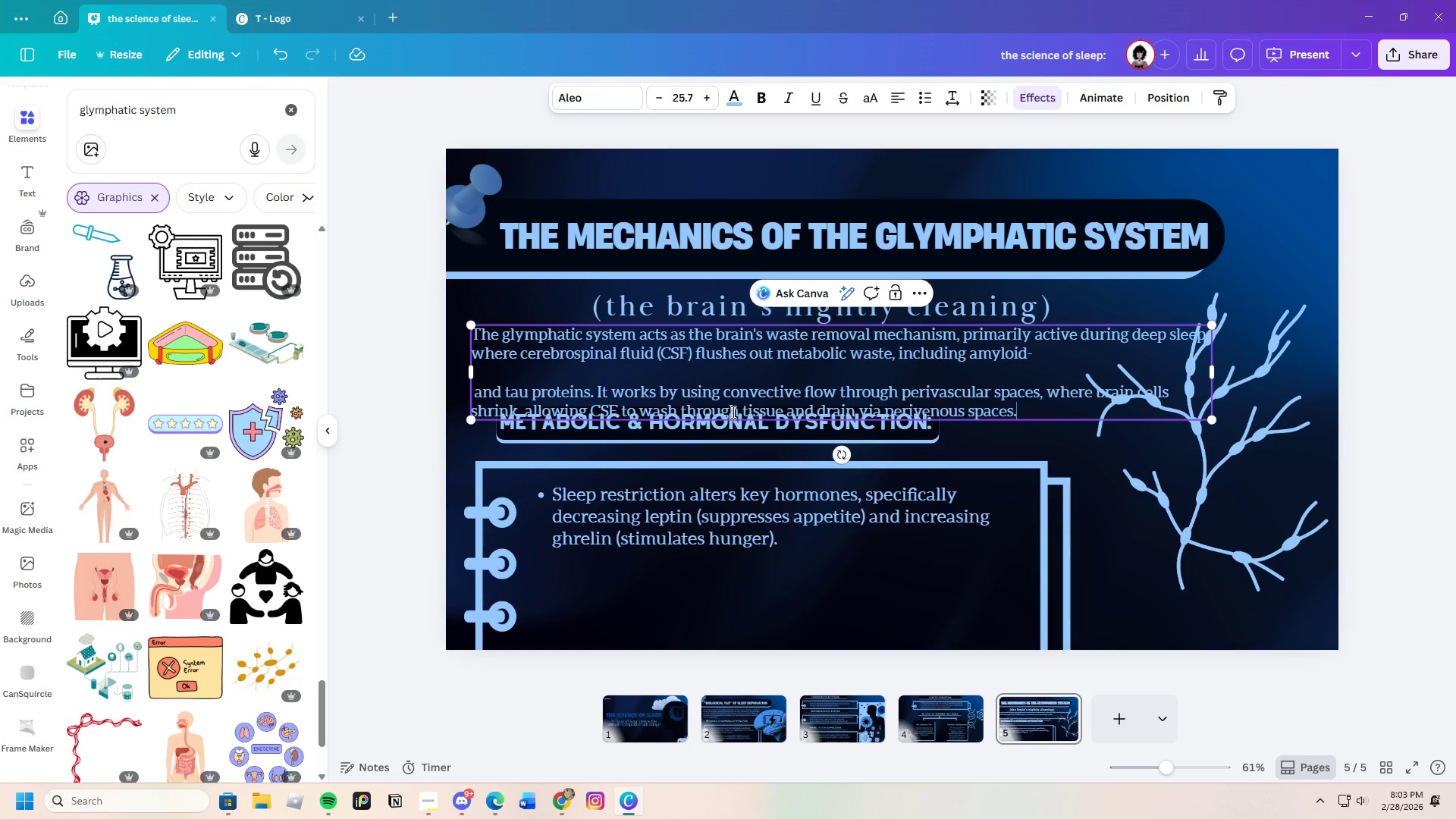 
scroll: coordinate [720, 366], scroll_direction: down, amount: 2.0
 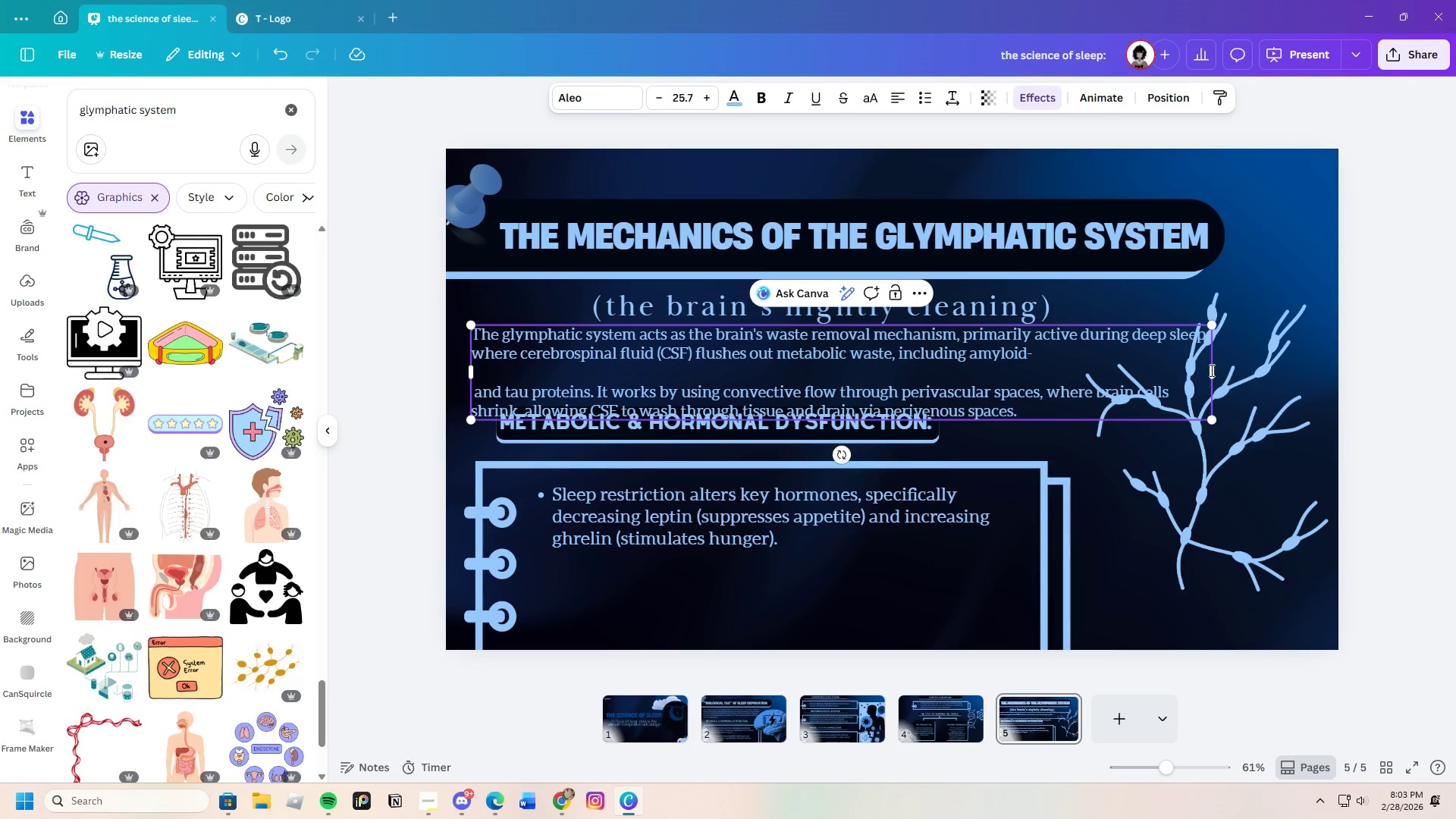 
left_click_drag(start_coordinate=[1216, 373], to_coordinate=[1147, 373])
 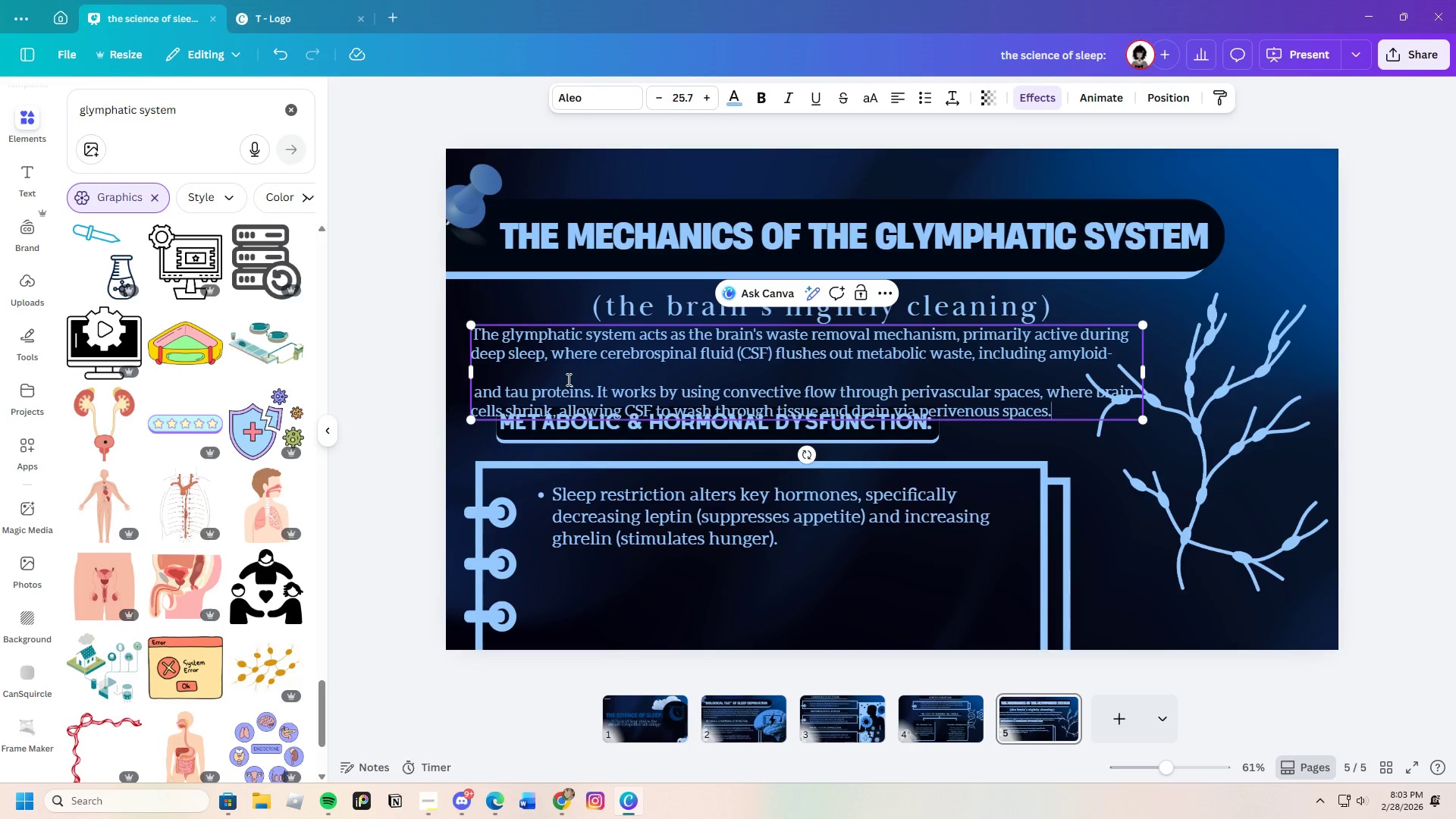 
left_click([567, 379])
 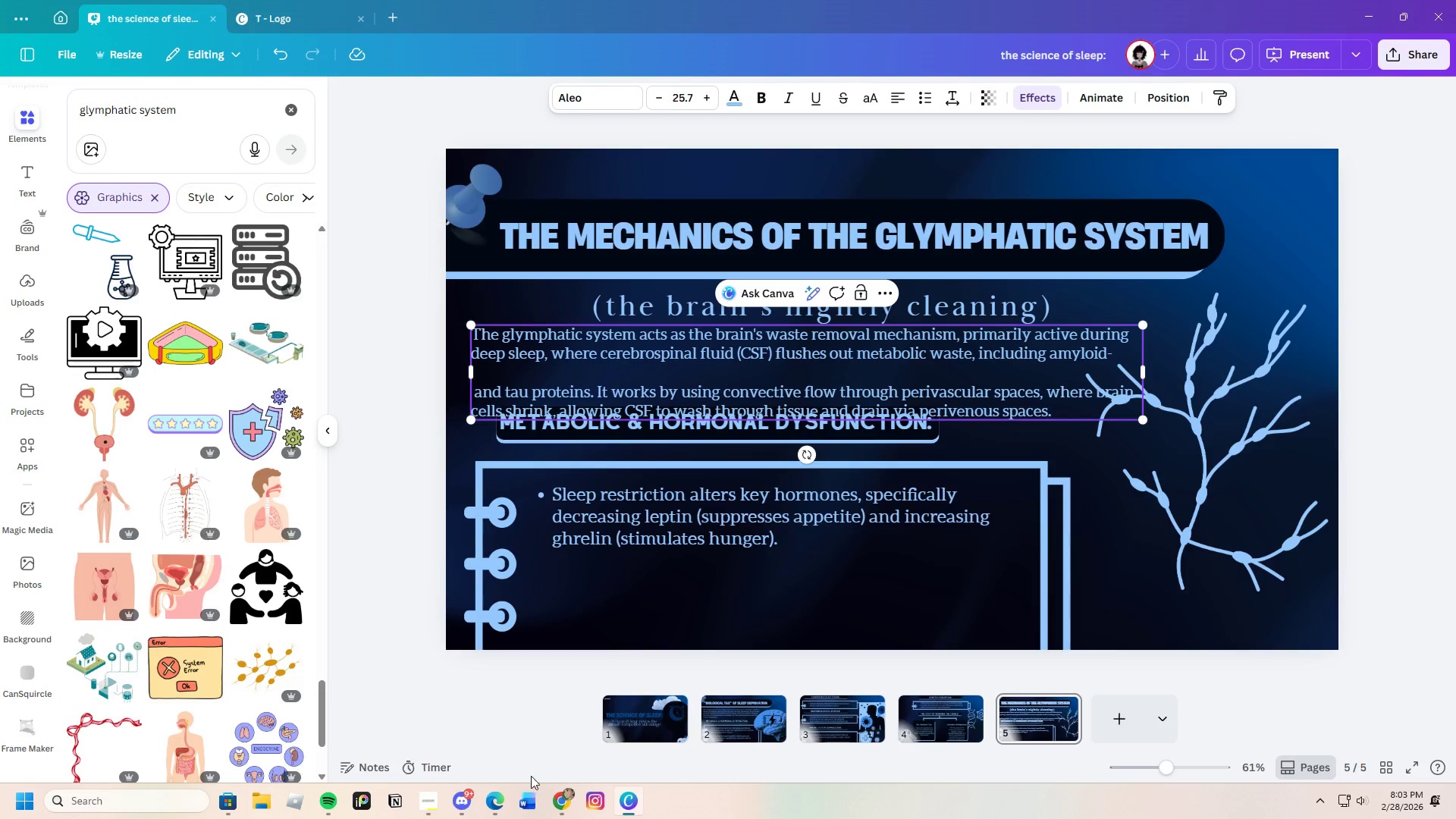 
left_click([566, 795])
 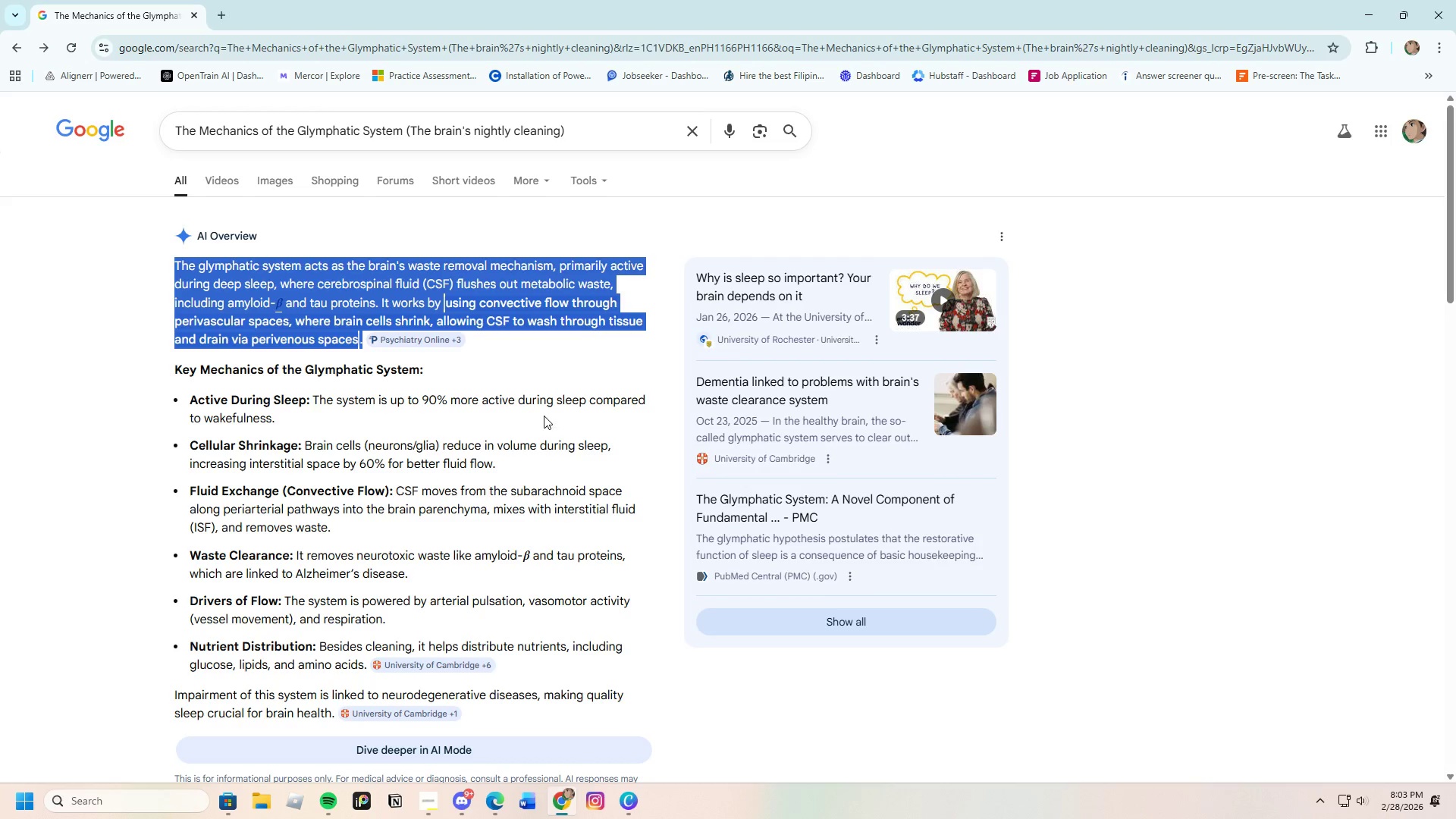 
left_click([535, 350])
 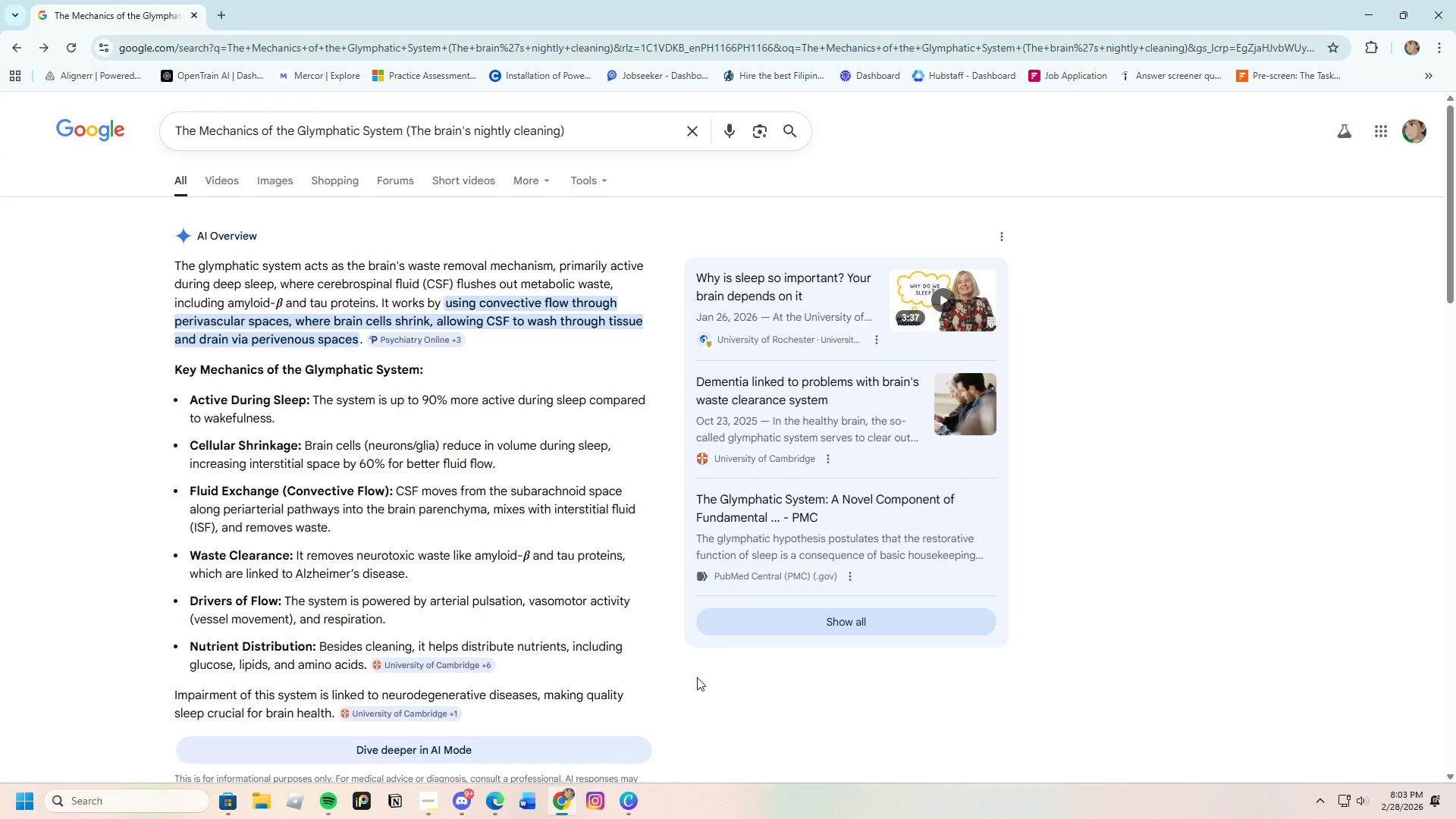 
wait(6.28)
 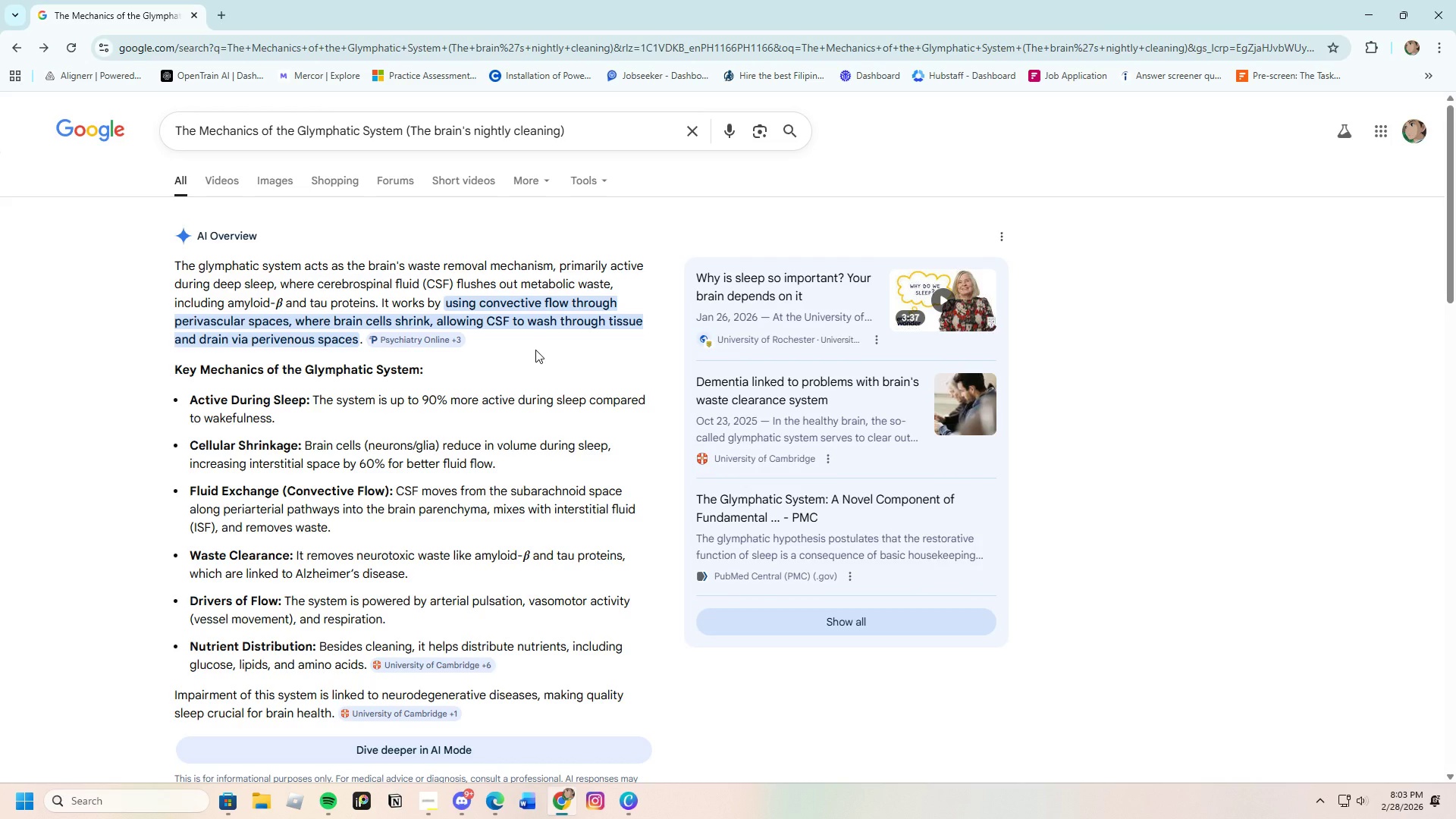 
left_click_drag(start_coordinate=[281, 300], to_coordinate=[273, 303])
 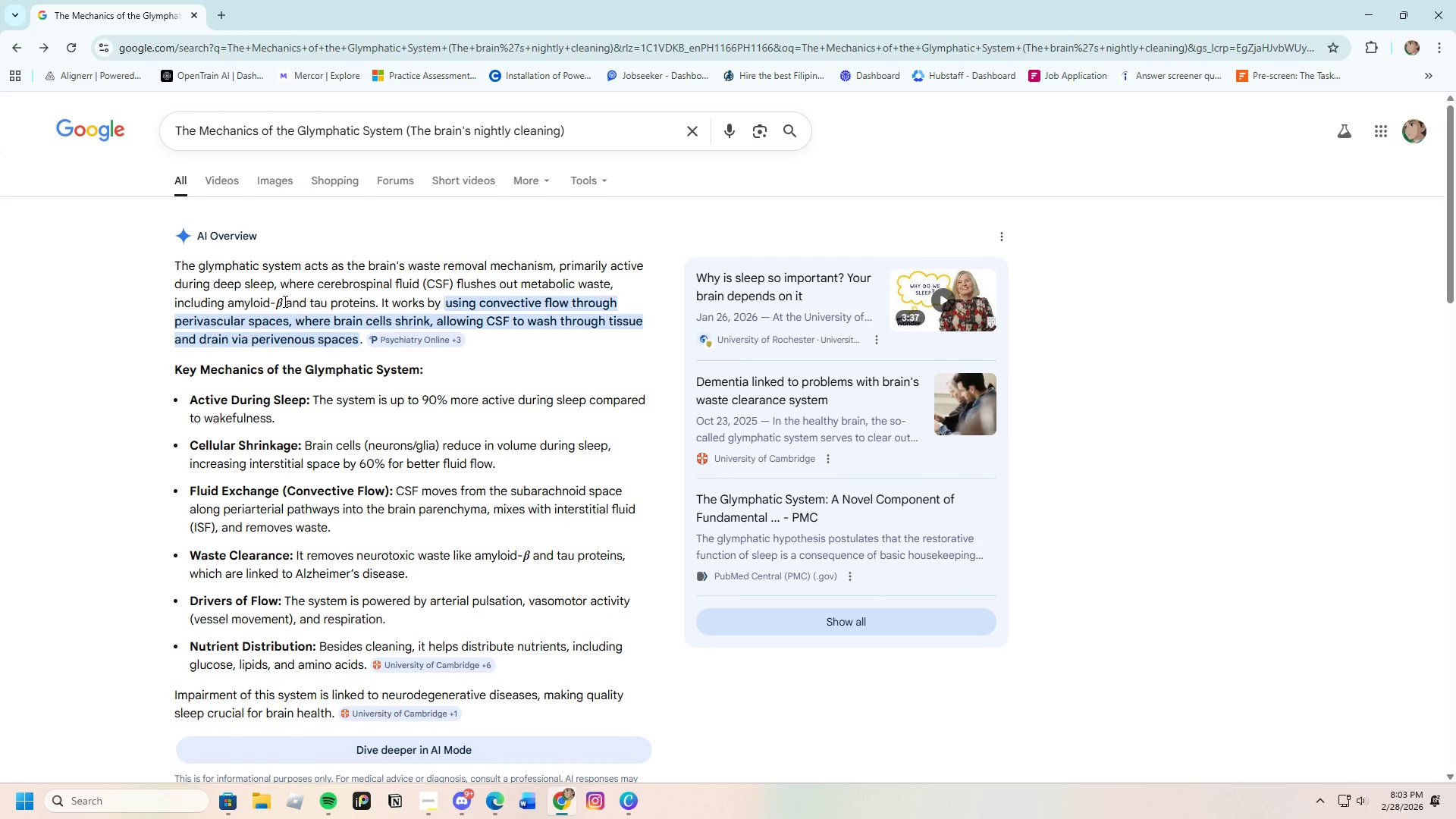 
left_click_drag(start_coordinate=[284, 301], to_coordinate=[275, 305])
 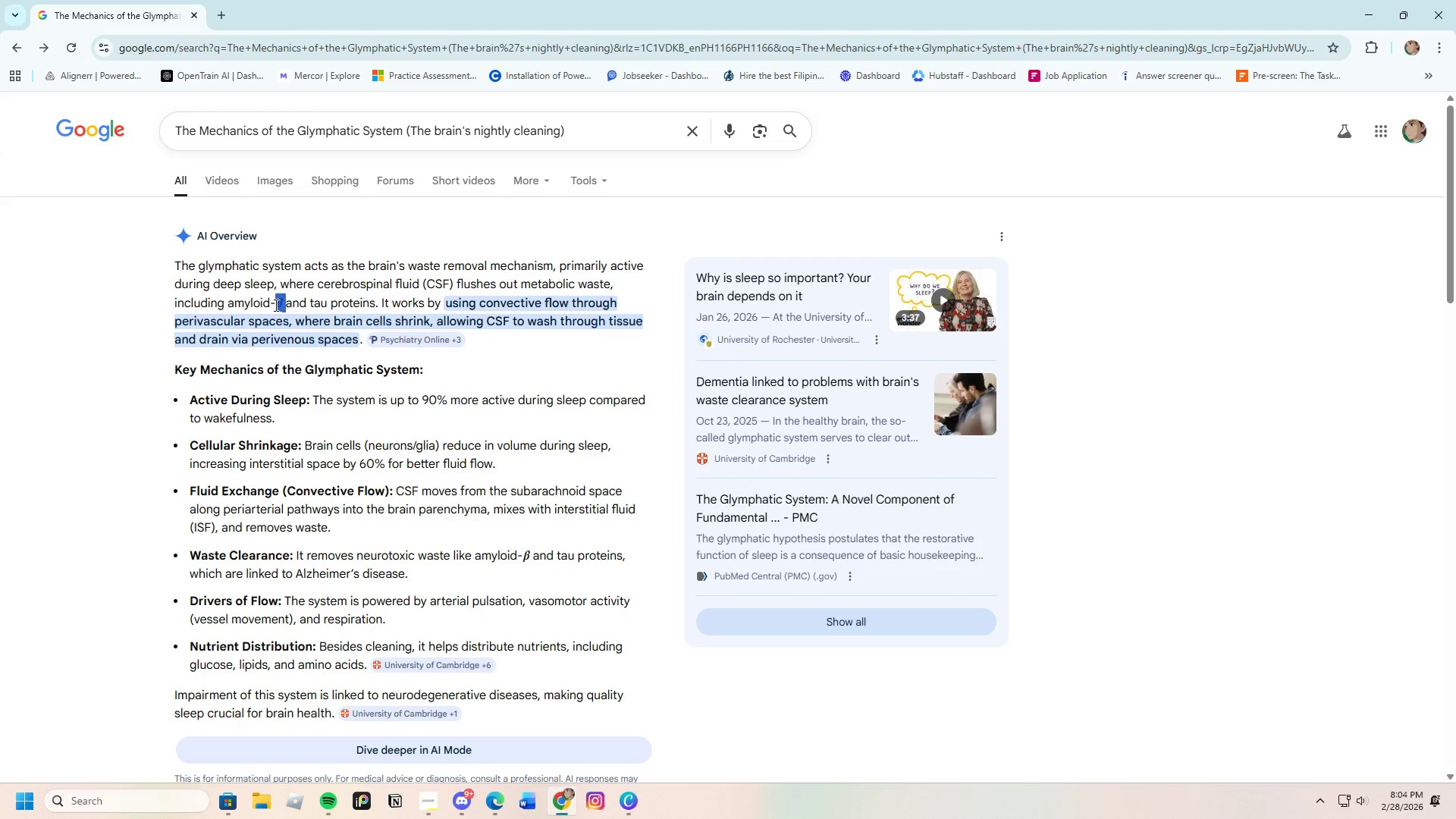 
right_click([275, 305])
 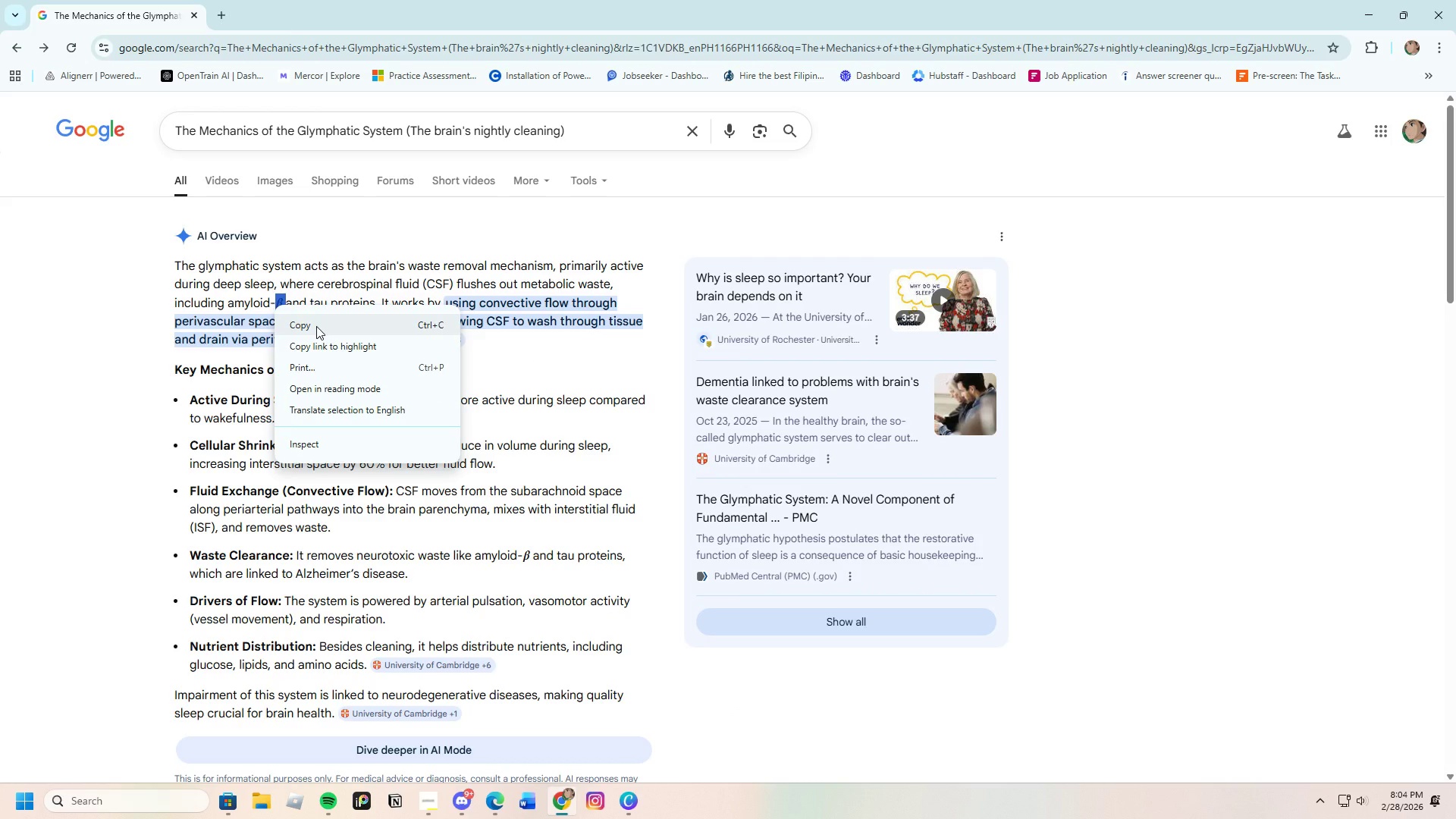 
left_click([316, 326])
 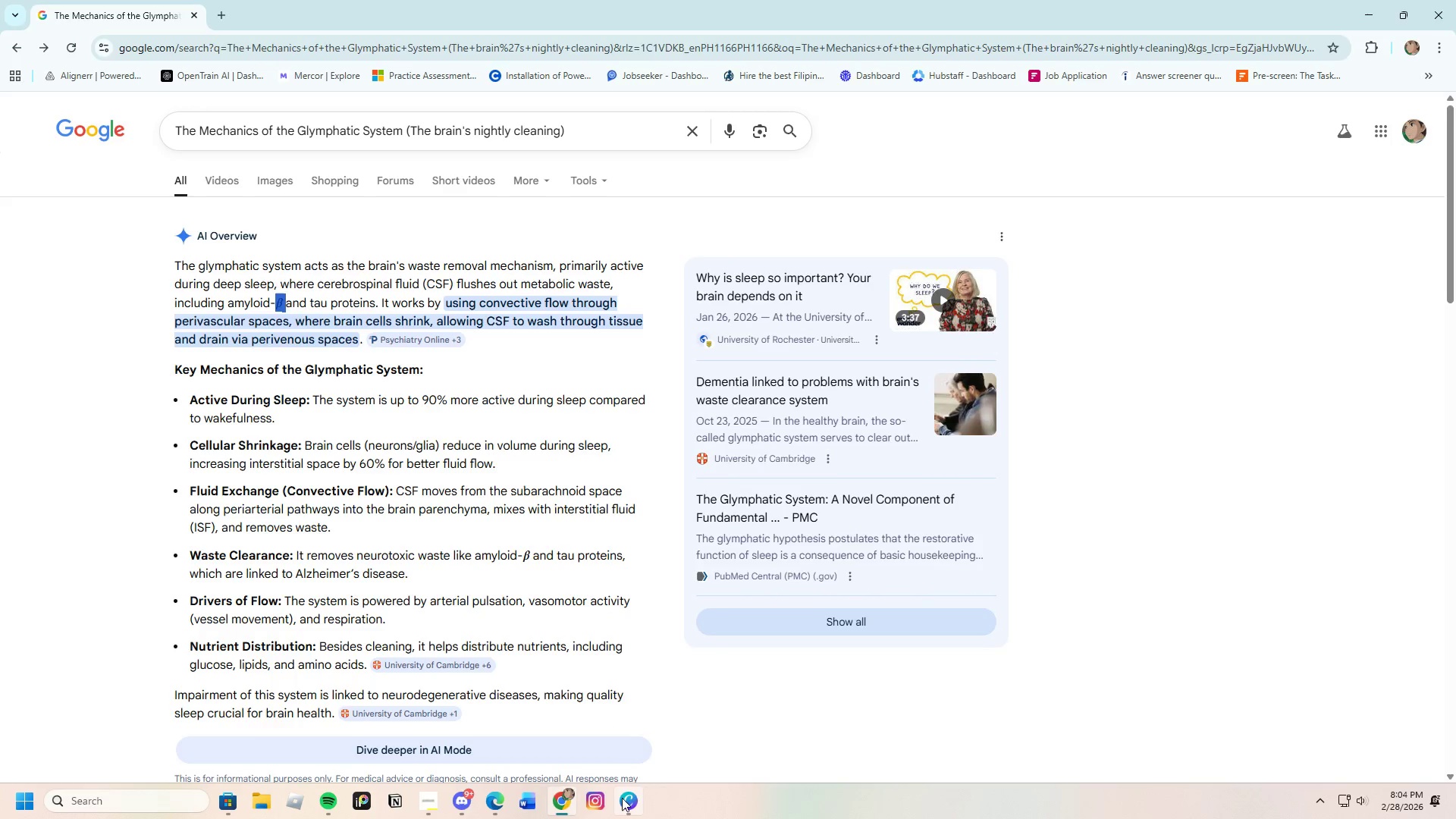 
left_click([623, 800])
 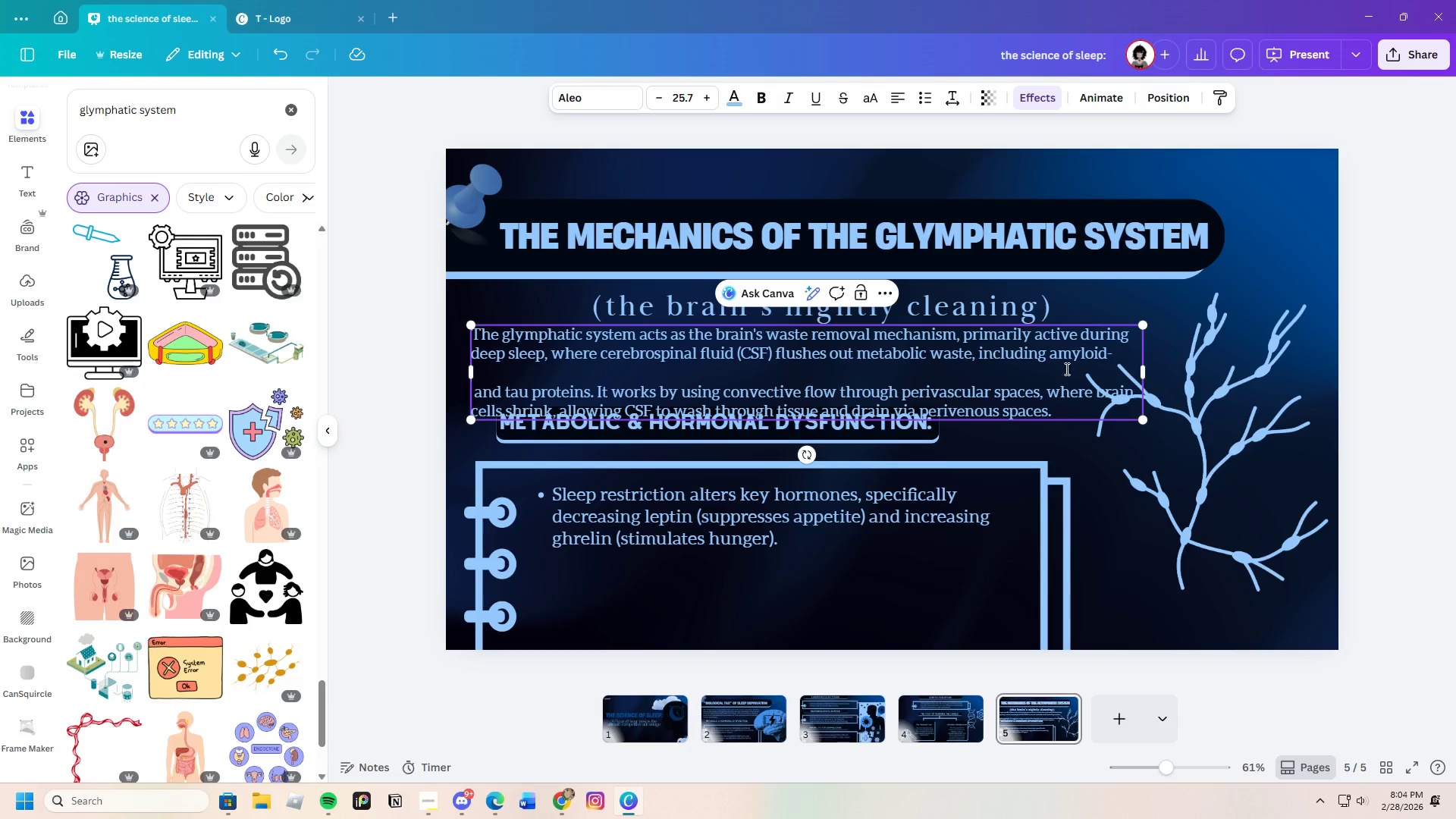 
left_click([1125, 351])
 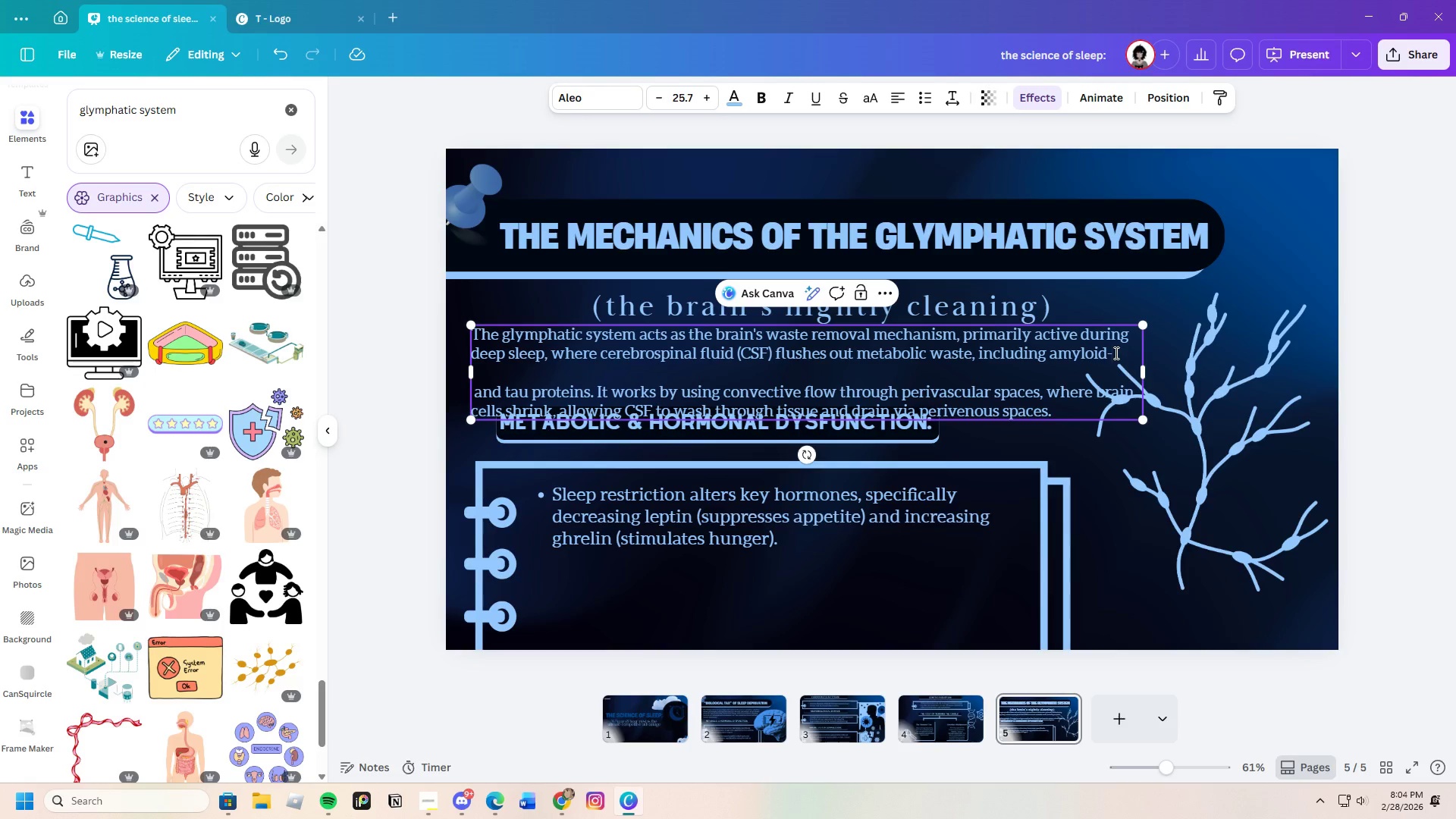 
key(Space)
 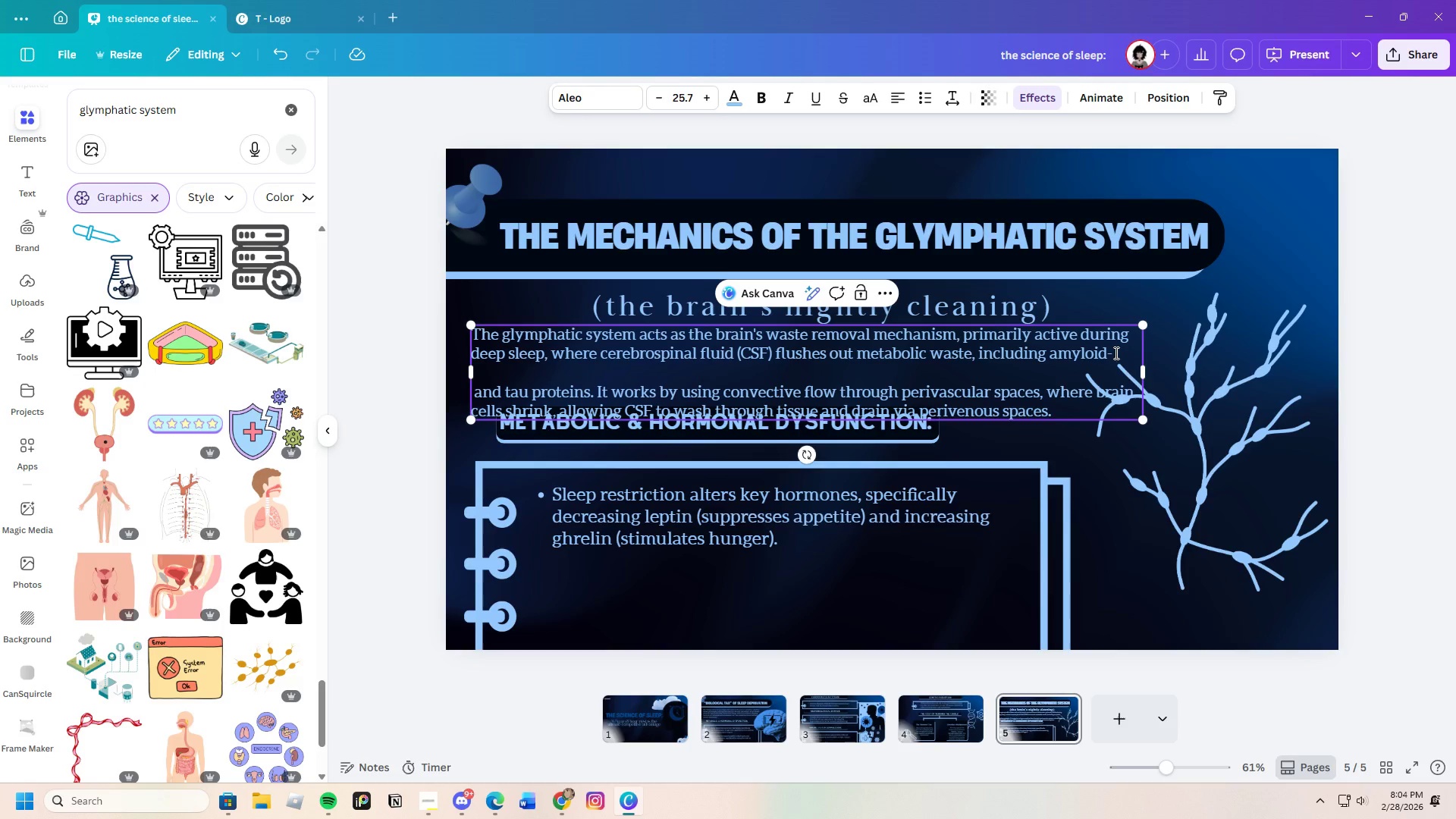 
key(Control+V)
 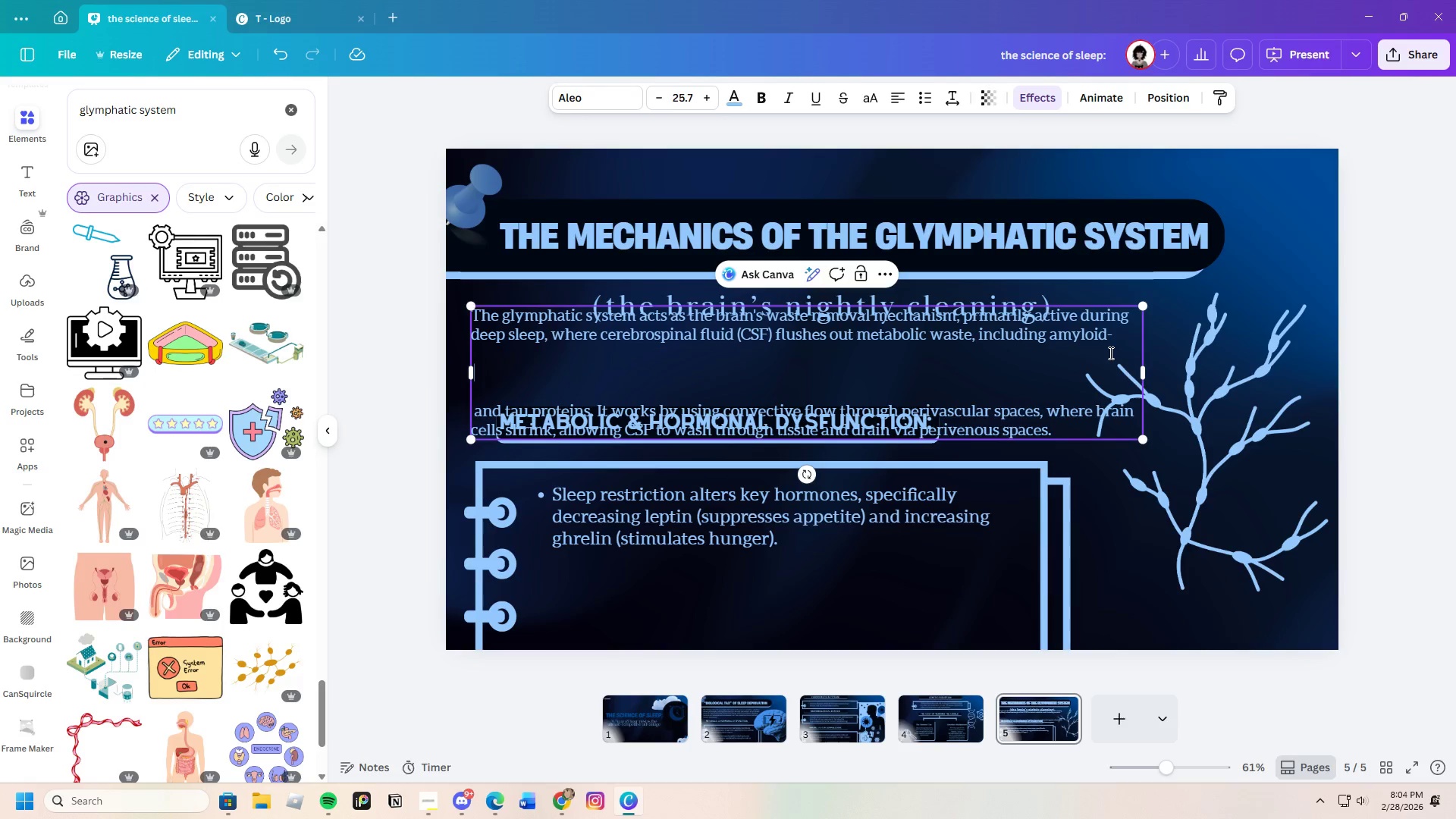 
key(Backspace)
 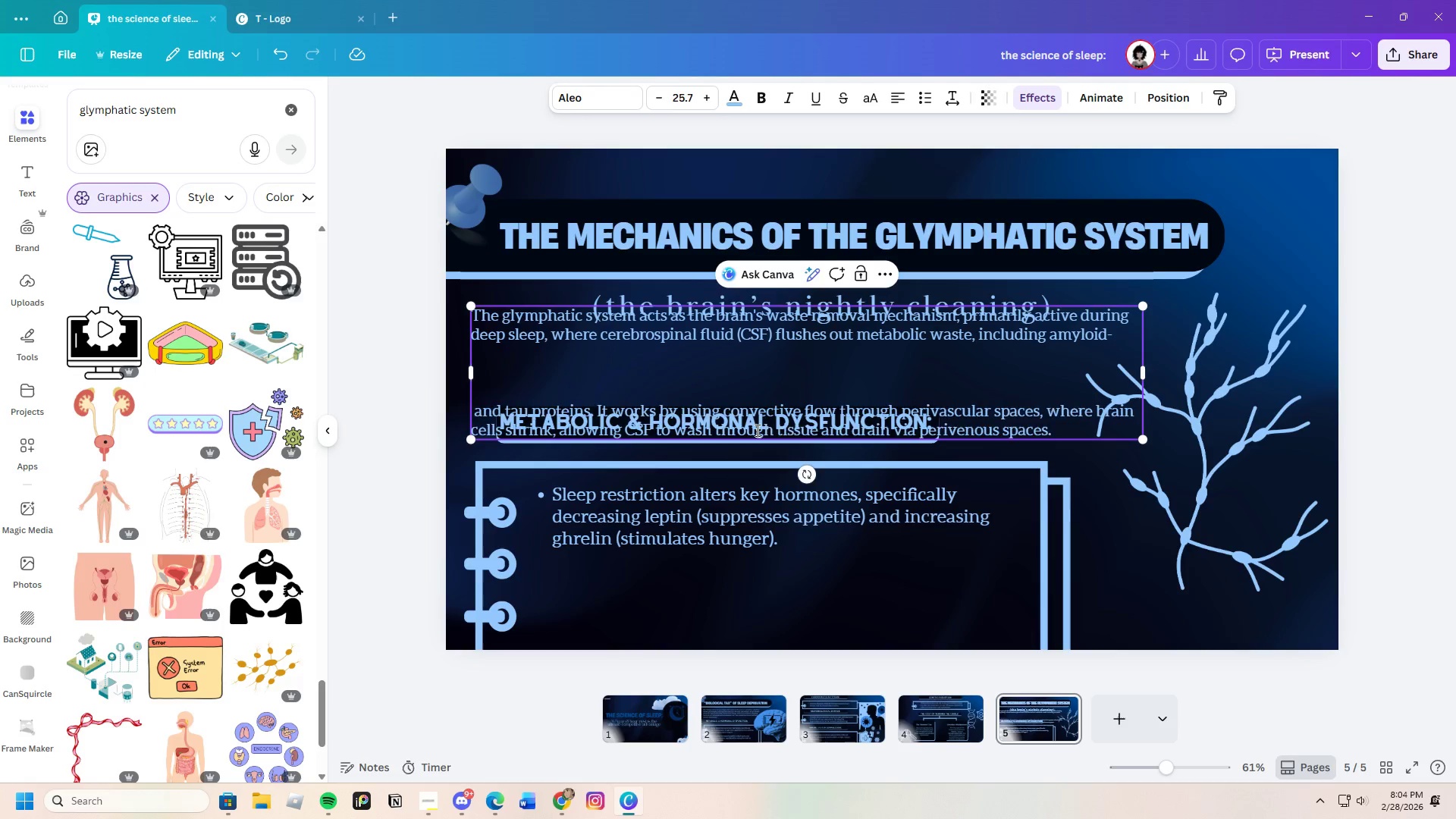 
key(Backspace)
 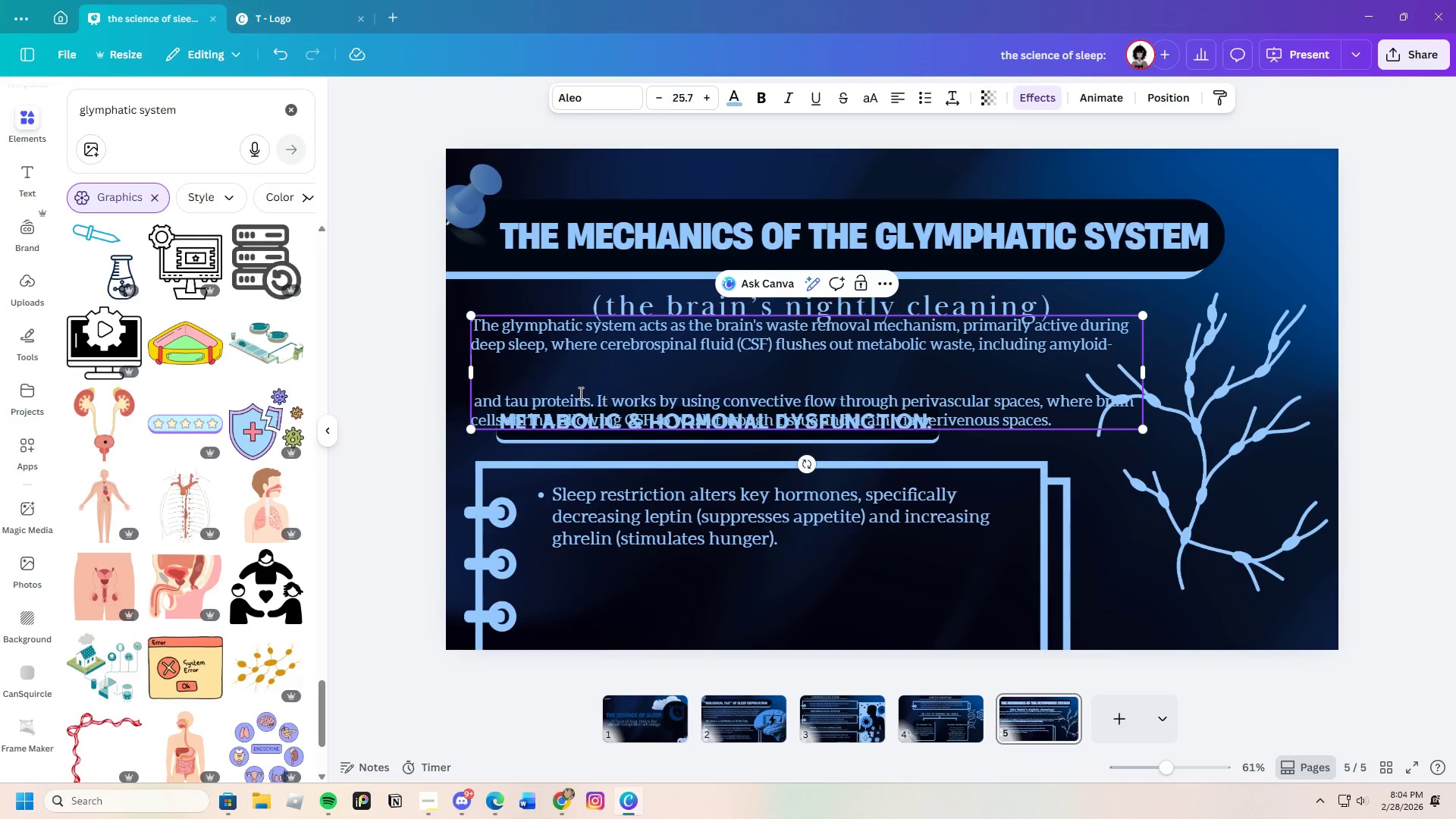 
key(Backspace)
 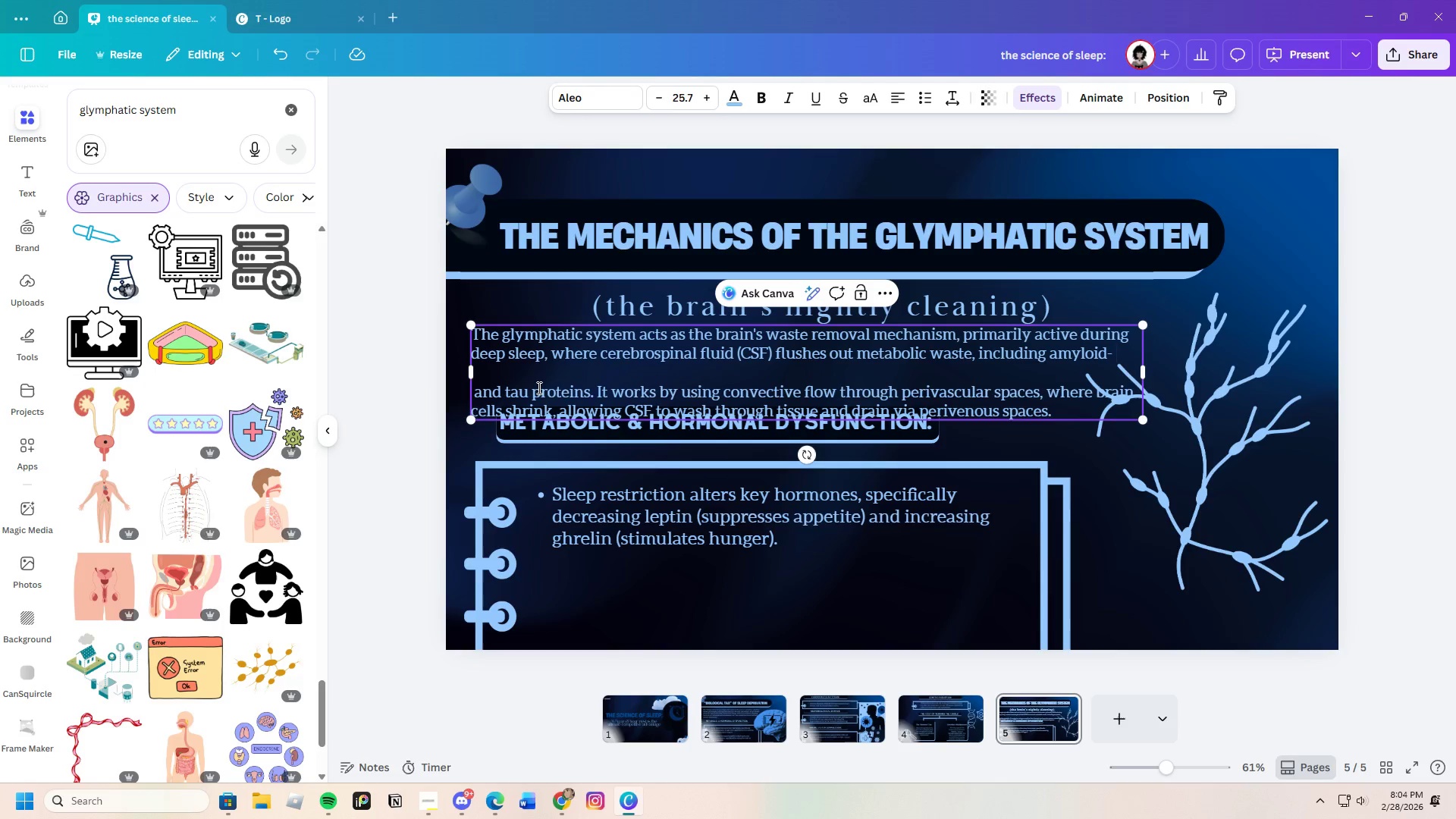 
key(Backspace)
 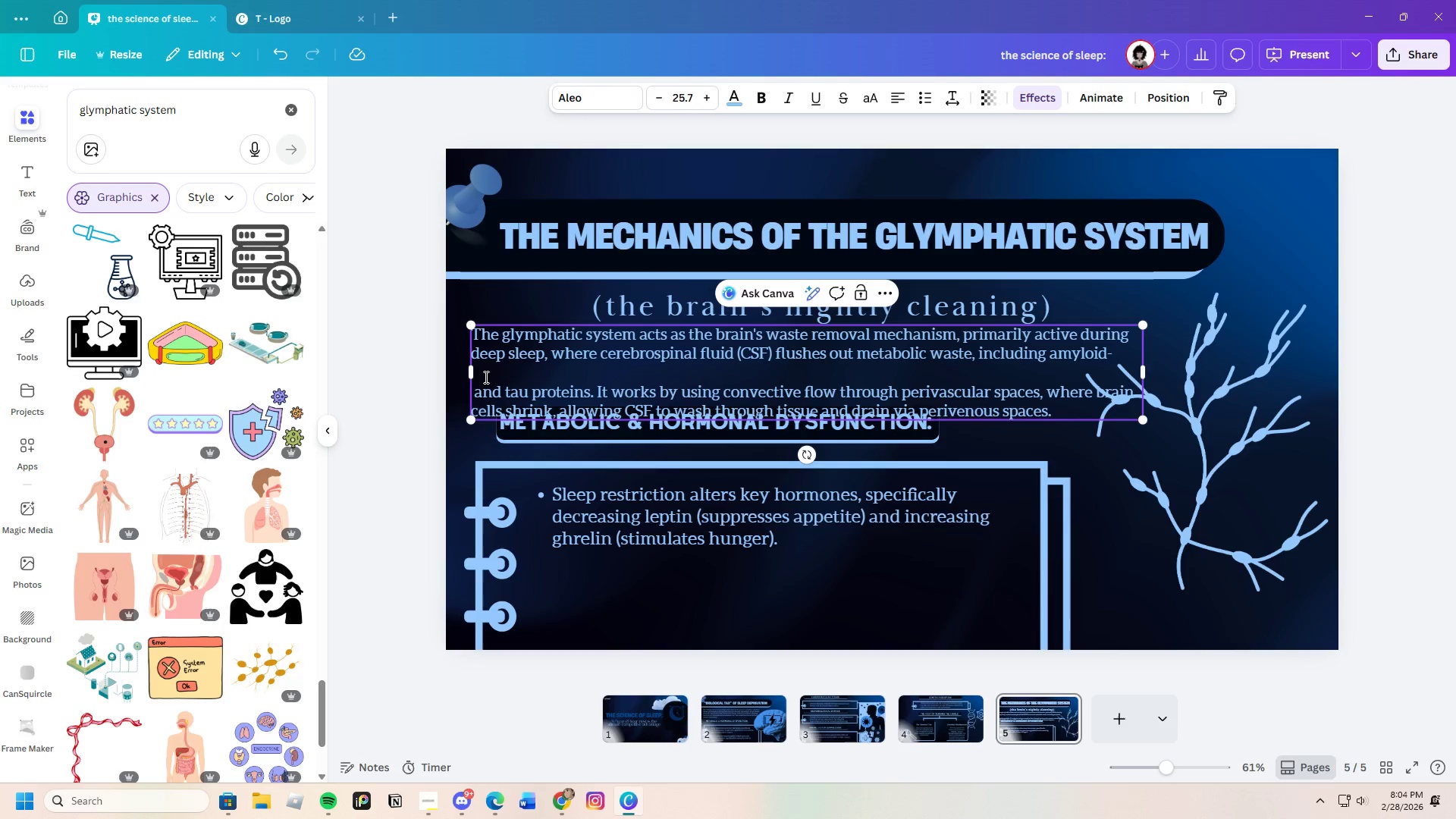 
left_click([489, 377])
 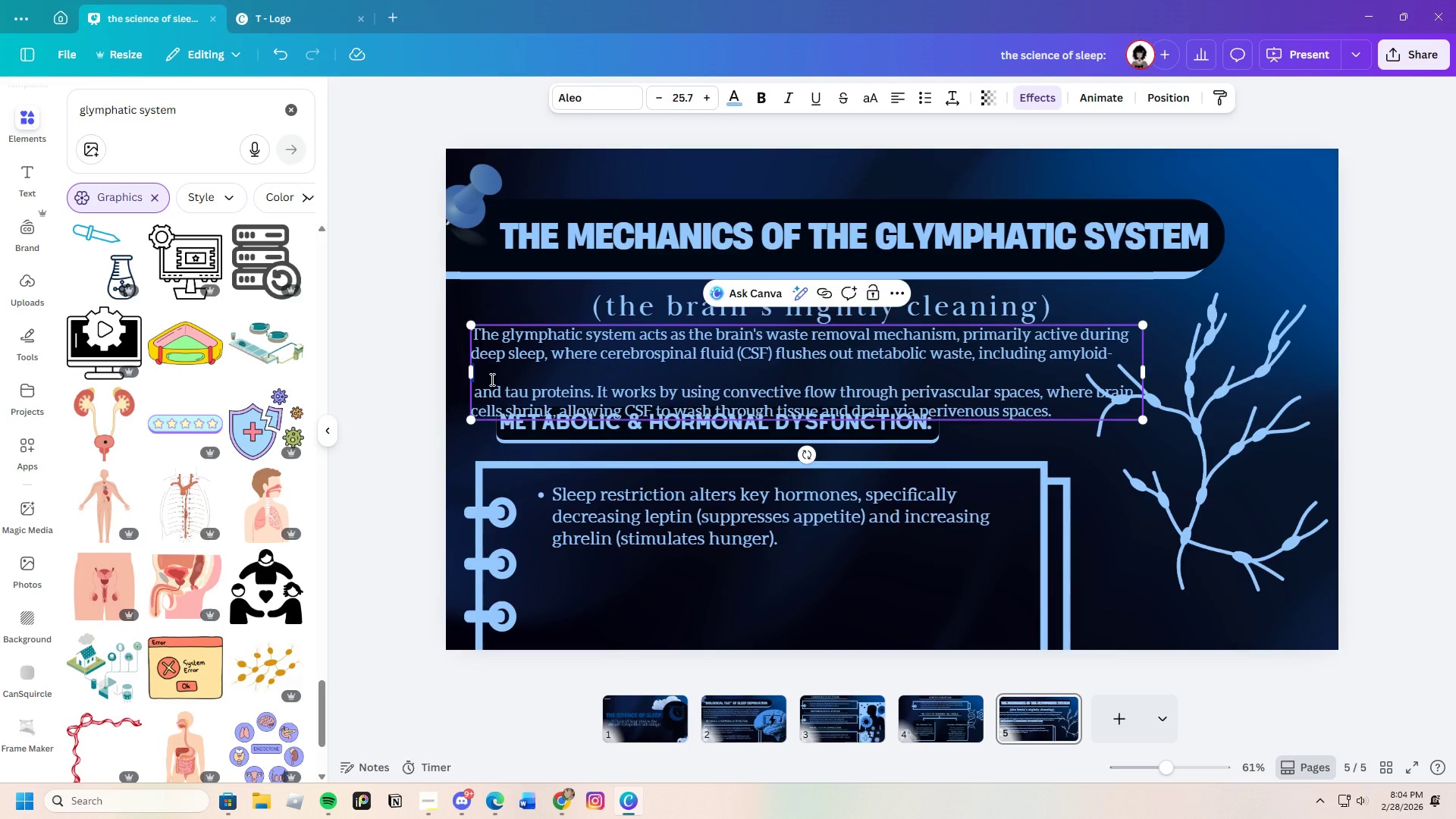 
key(Backspace)
 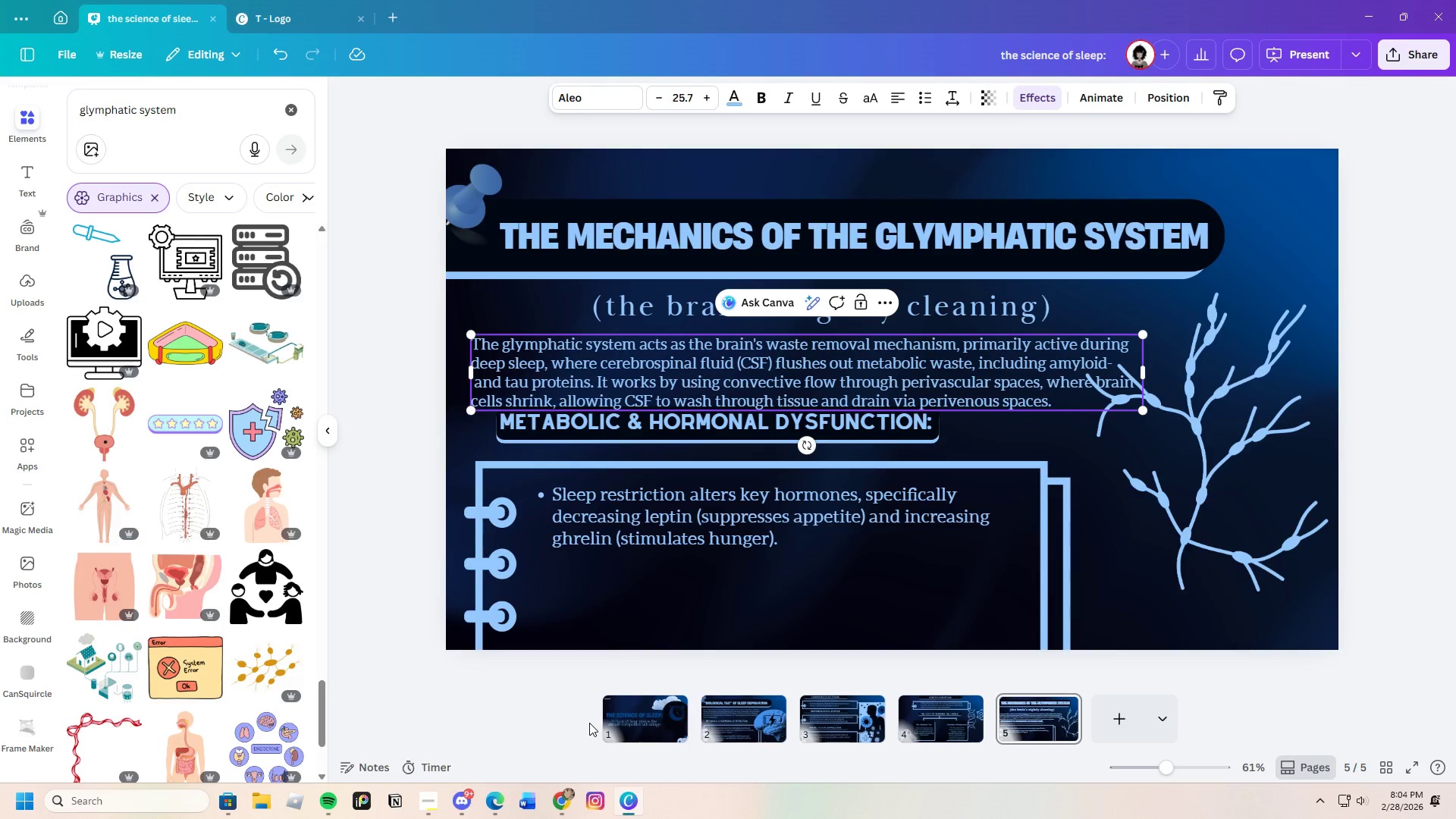 
left_click([567, 800])
 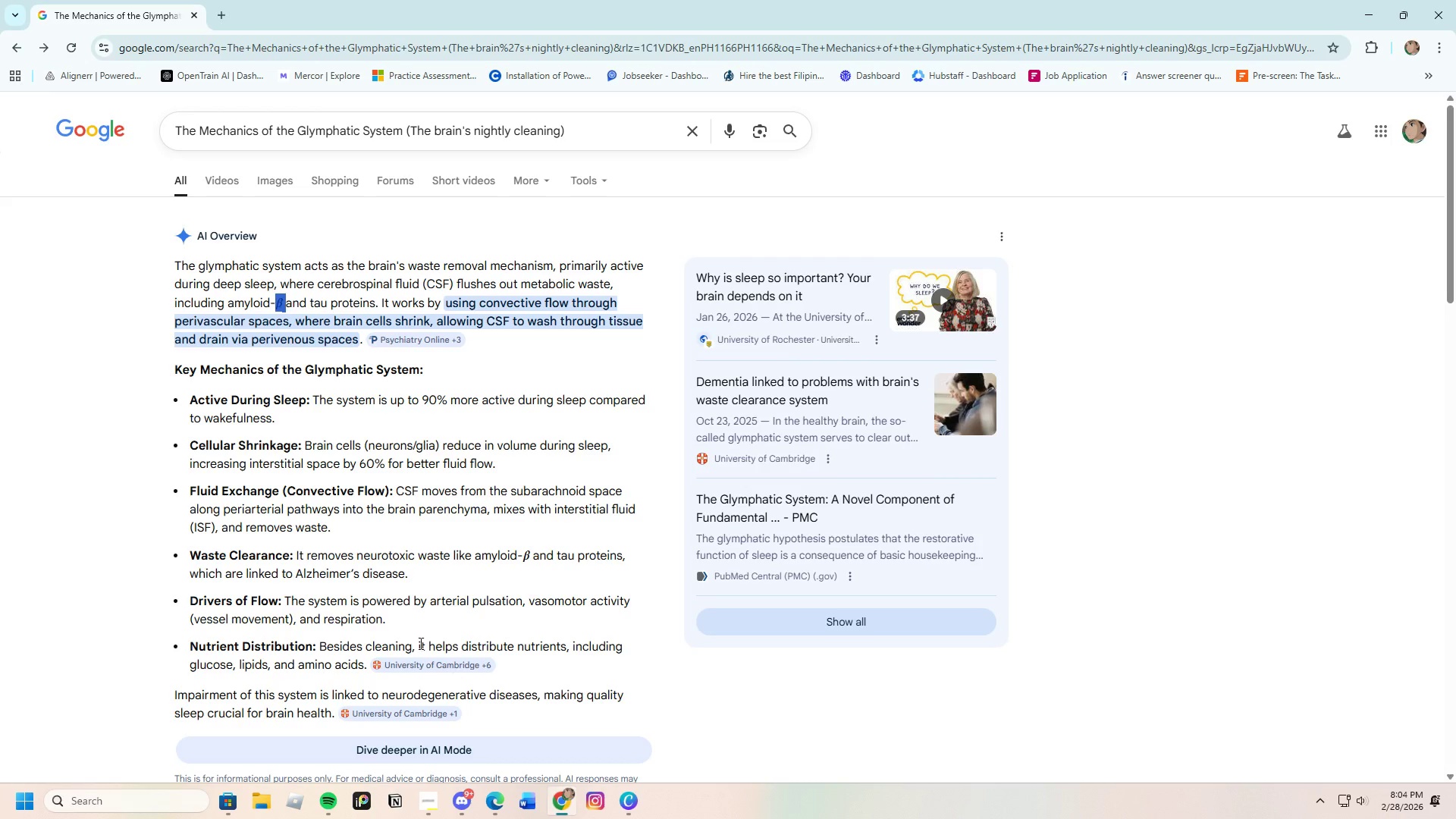 
scroll: coordinate [403, 631], scroll_direction: down, amount: 5.0
 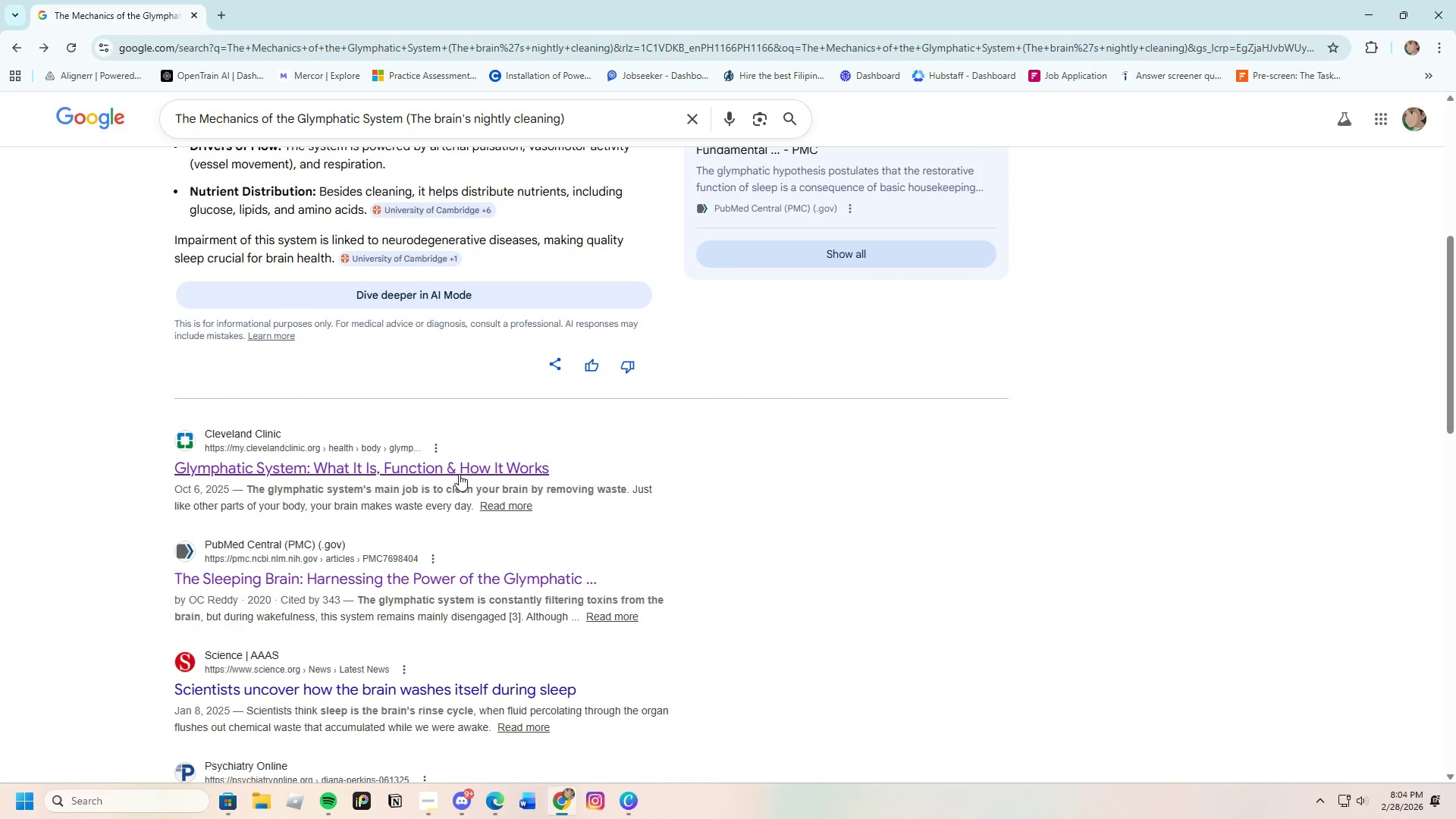 
left_click([460, 469])
 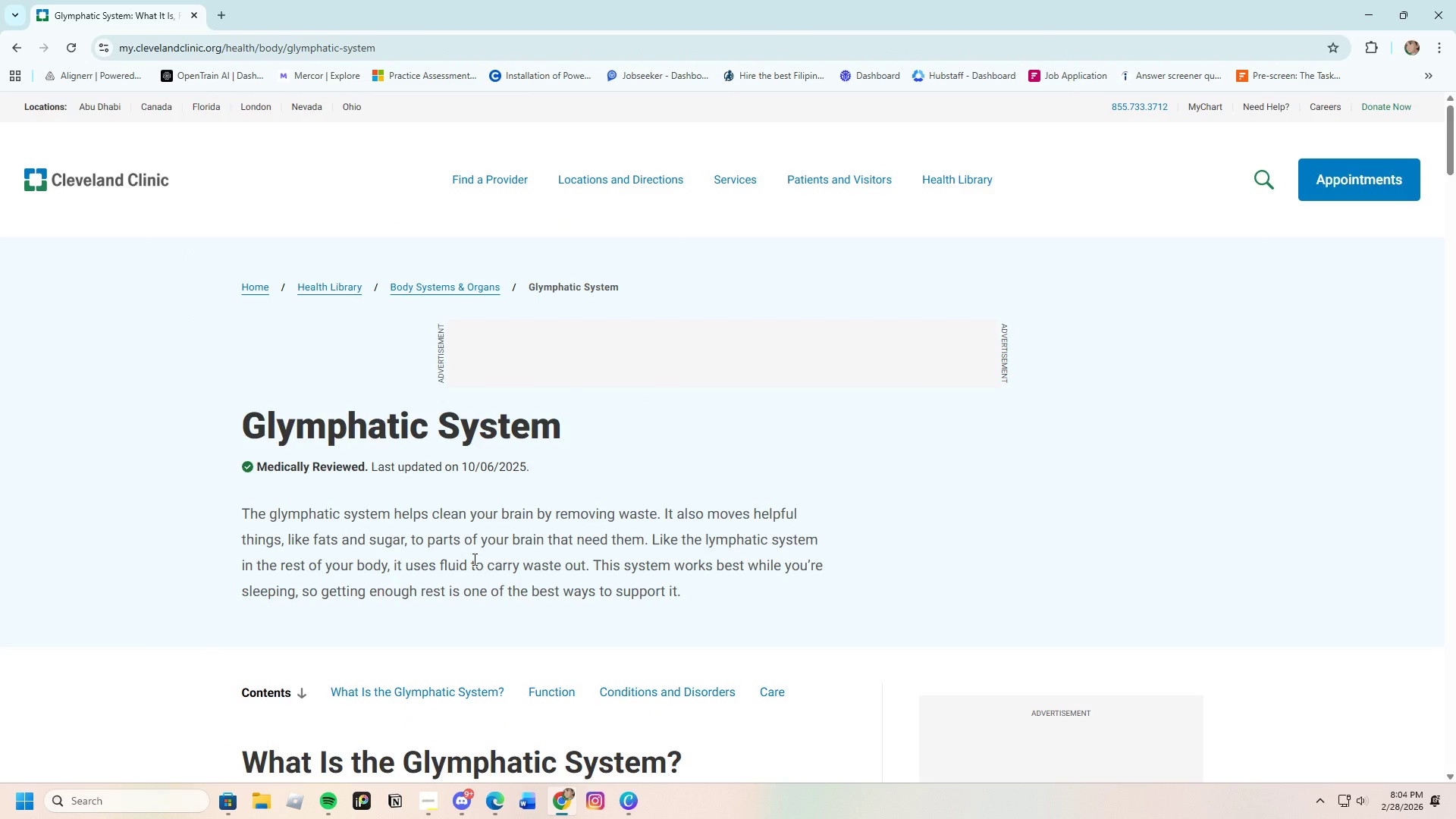 
scroll: coordinate [466, 566], scroll_direction: down, amount: 10.0
 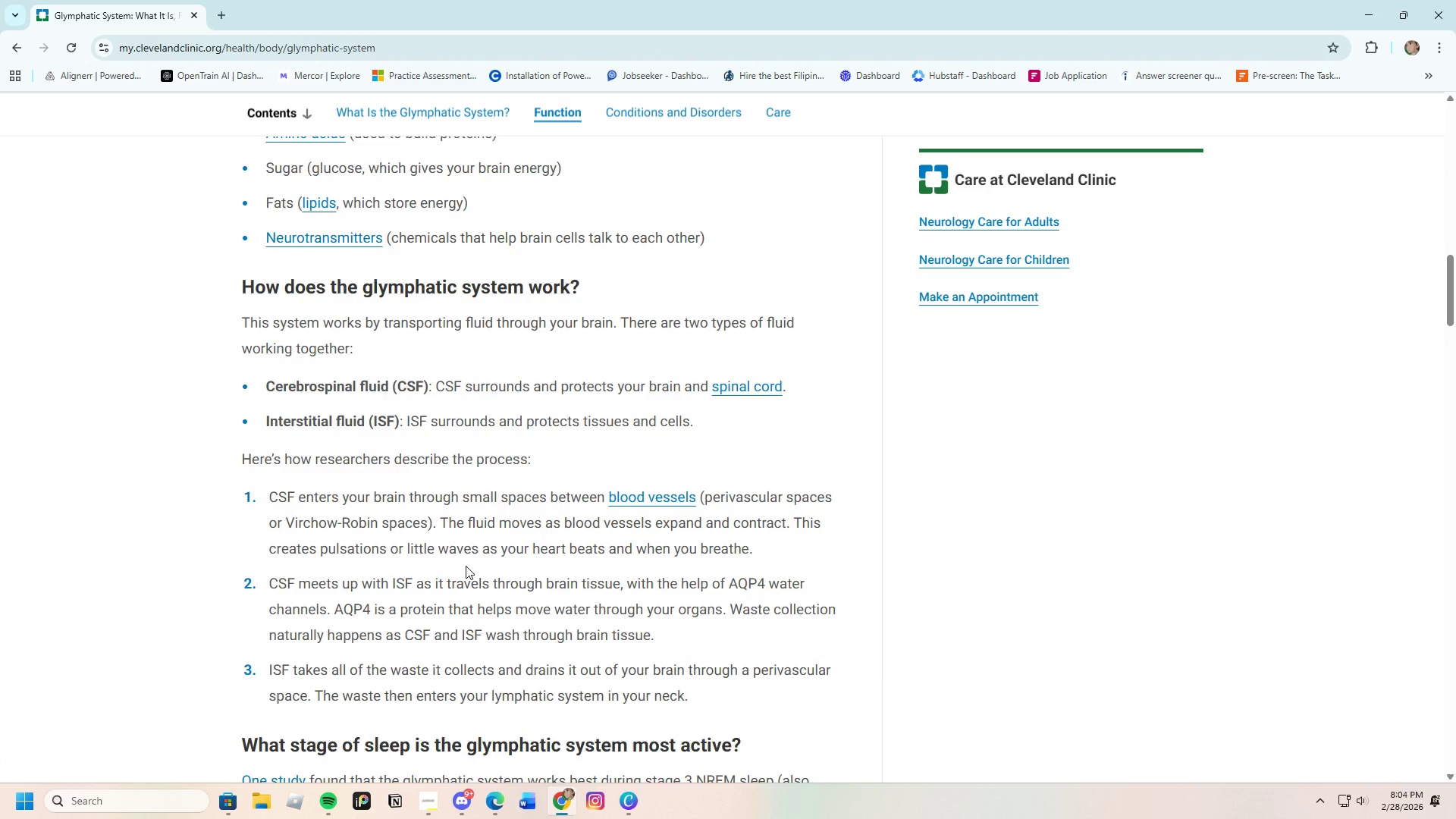 
scroll: coordinate [466, 566], scroll_direction: up, amount: 3.0
 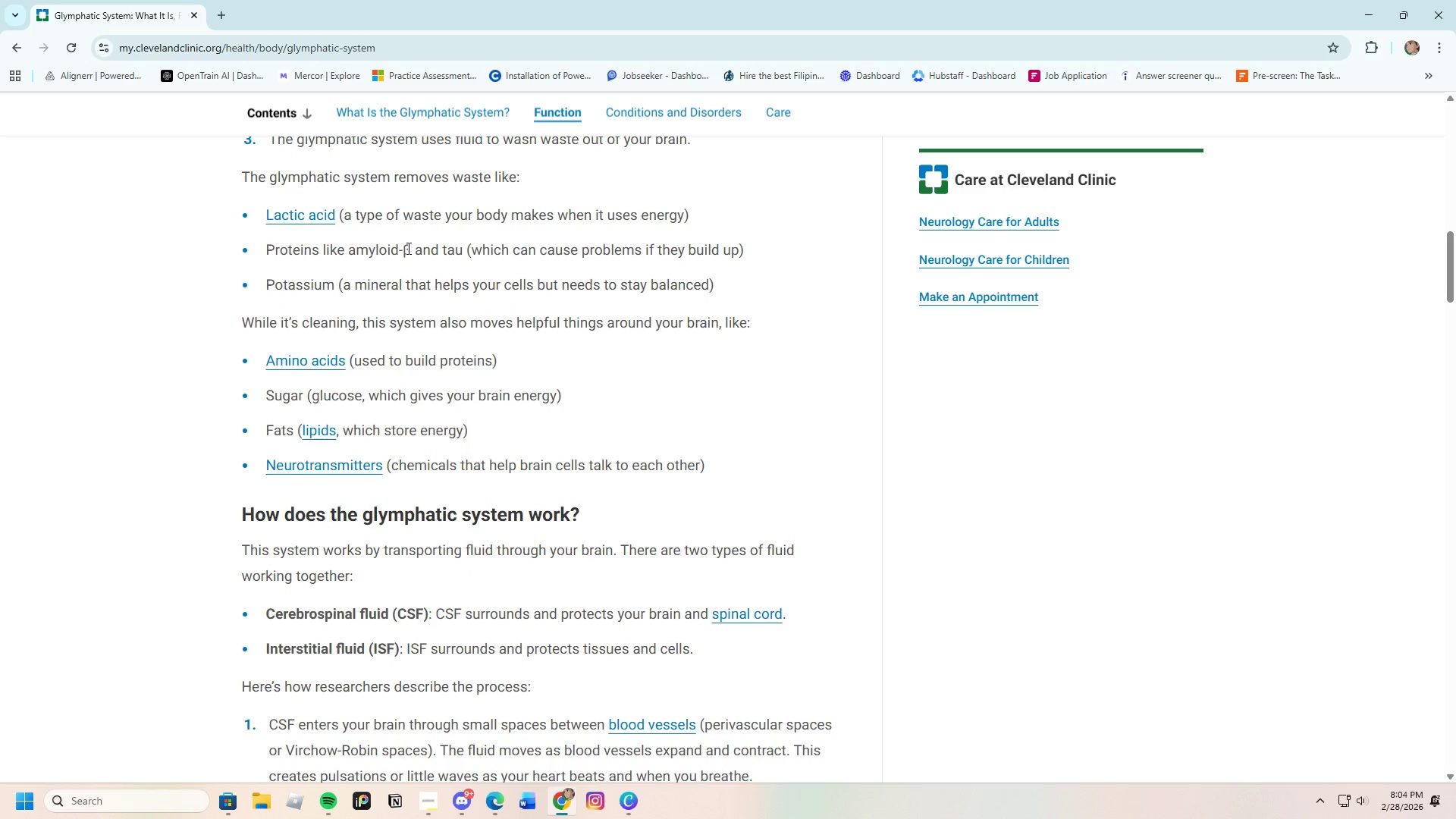 
left_click_drag(start_coordinate=[410, 248], to_coordinate=[403, 252])
 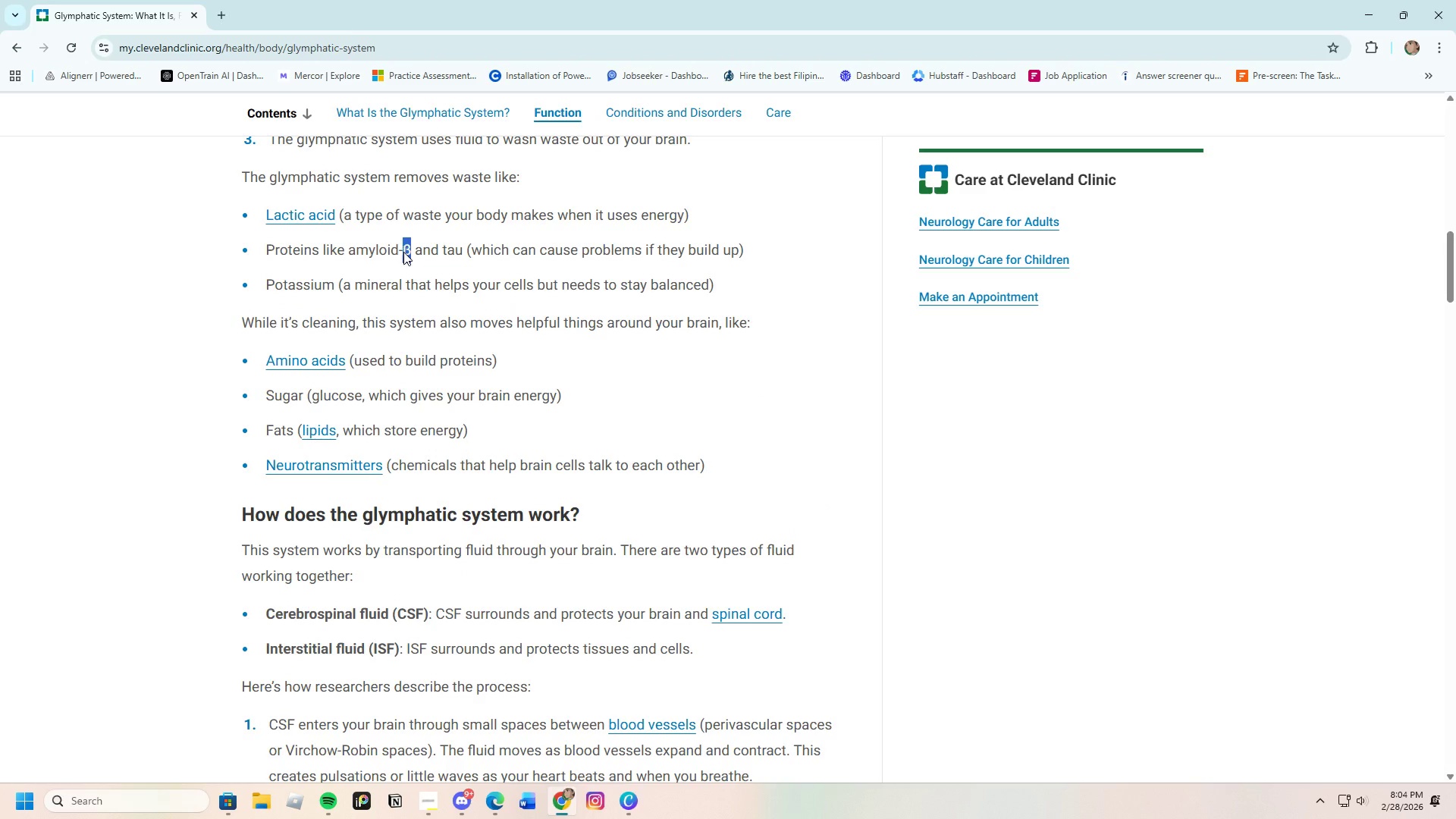 
right_click([403, 252])
 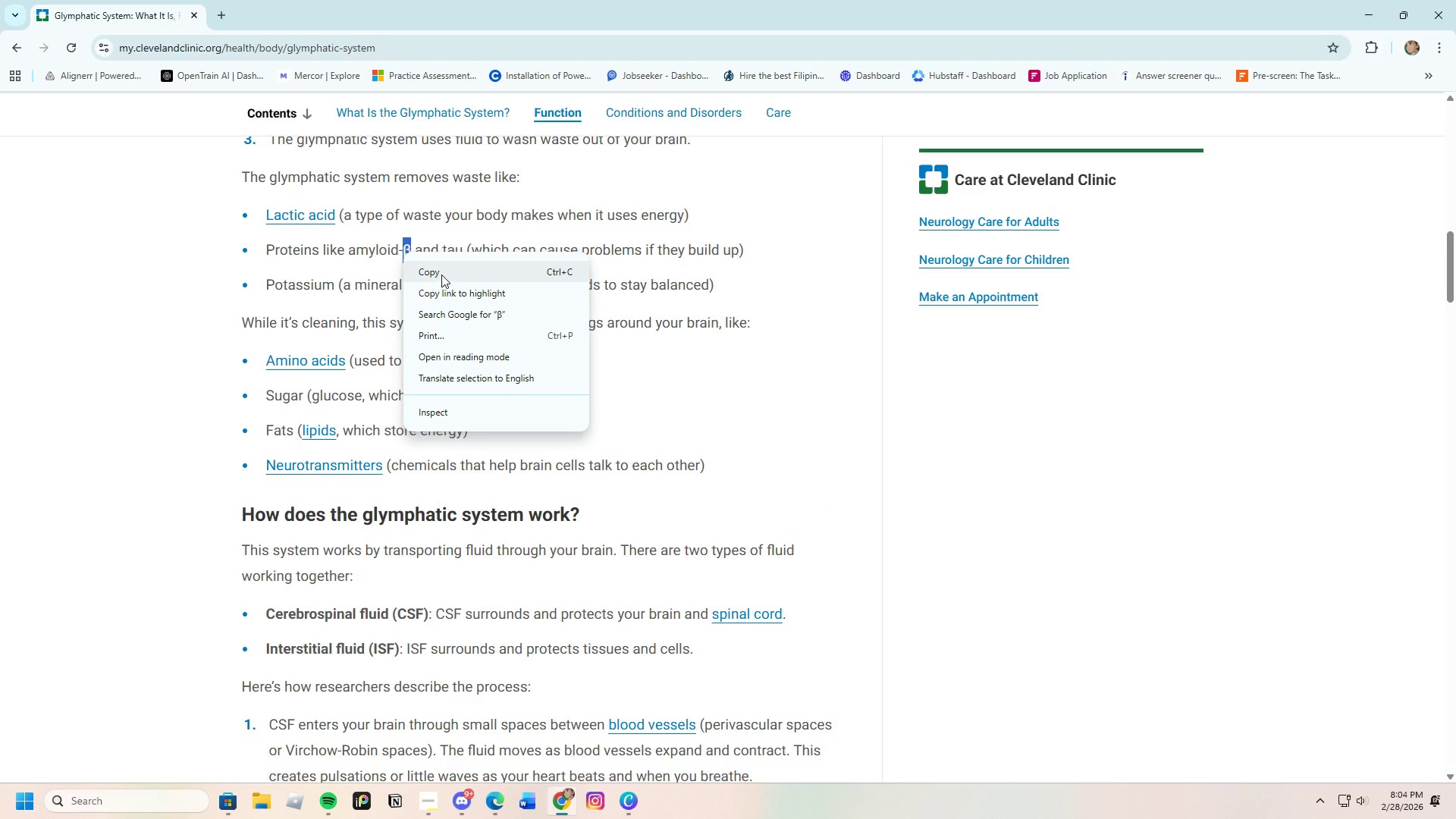 
left_click([441, 275])
 